 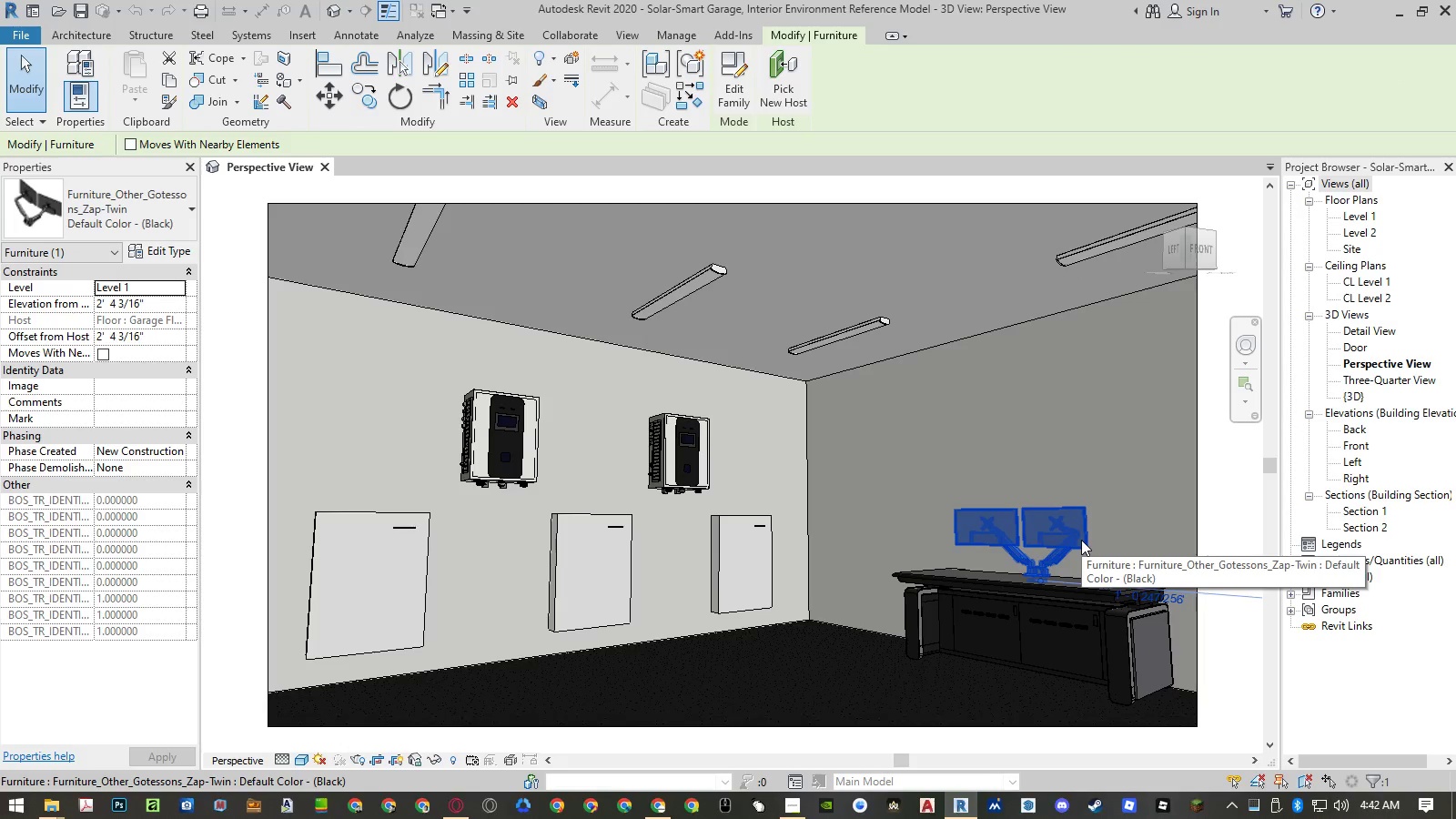 
double_click([1360, 218])
 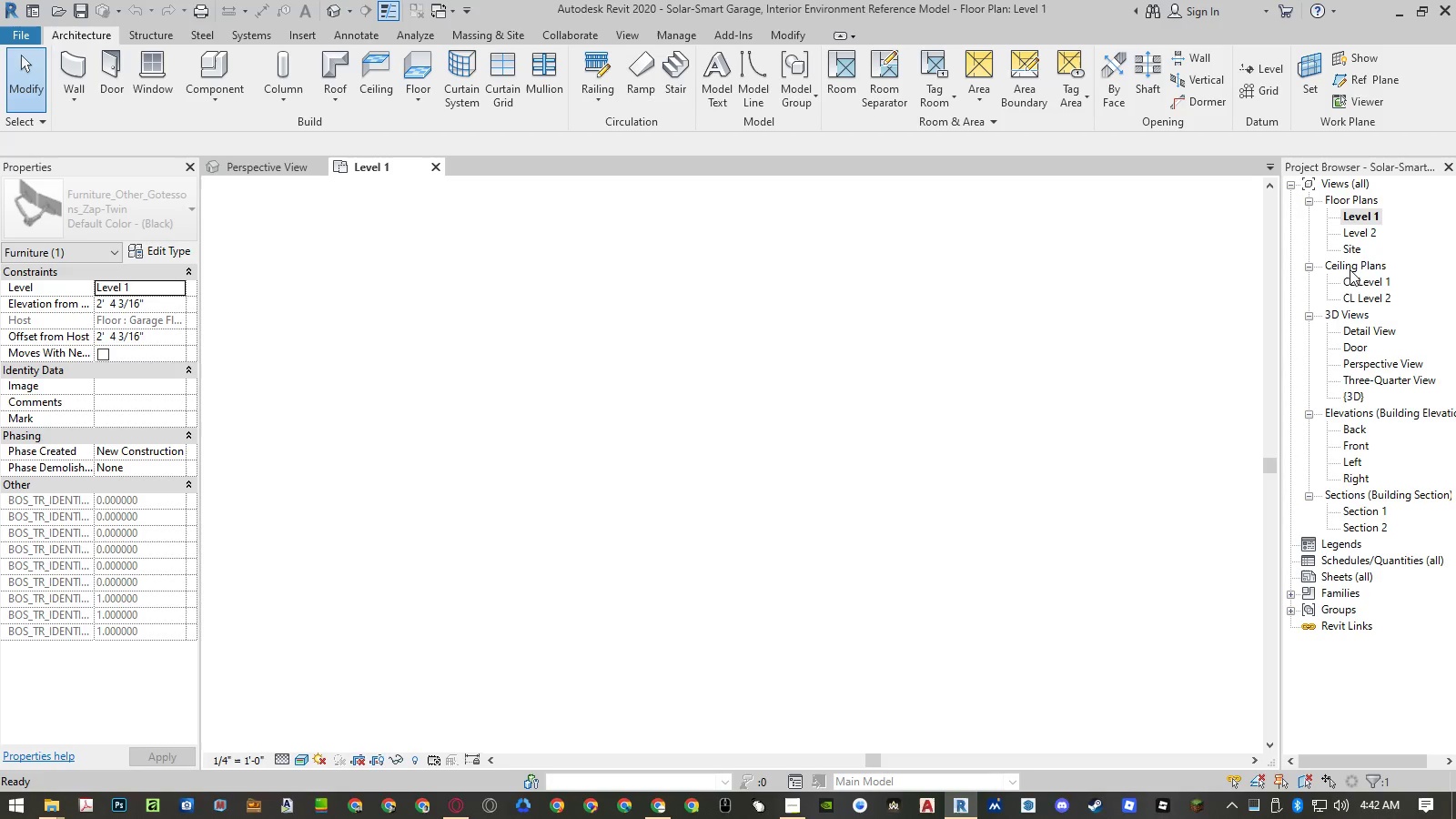 
mouse_move([1354, 295])
 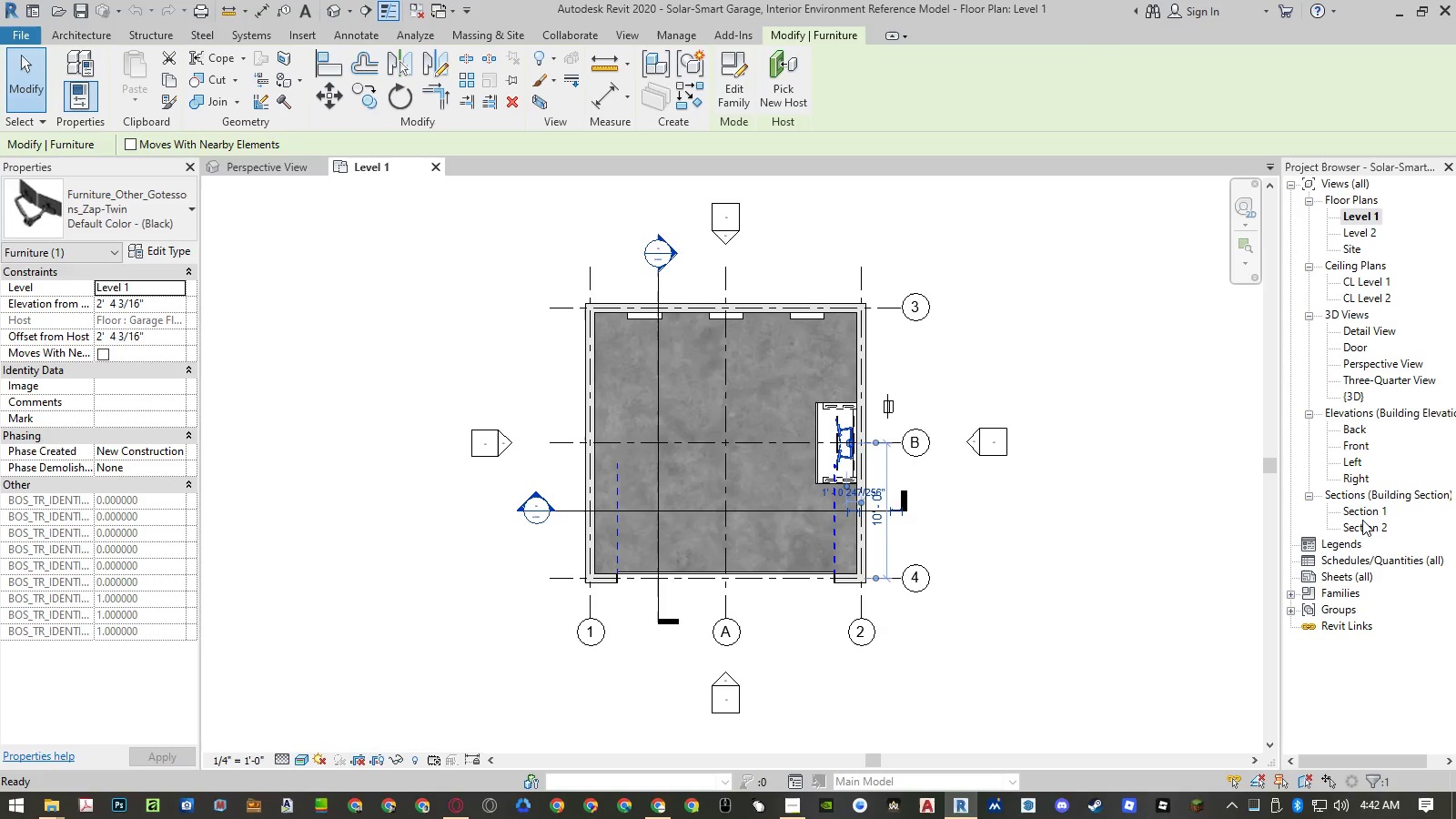 
double_click([1363, 517])
 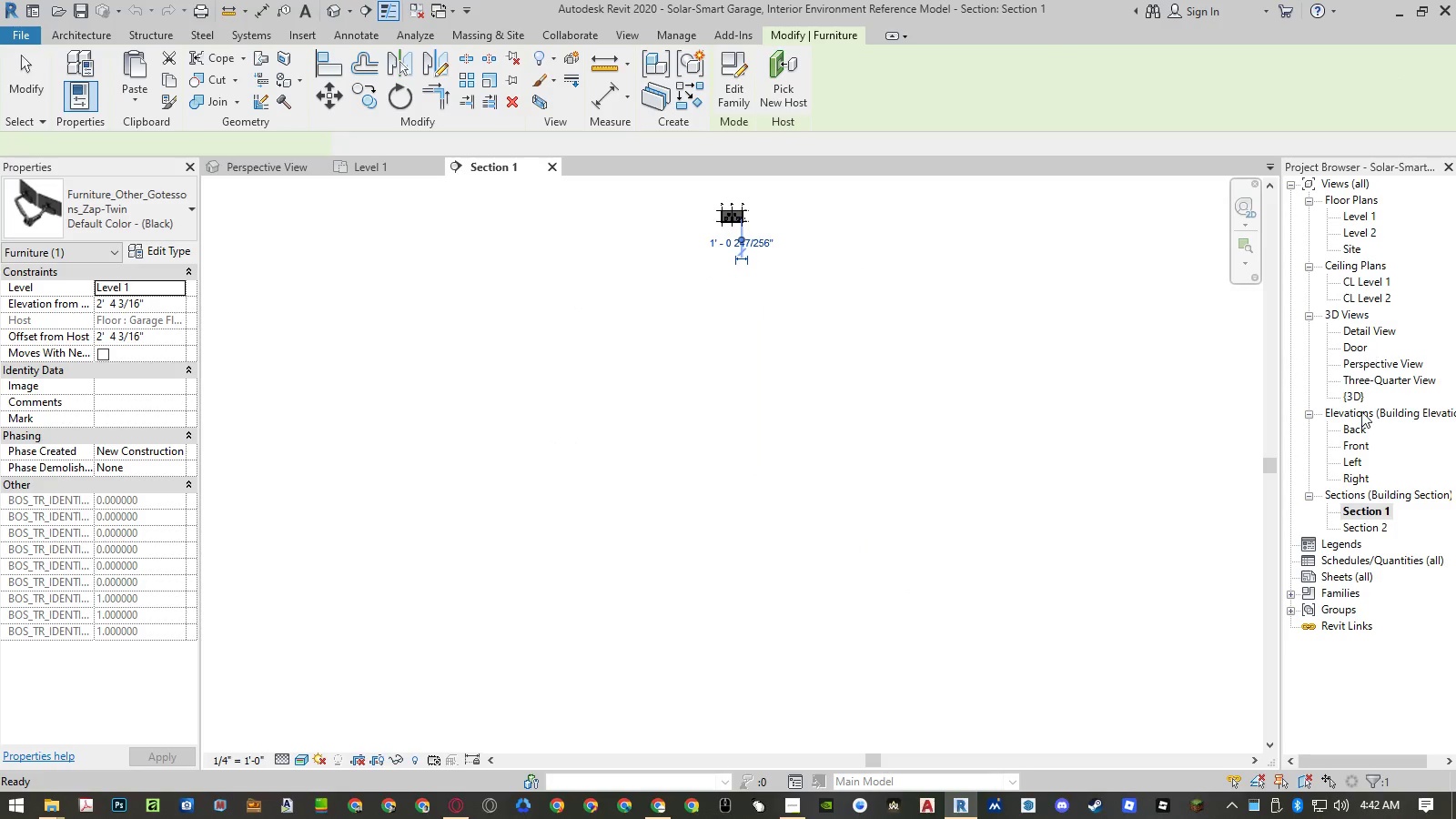 
double_click([1356, 396])
 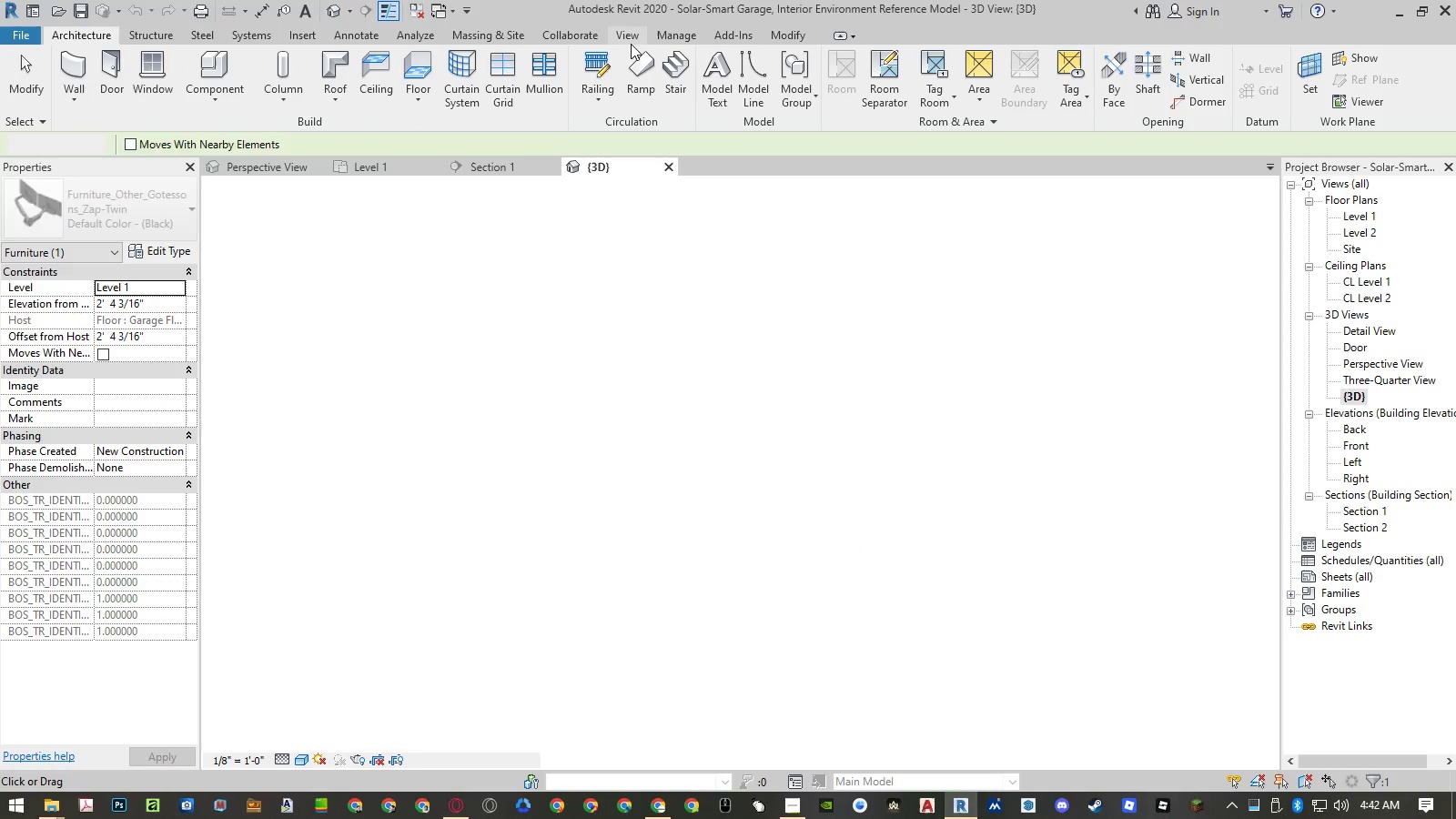 
left_click([621, 40])
 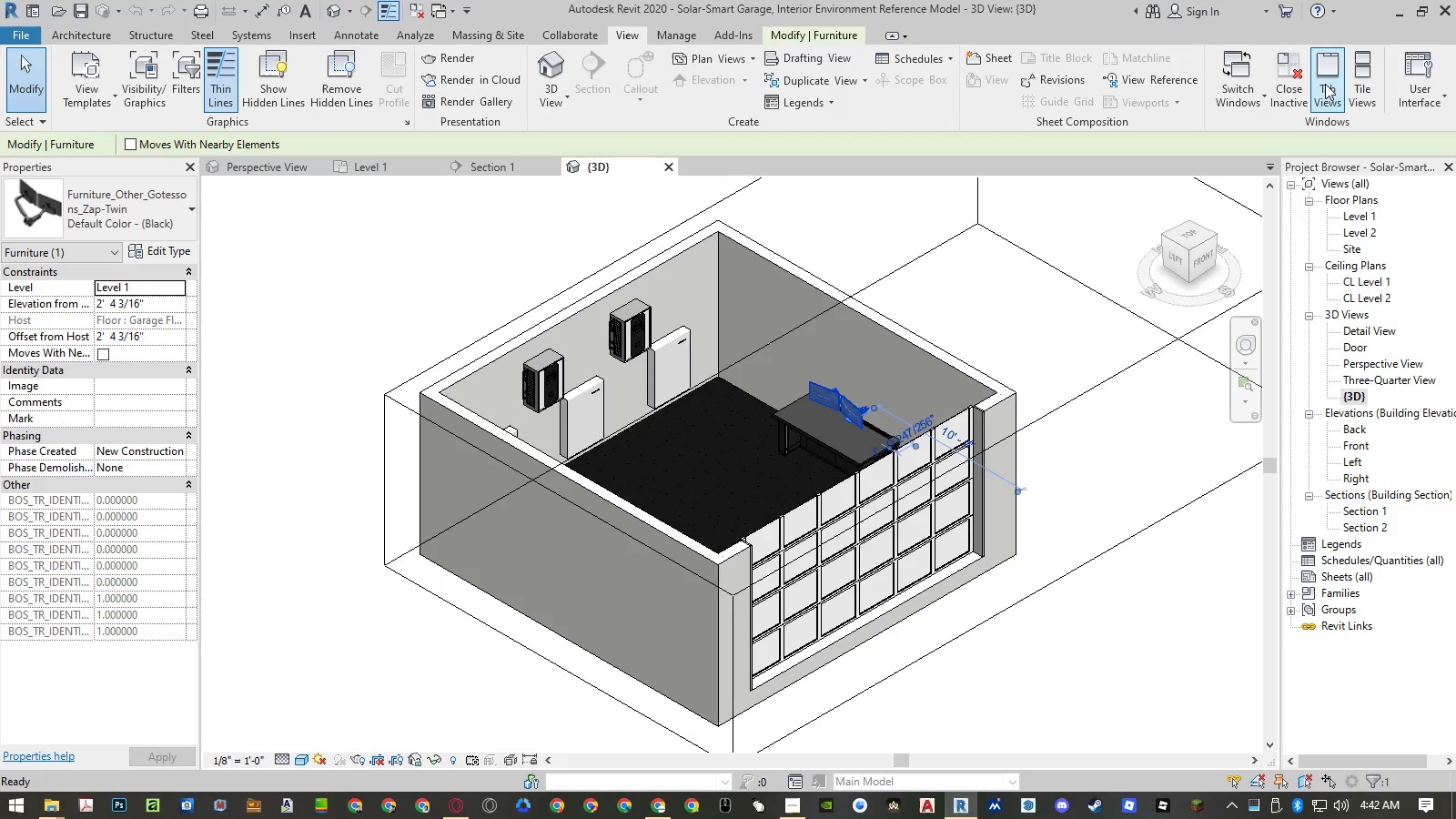 
left_click([1359, 94])
 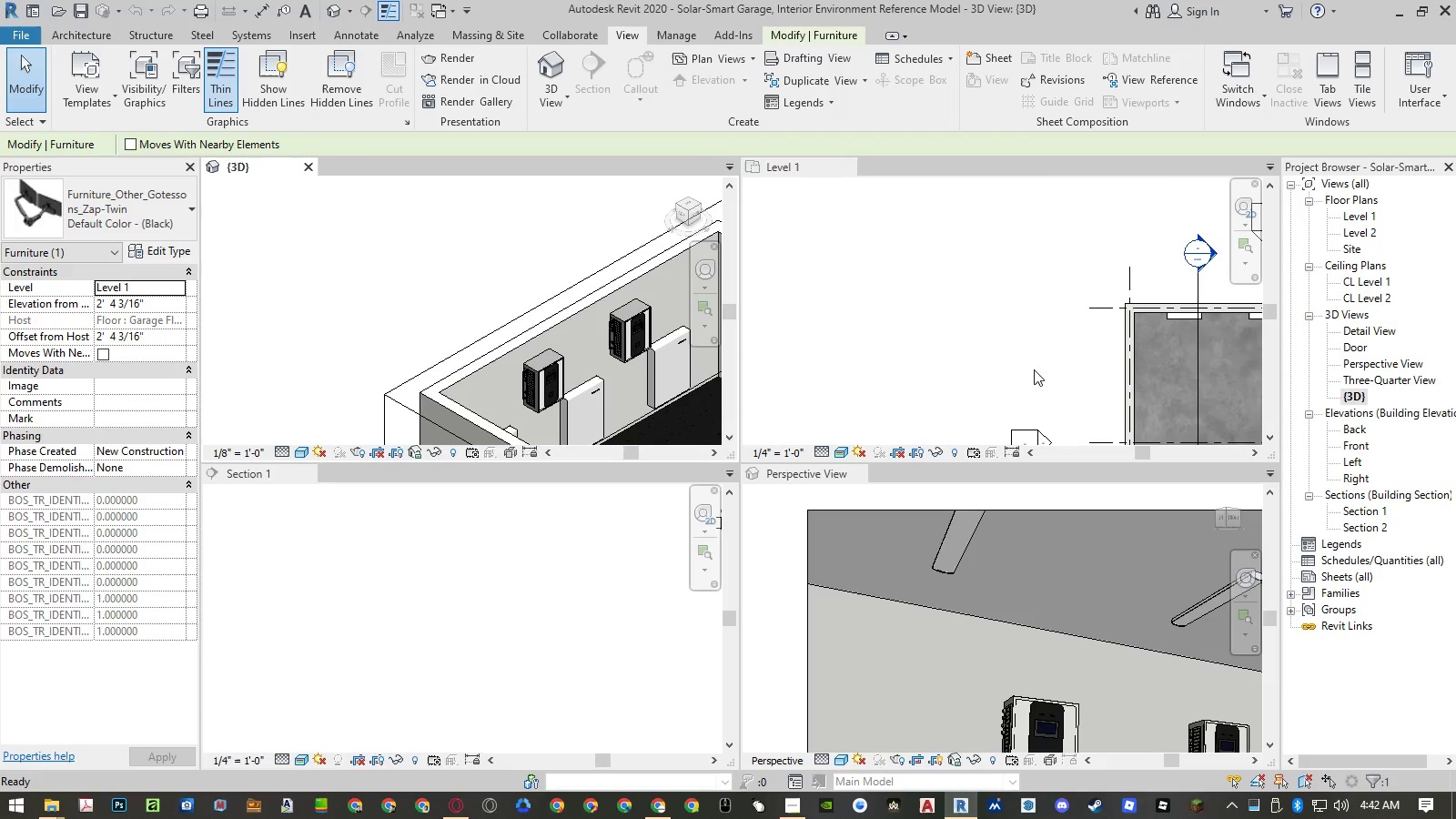 
double_click([950, 367])
 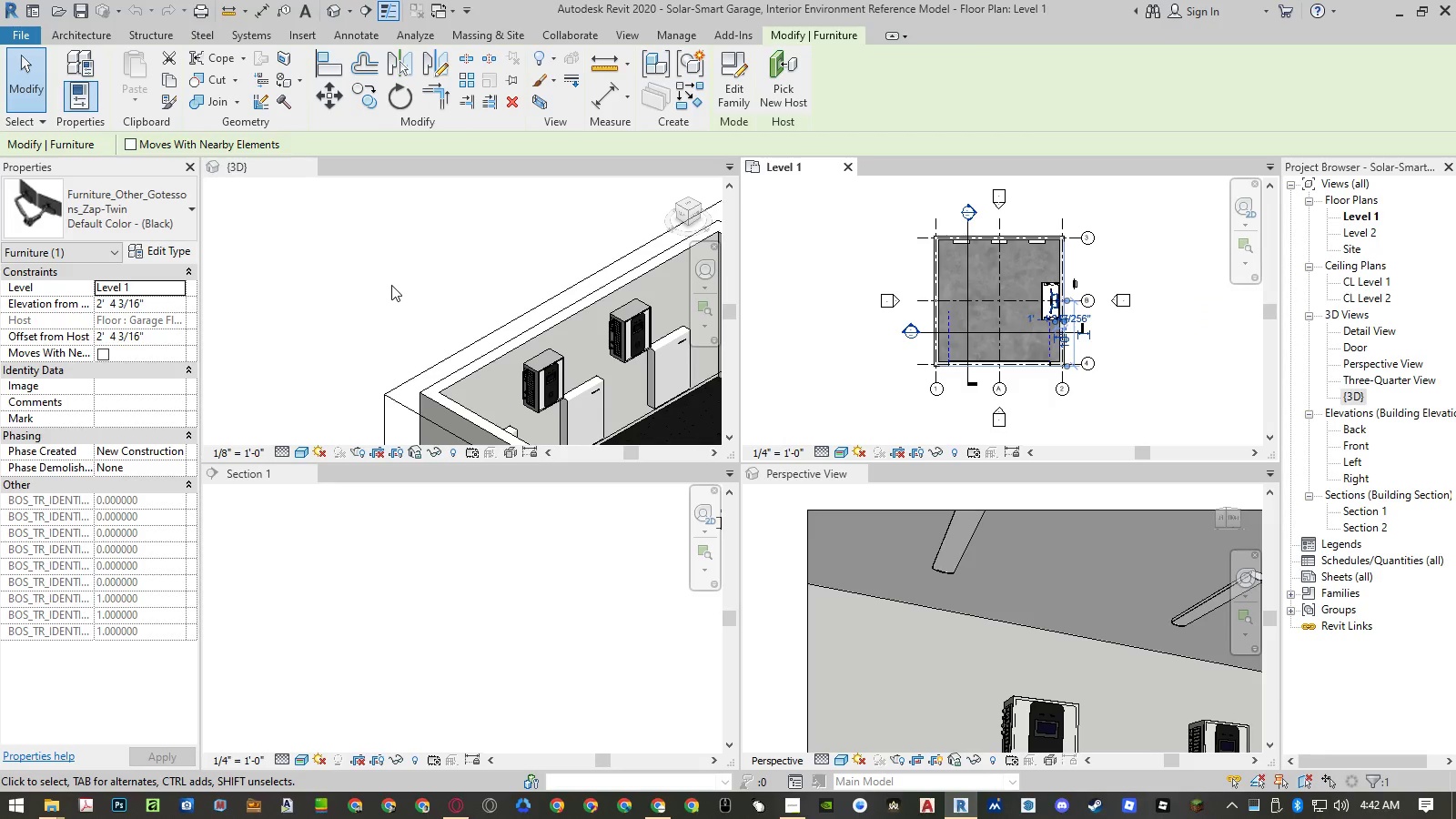 
double_click([392, 285])
 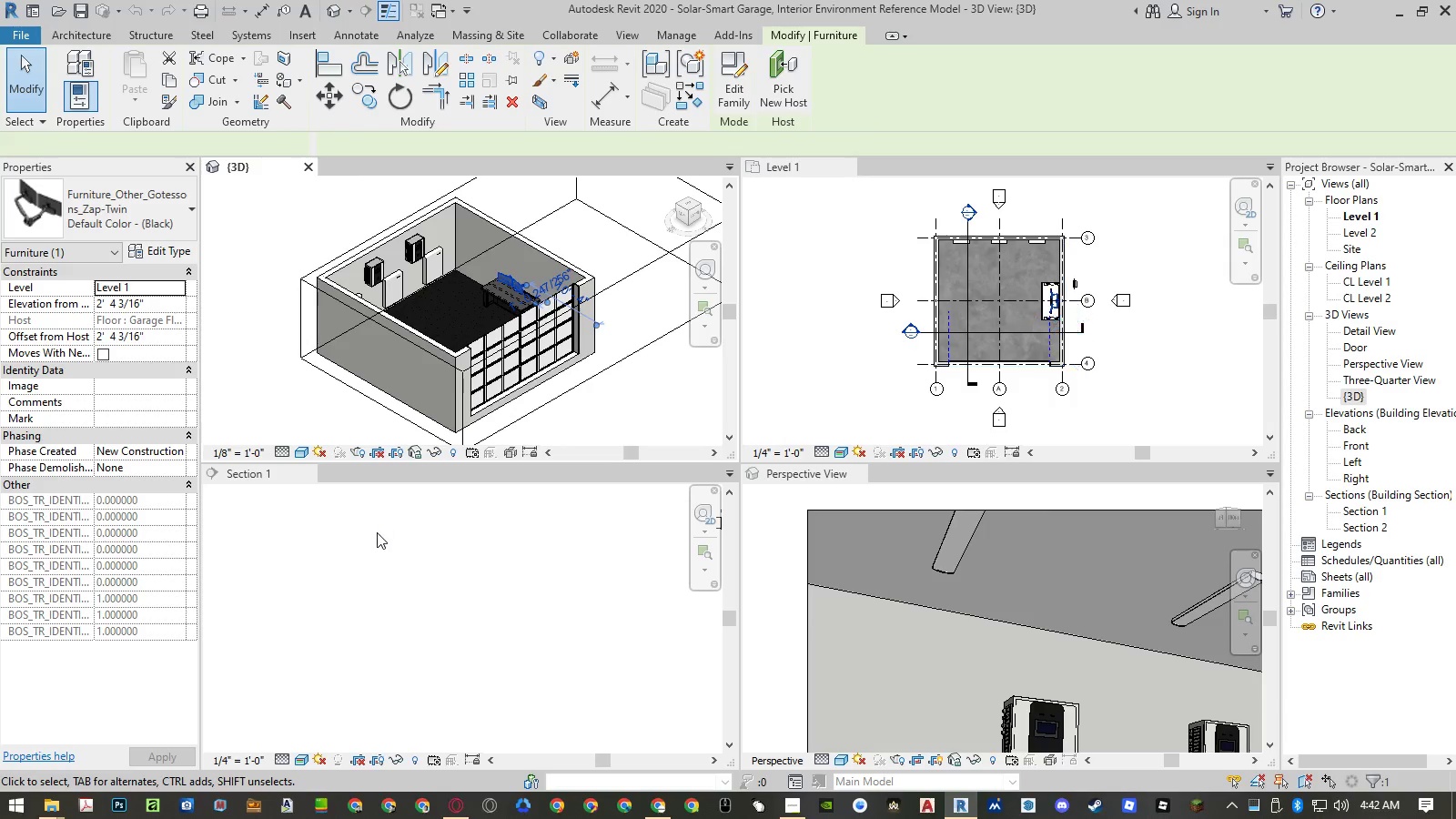 
double_click([377, 533])
 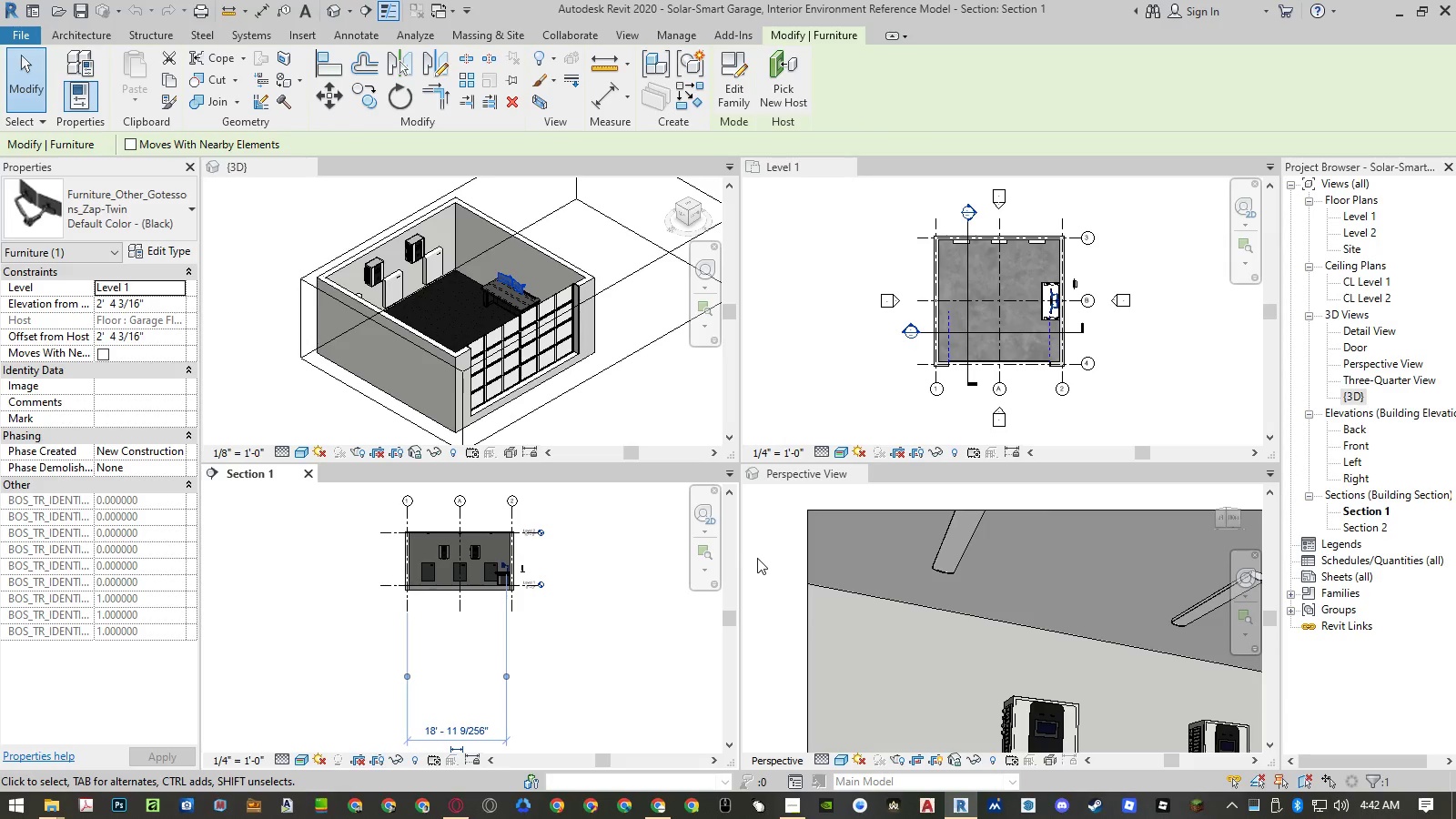 
double_click([763, 558])
 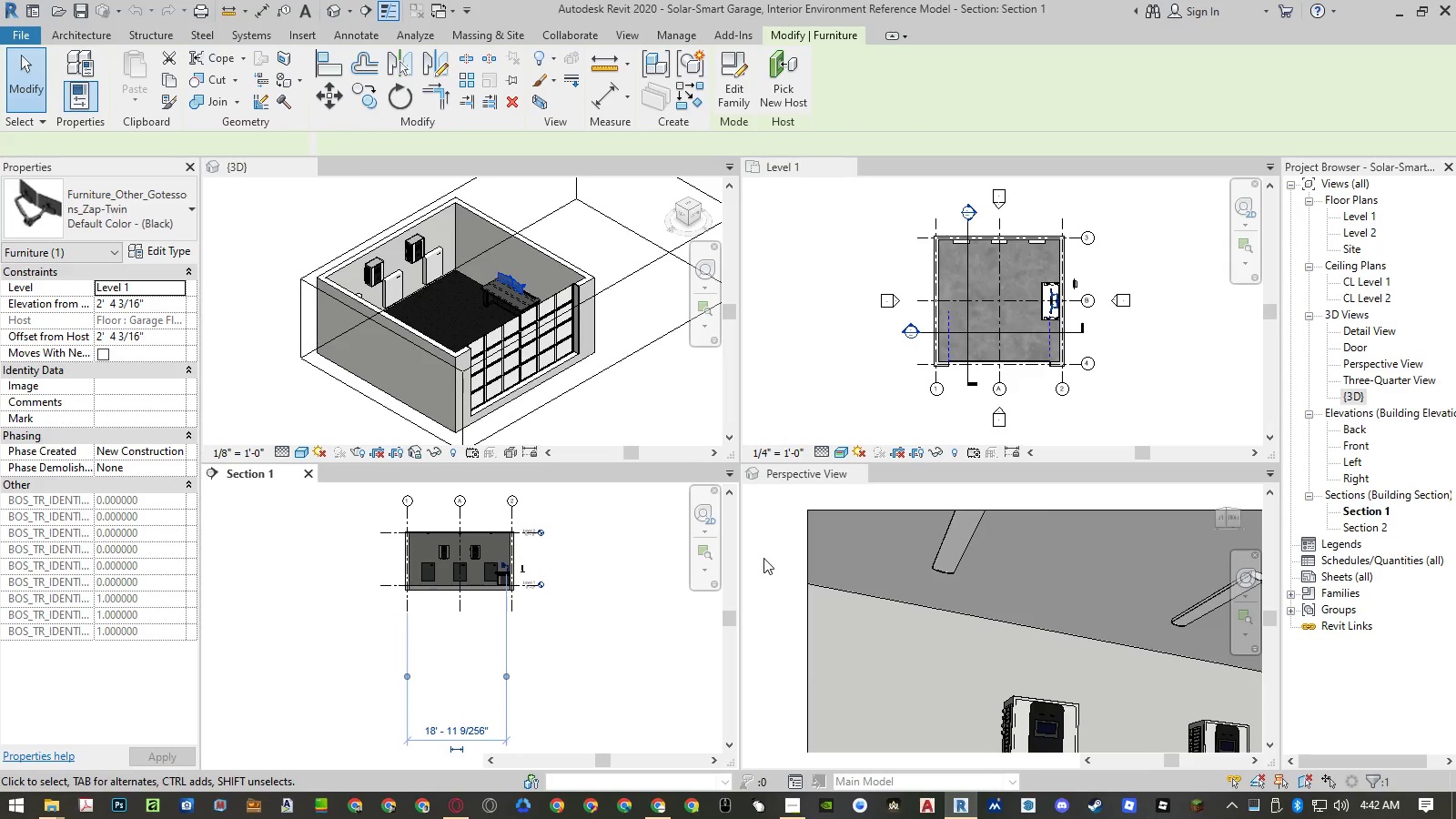 
triple_click([763, 558])
 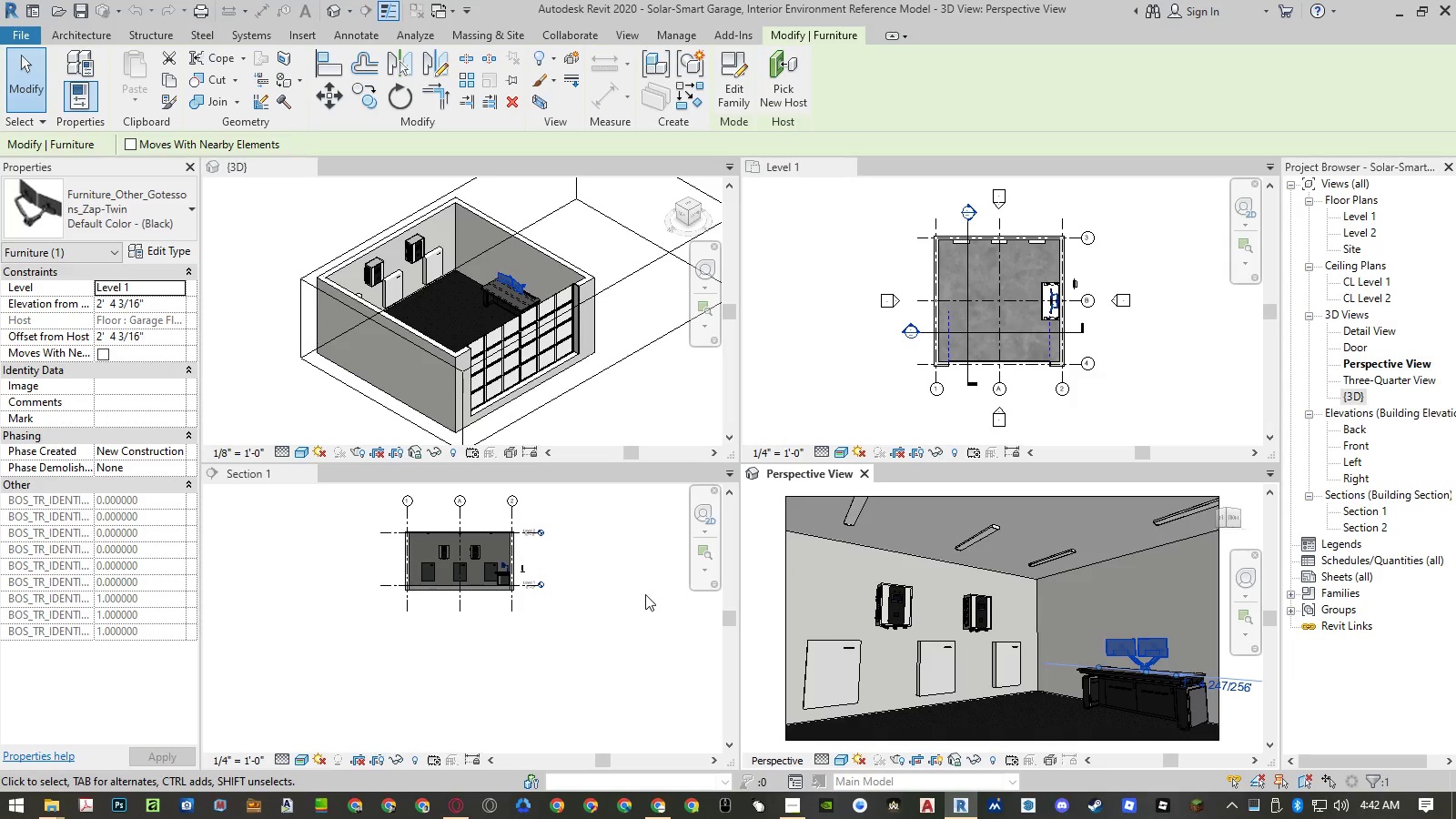 
double_click([645, 593])
 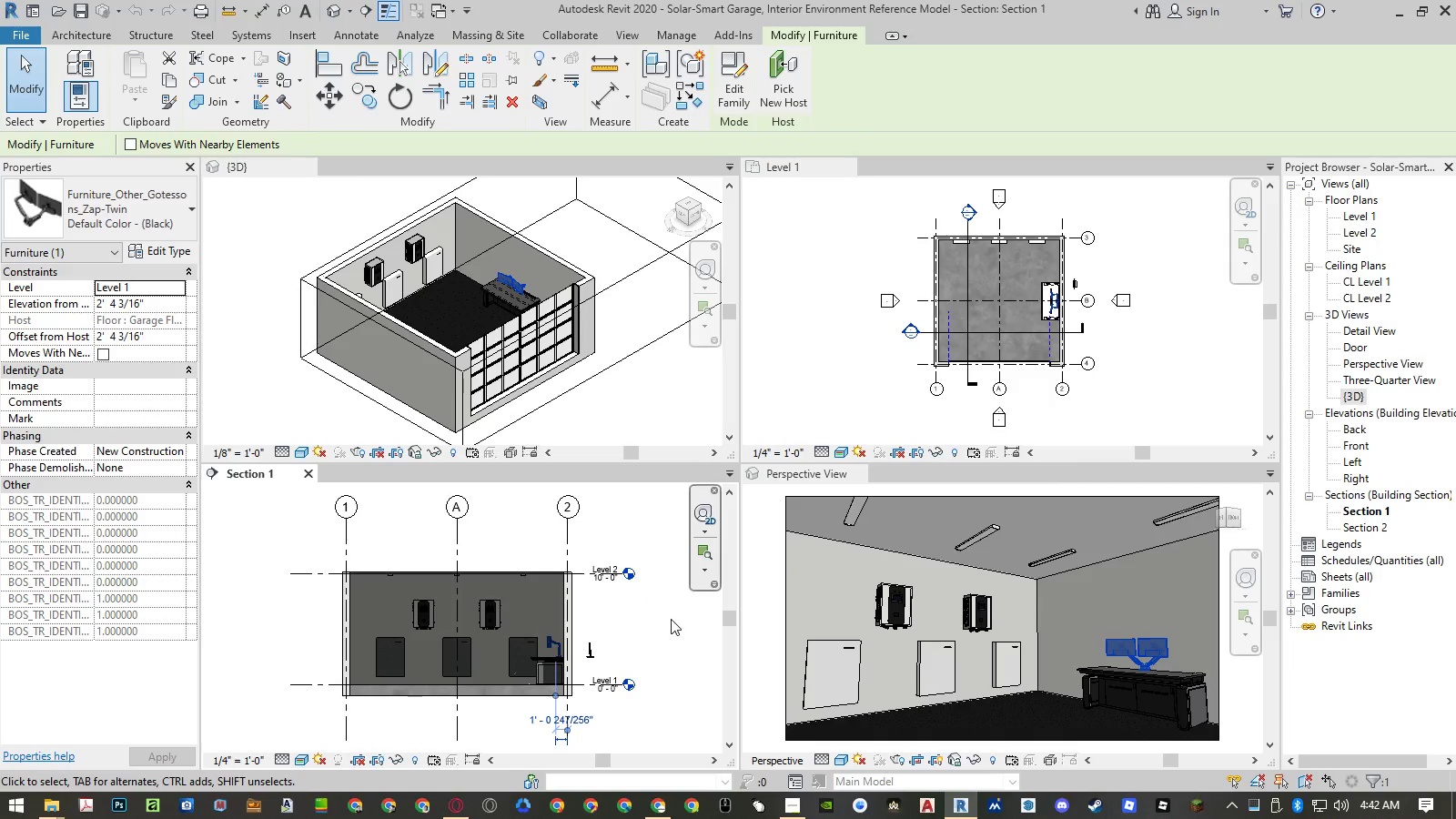 
left_click([672, 621])
 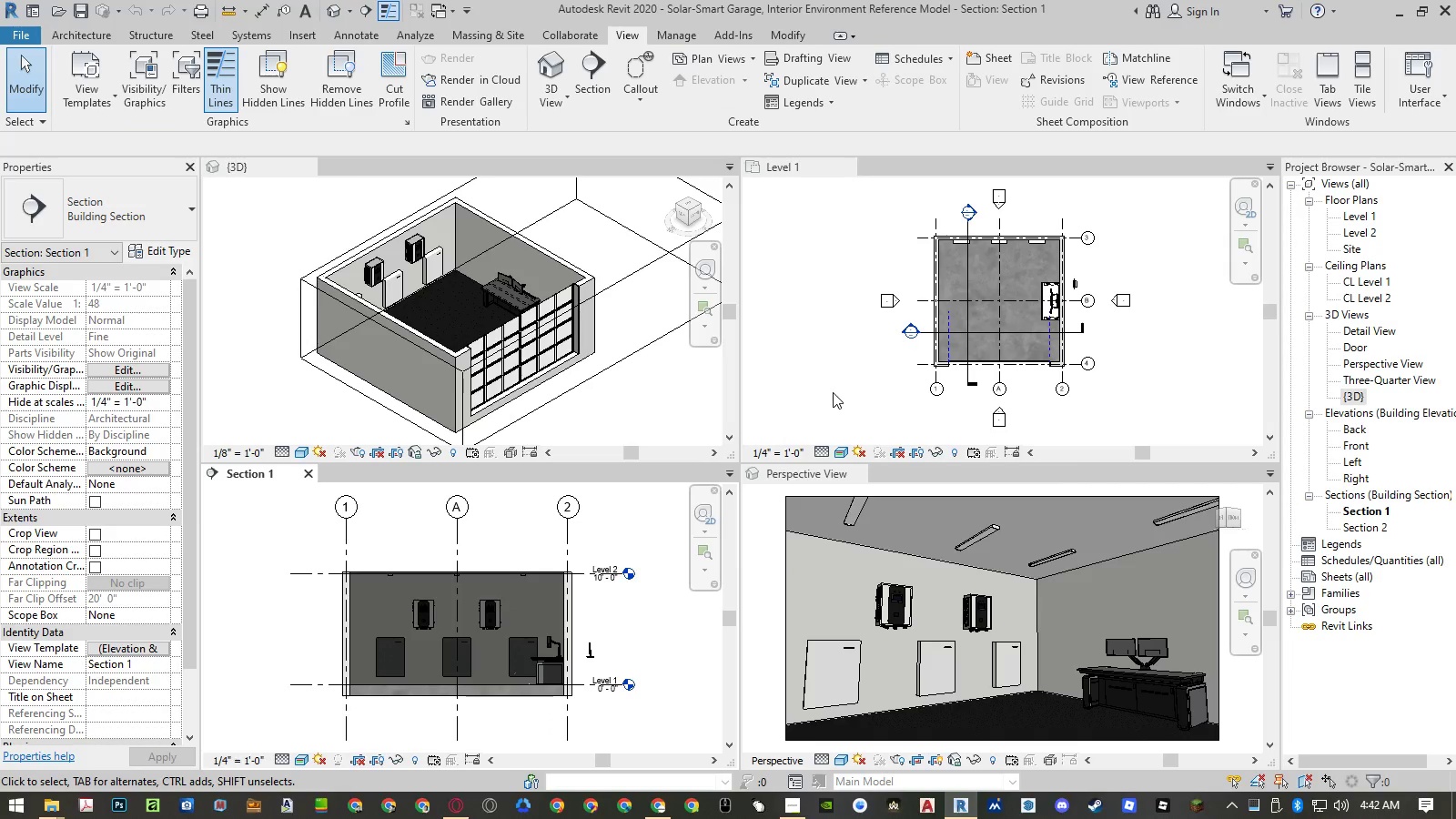 
left_click([833, 392])
 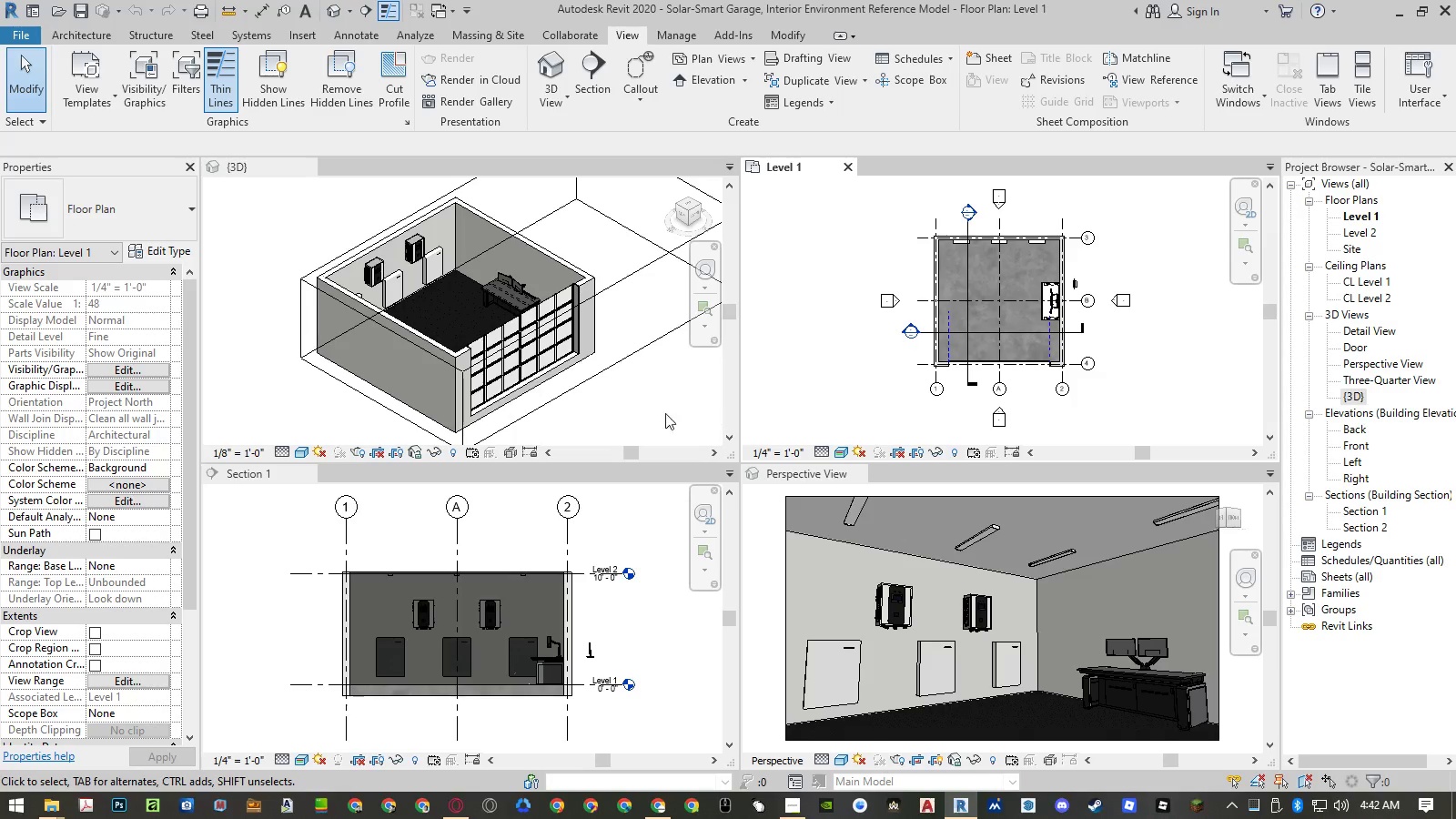 
left_click([639, 416])
 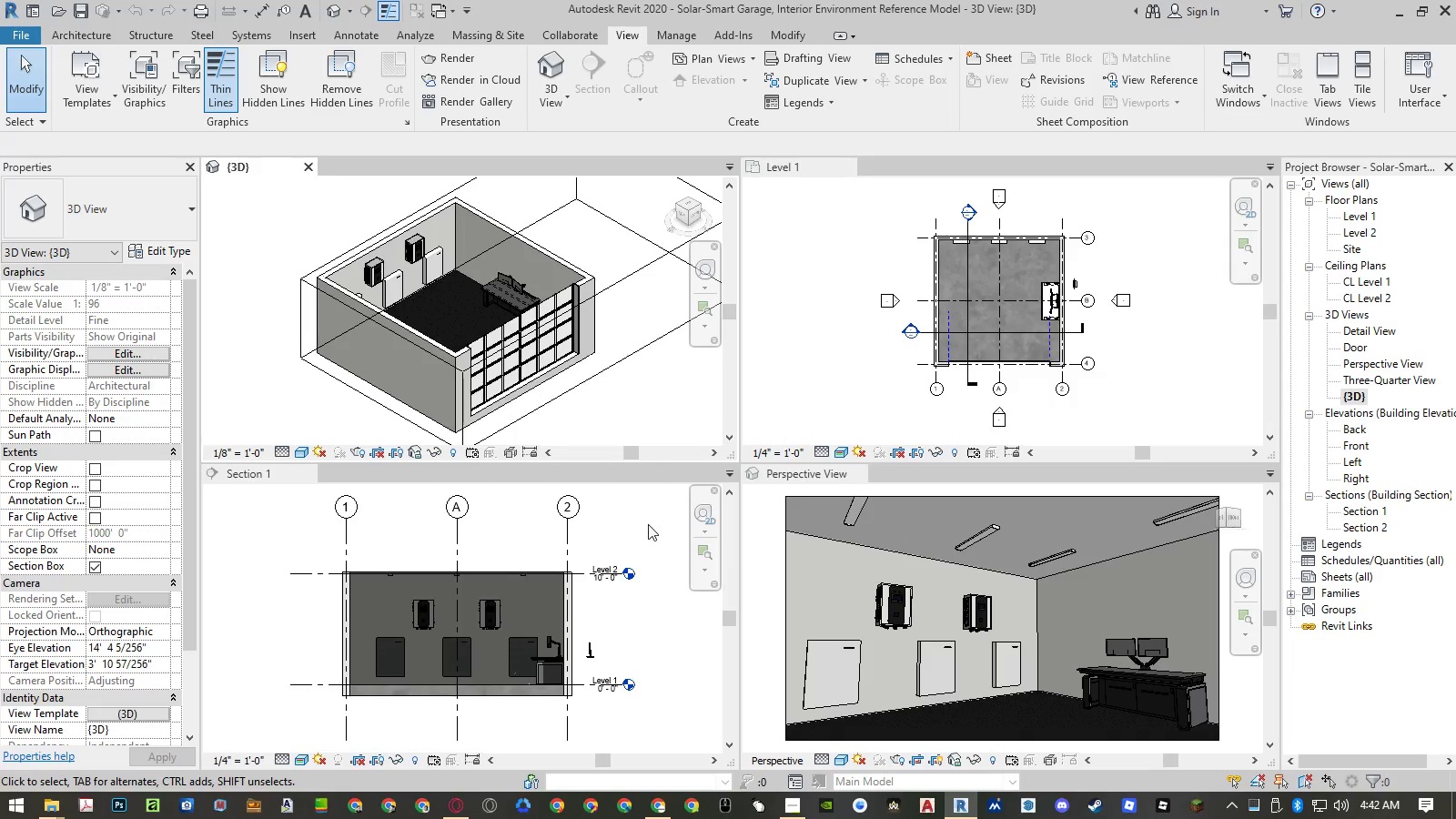 
left_click([648, 531])
 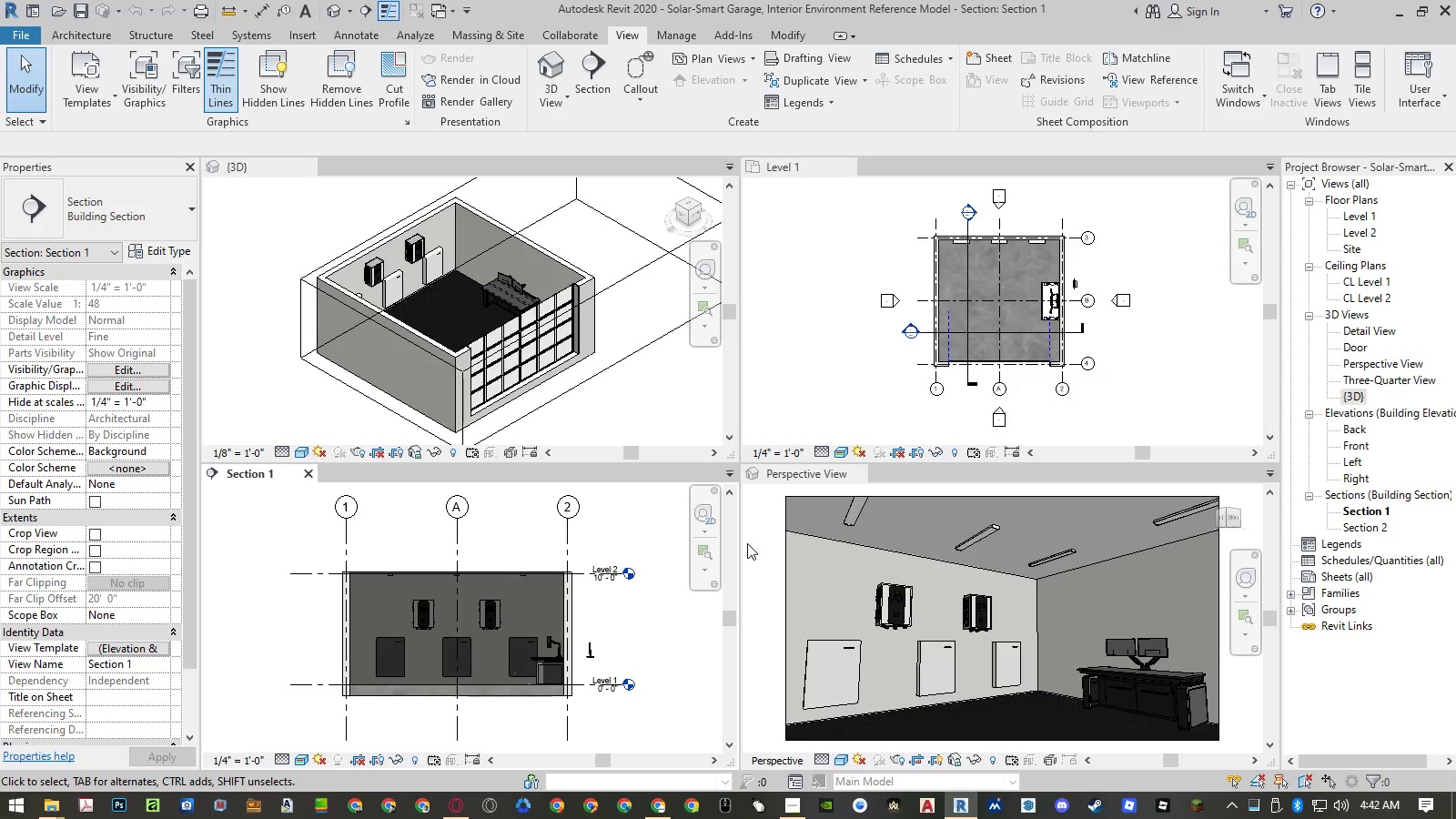 
left_click([756, 543])
 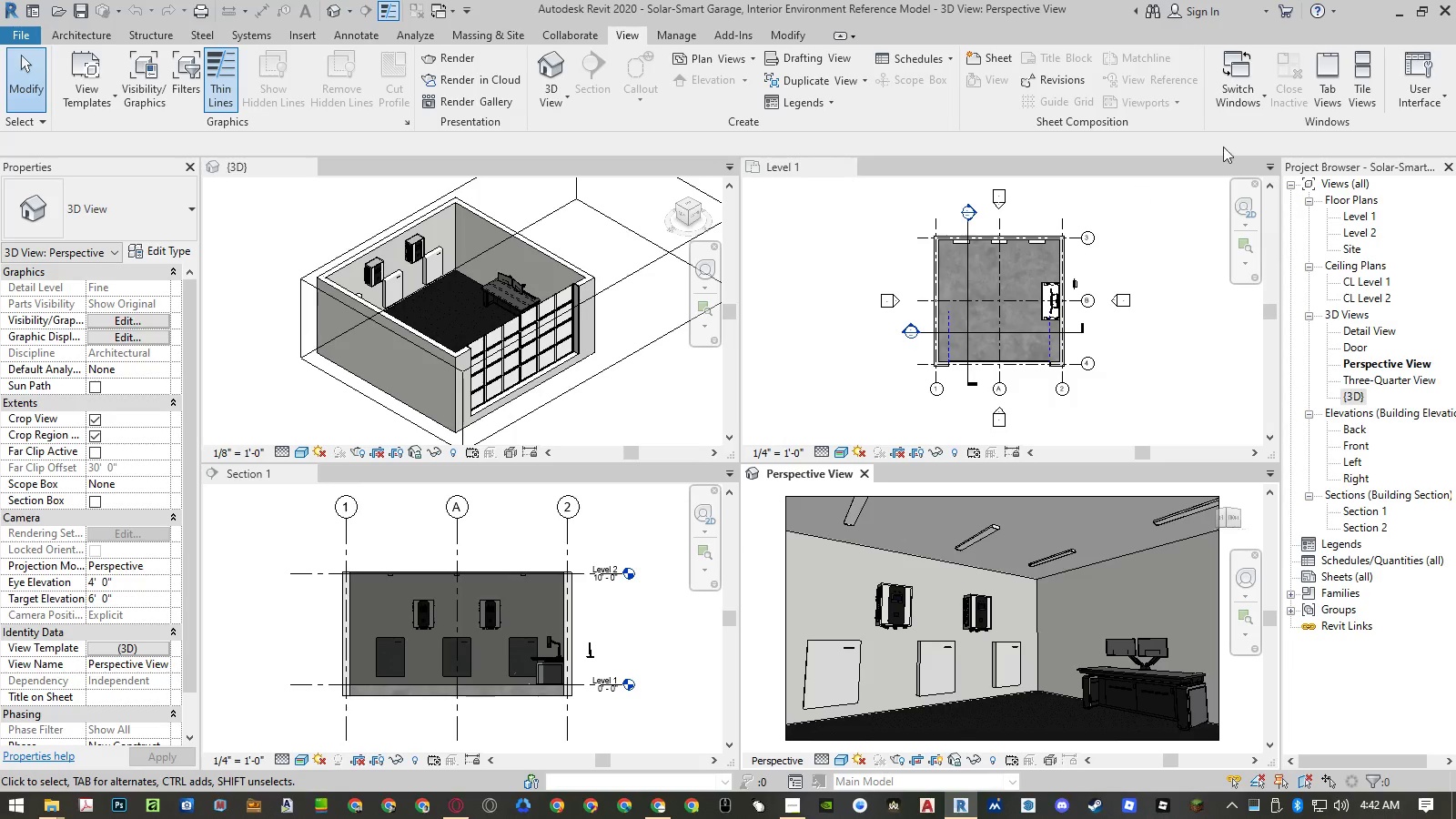 
left_click([1360, 107])
 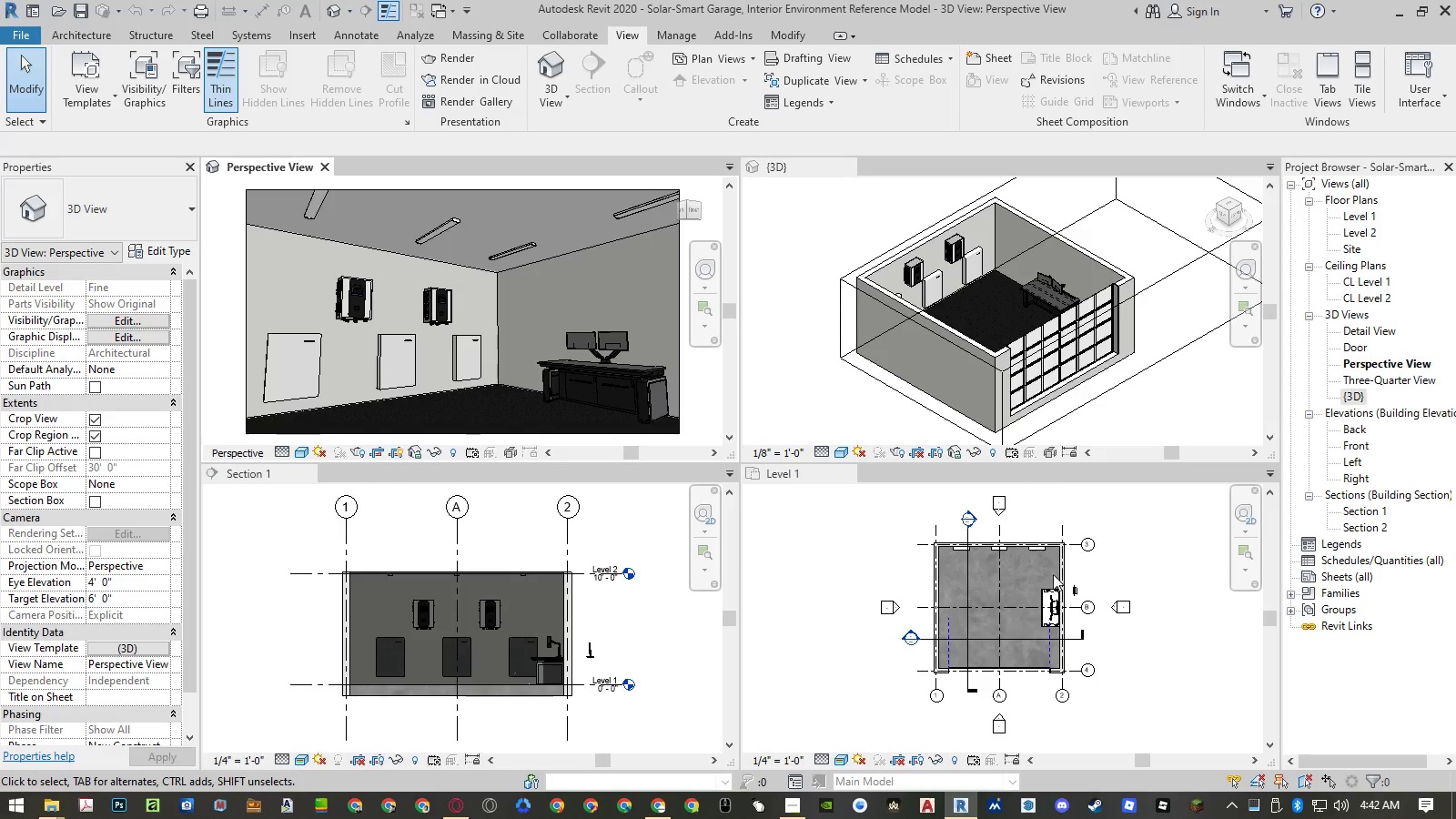 
left_click([1150, 567])
 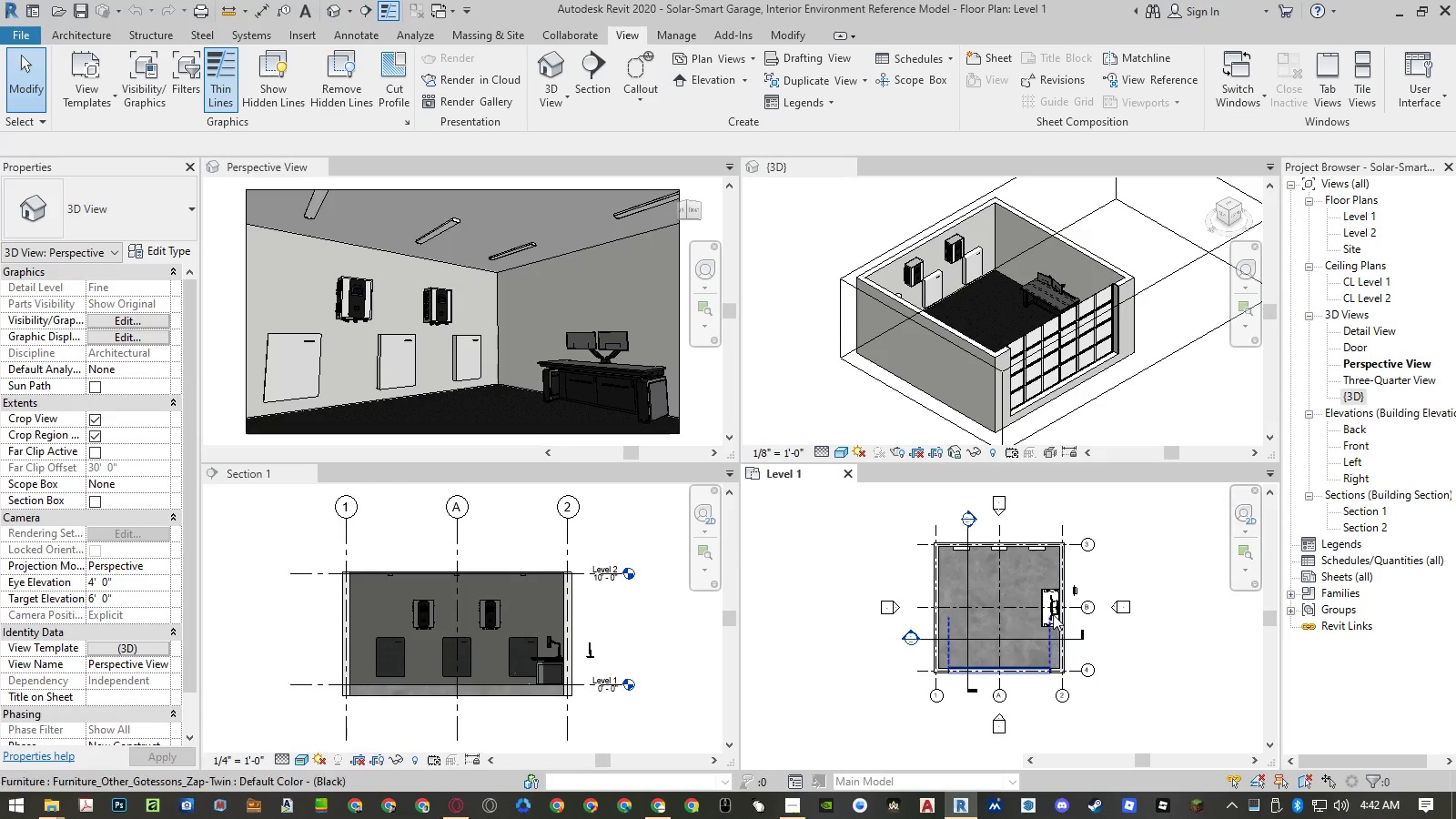 
scroll: coordinate [1057, 596], scroll_direction: up, amount: 9.0
 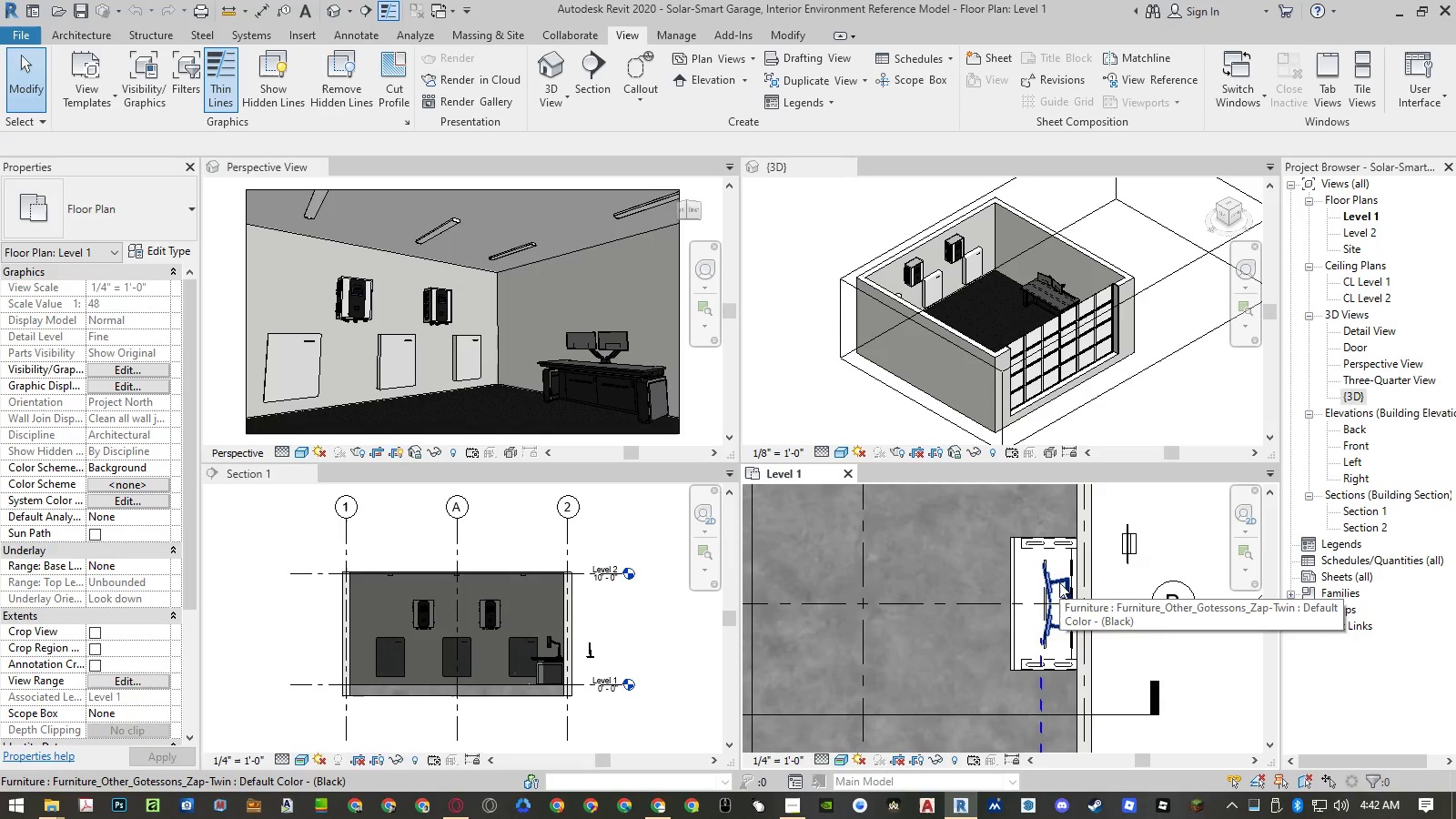 
left_click([1059, 582])
 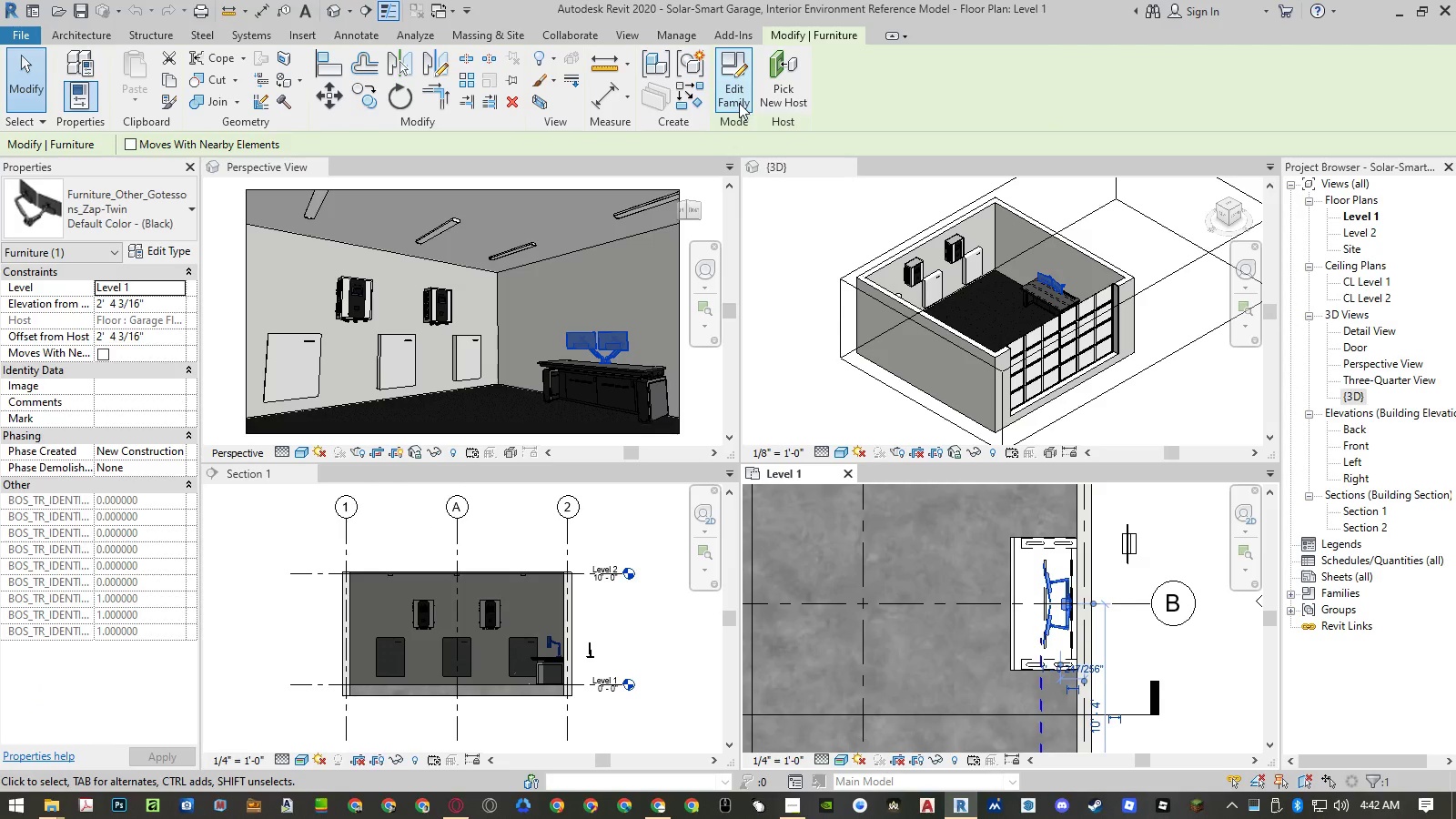 
left_click([739, 102])
 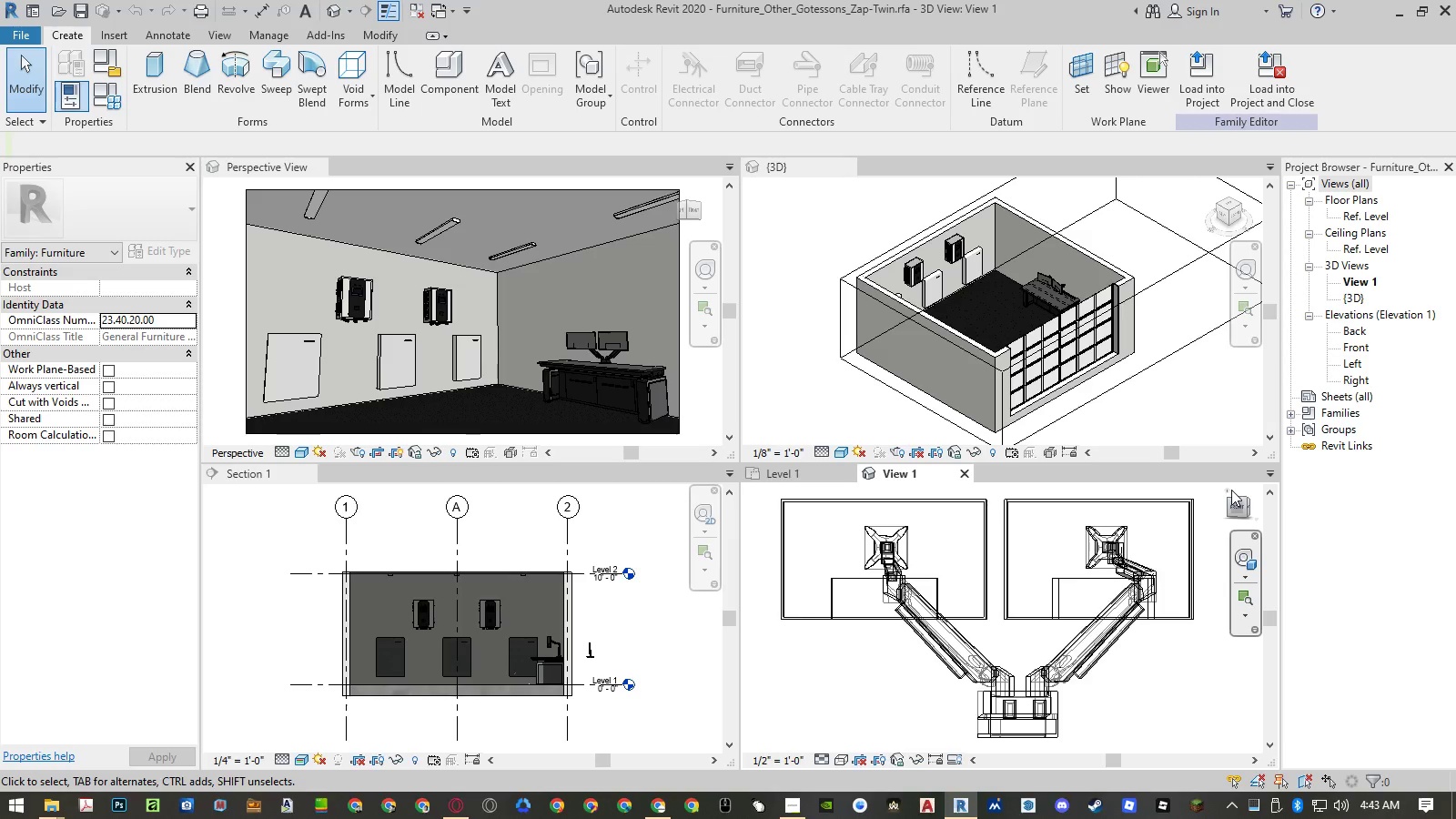 
wait(17.86)
 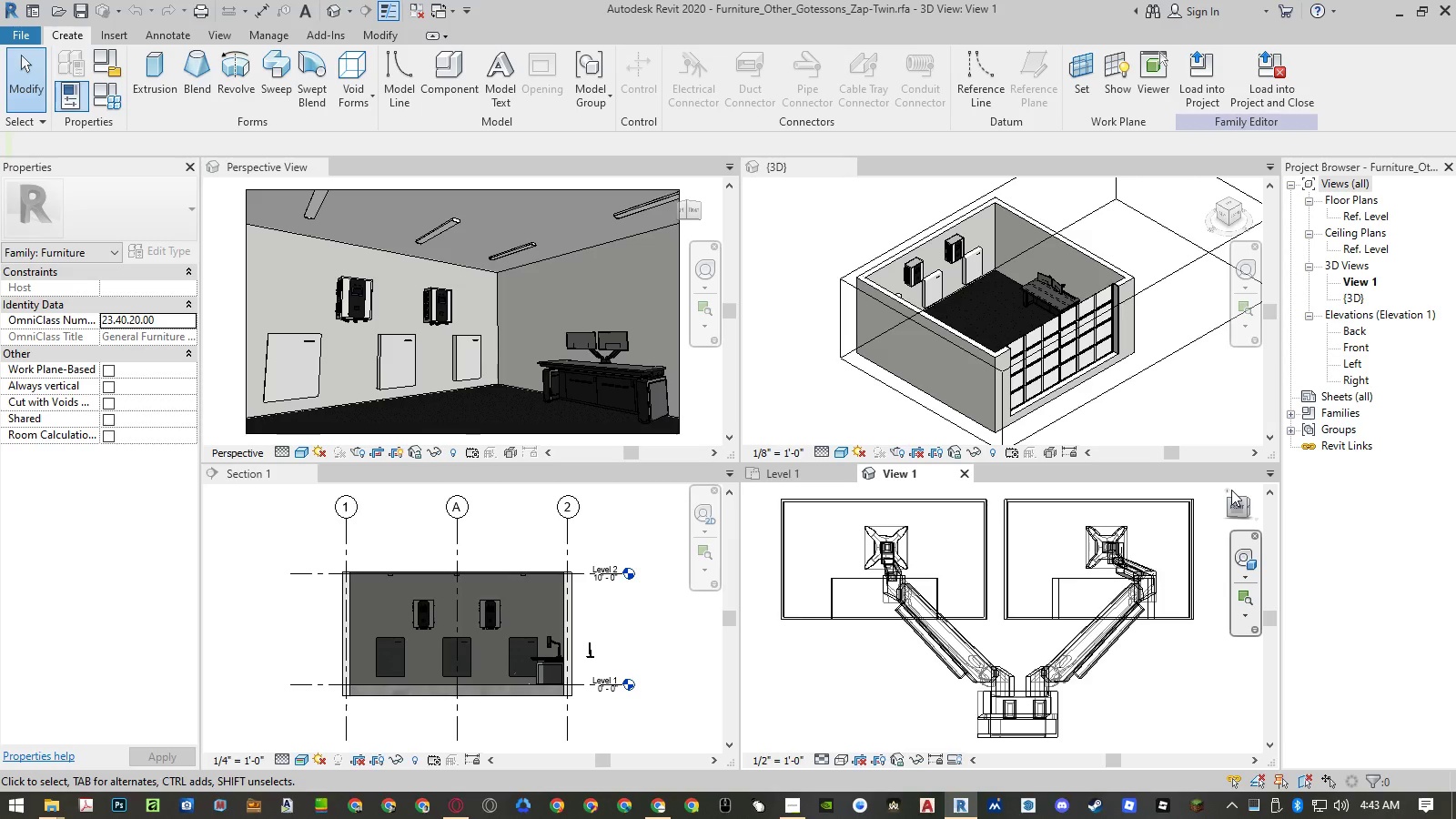 
double_click([1359, 299])
 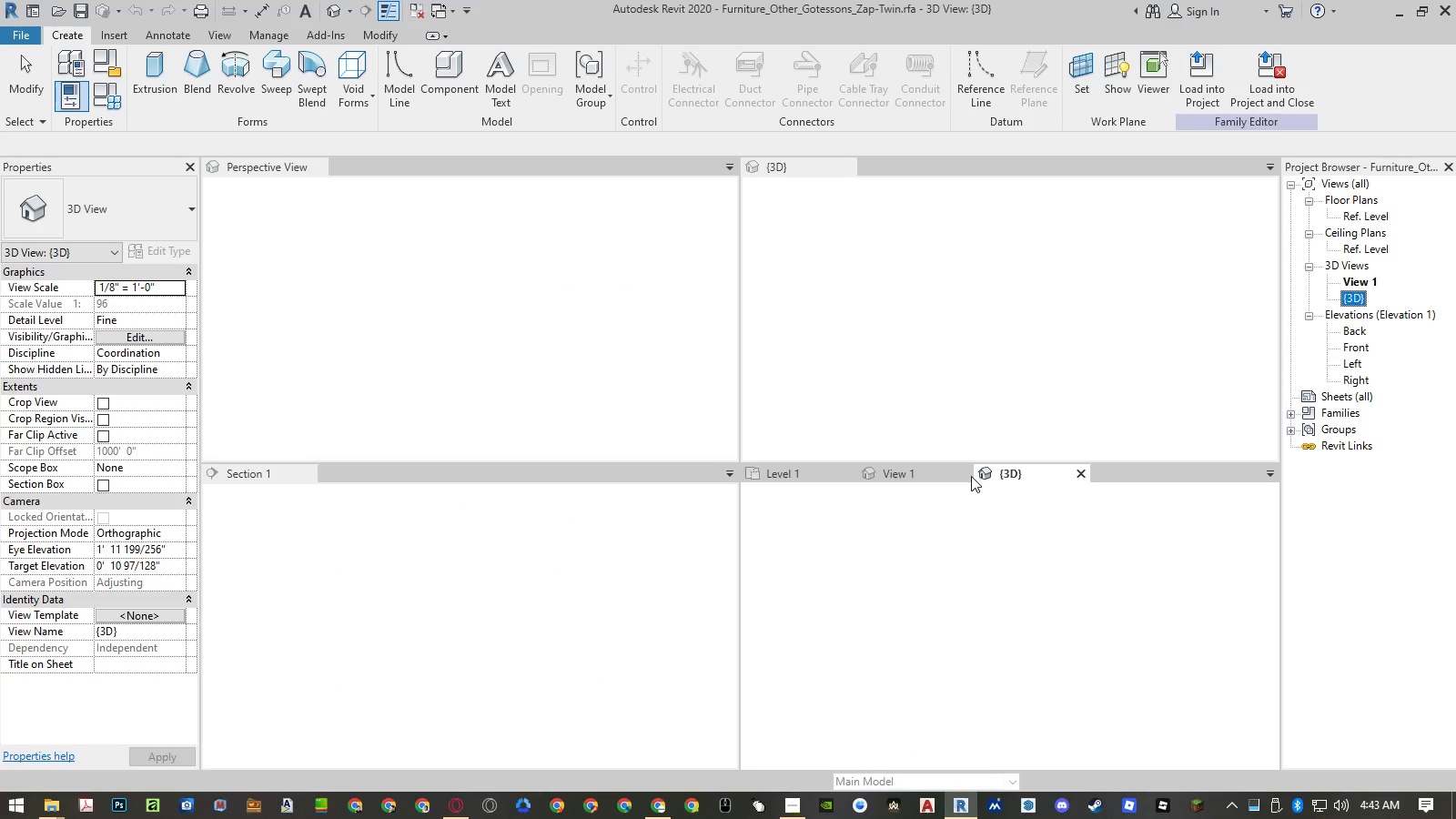 
left_click([962, 478])
 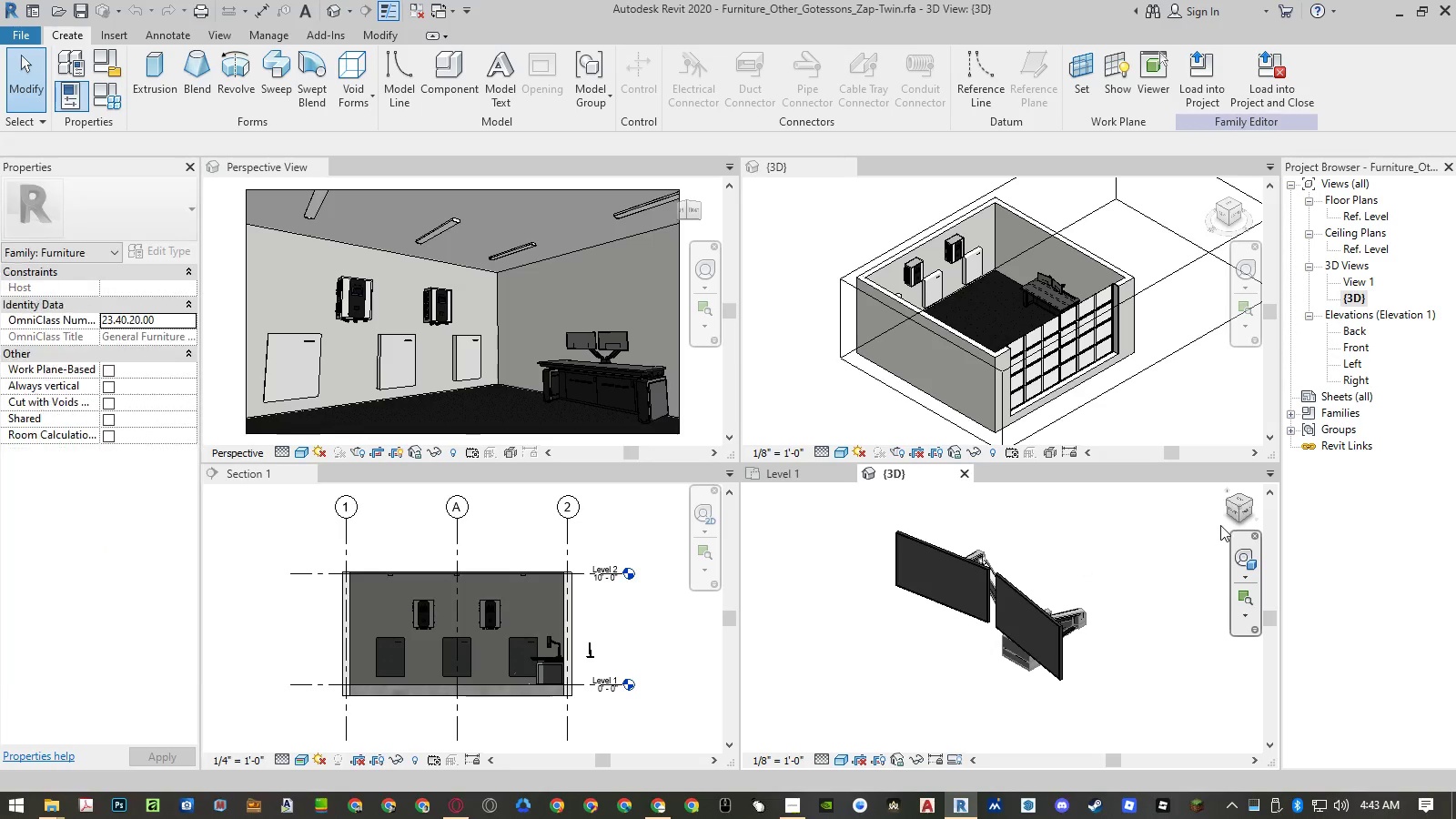 
left_click([1231, 510])
 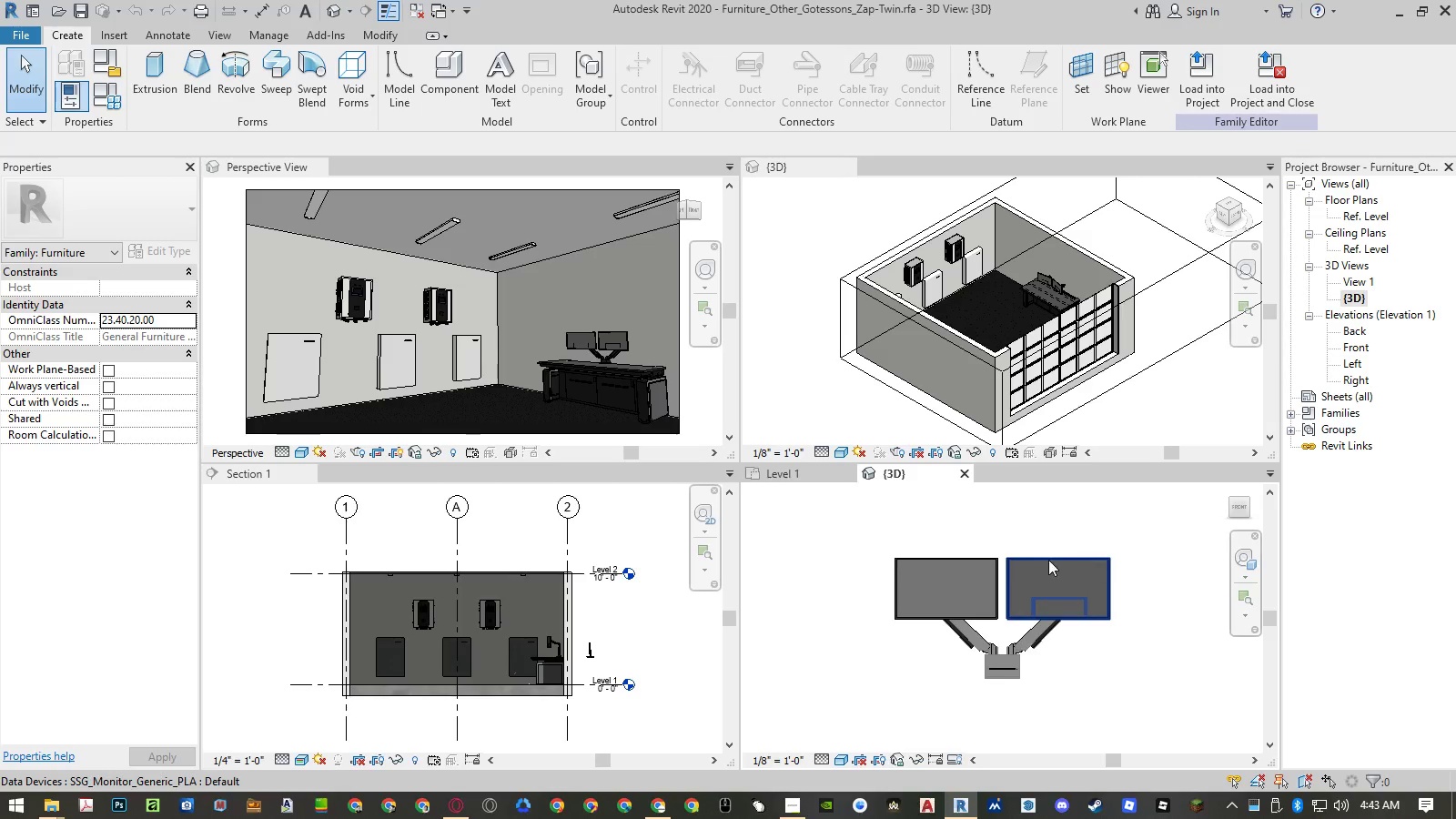 
left_click([1040, 560])
 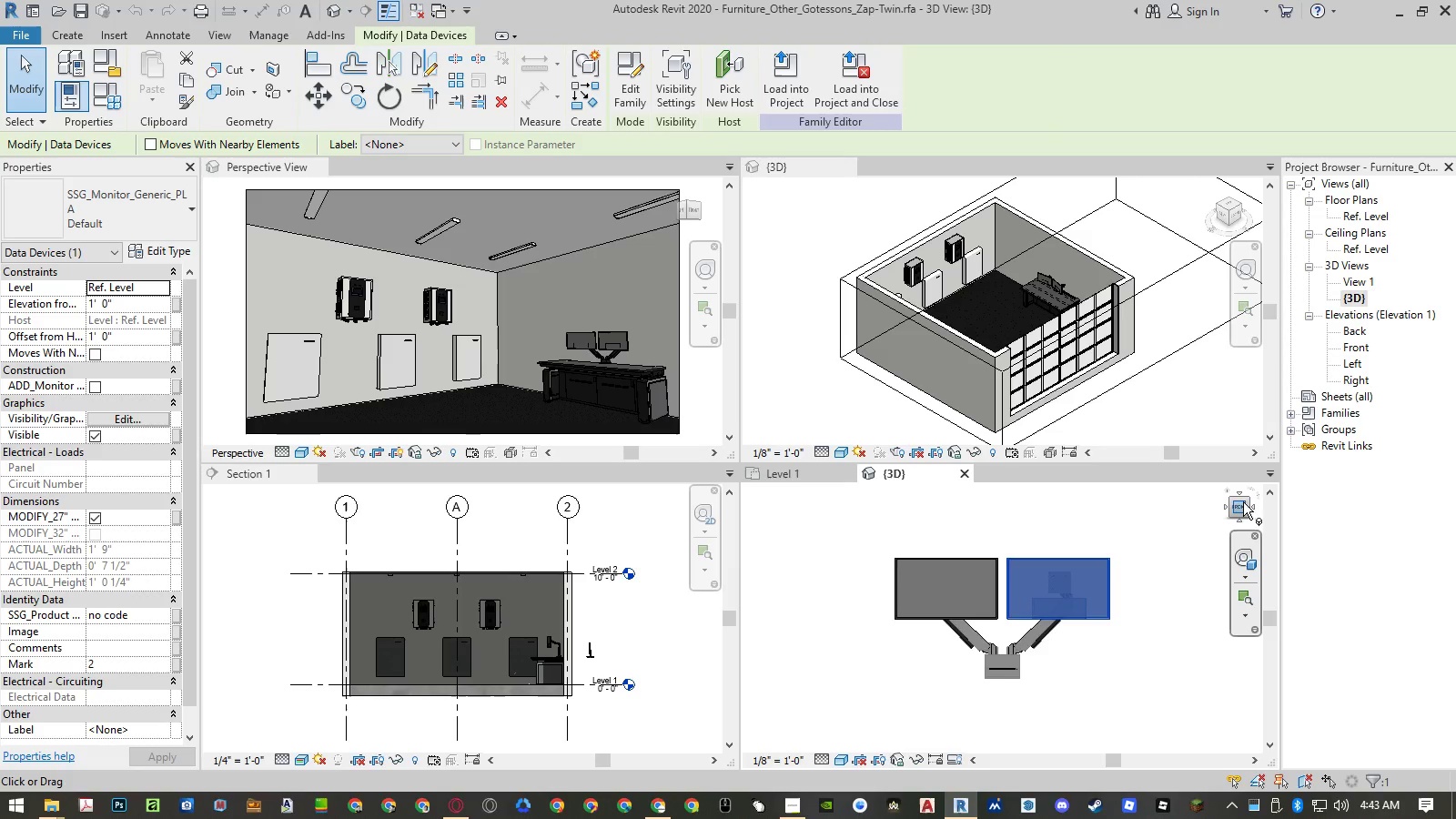 
left_click([1240, 492])
 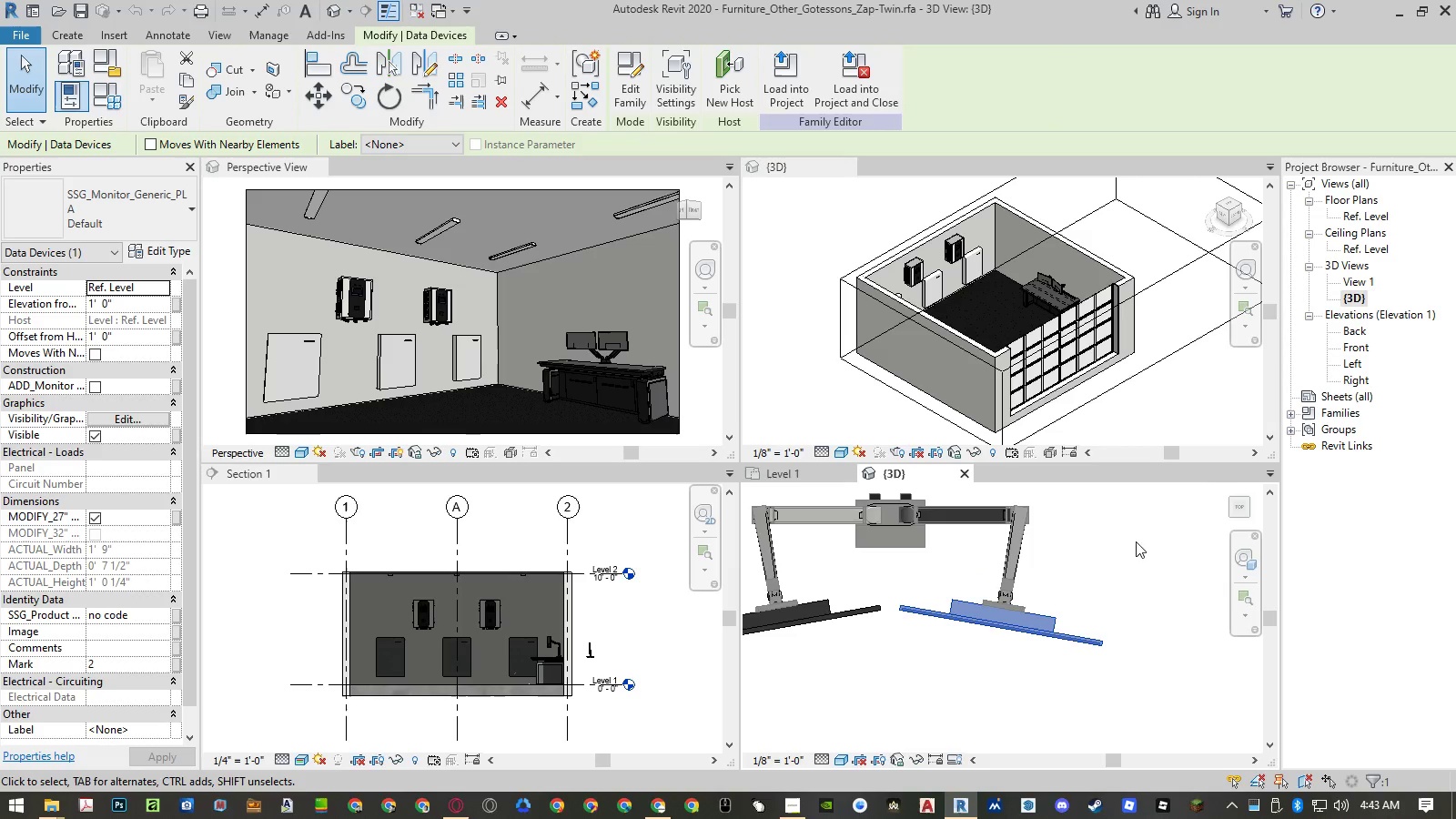 
double_click([1127, 556])
 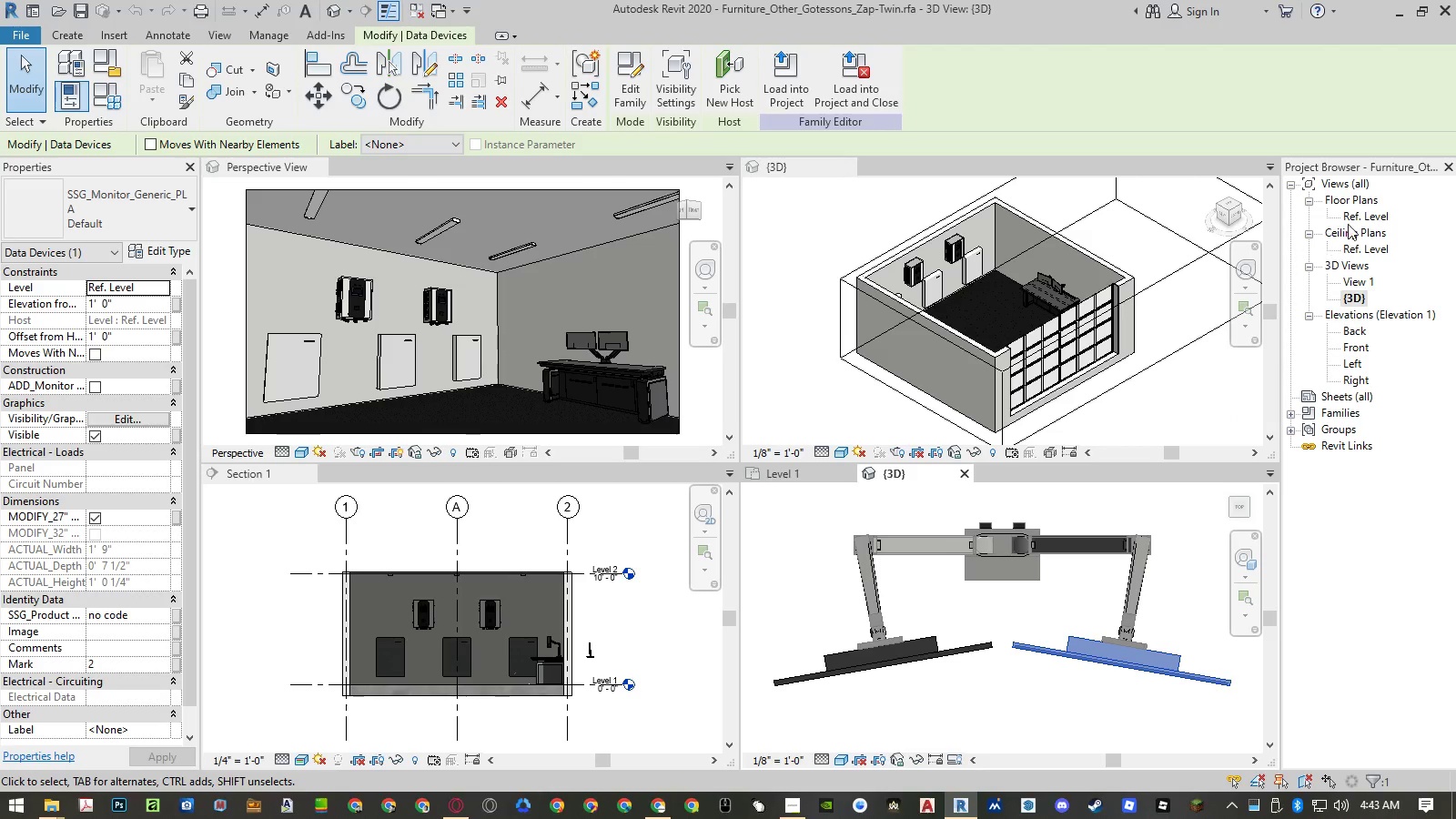 
double_click([1355, 216])
 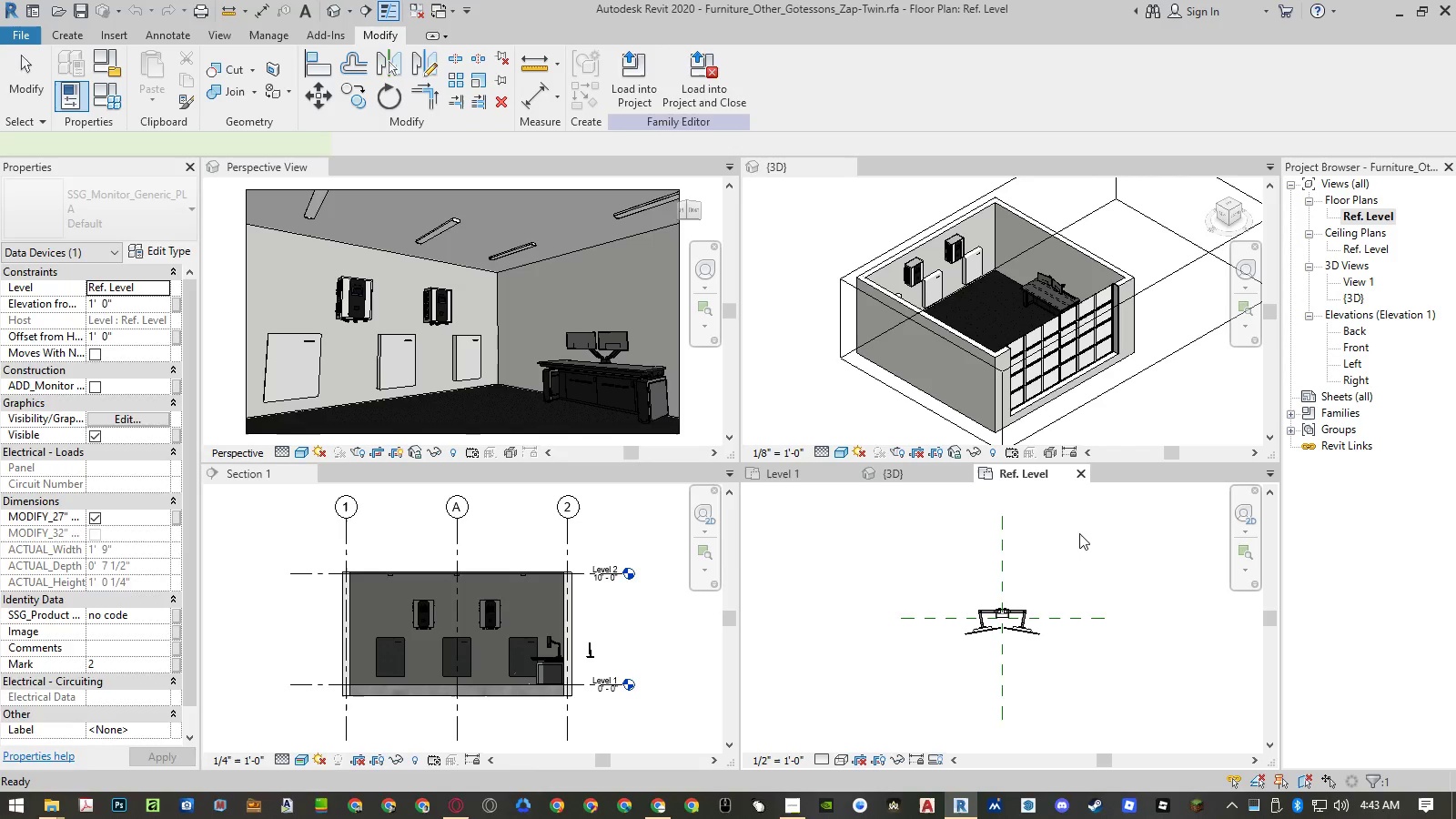 
scroll: coordinate [1019, 632], scroll_direction: up, amount: 11.0
 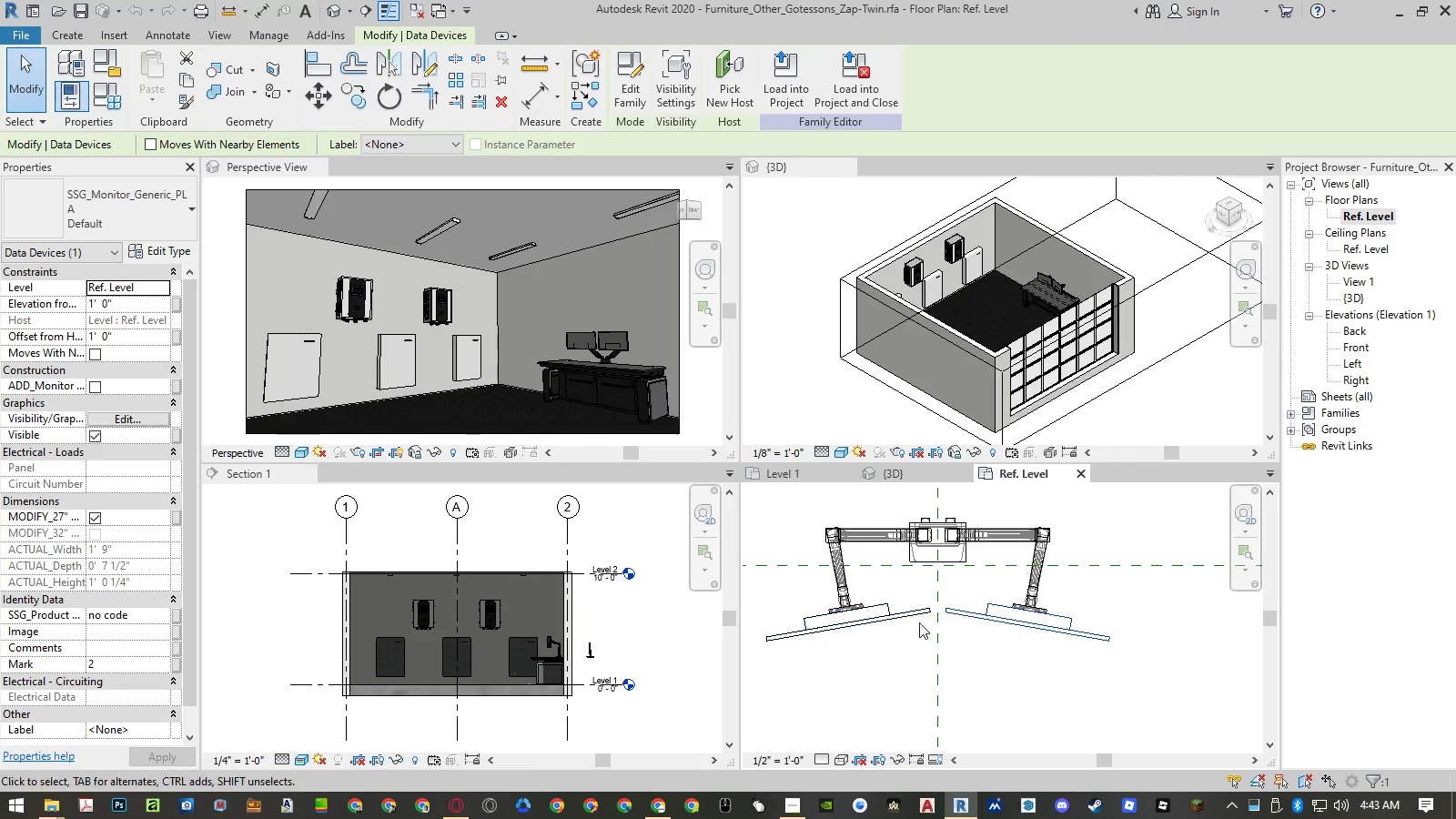 
left_click([905, 621])
 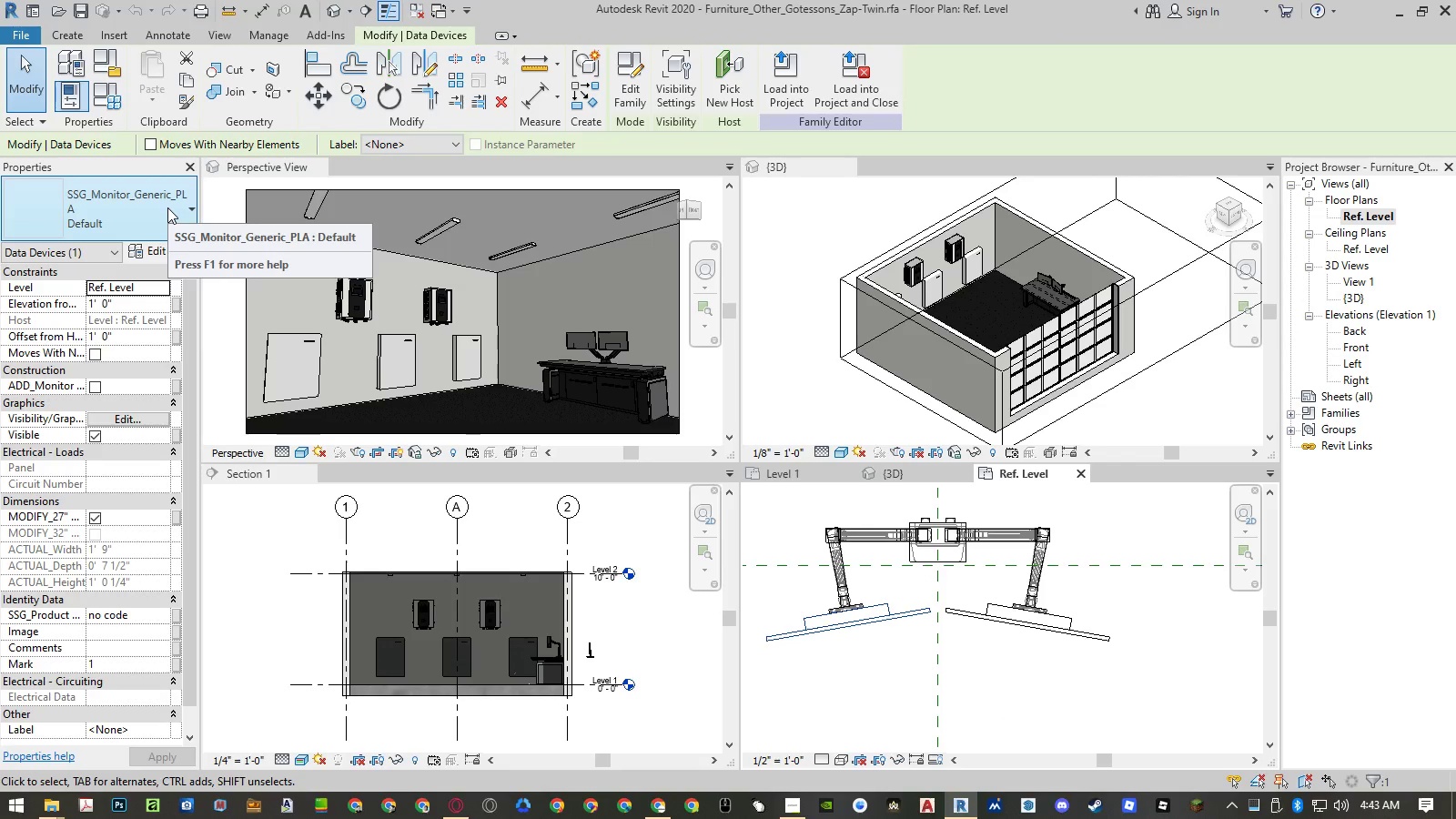 
wait(5.89)
 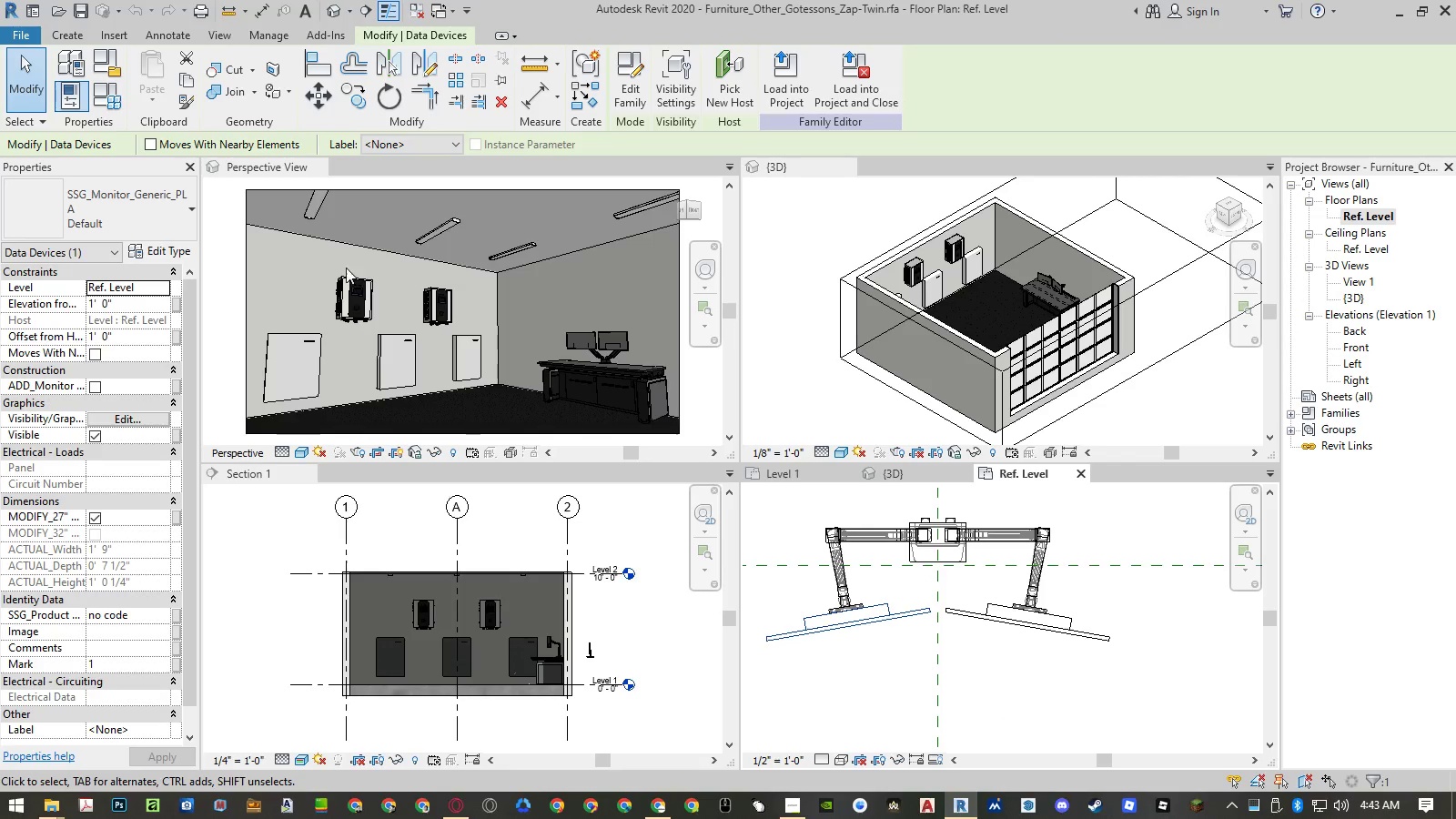 
left_click([167, 207])
 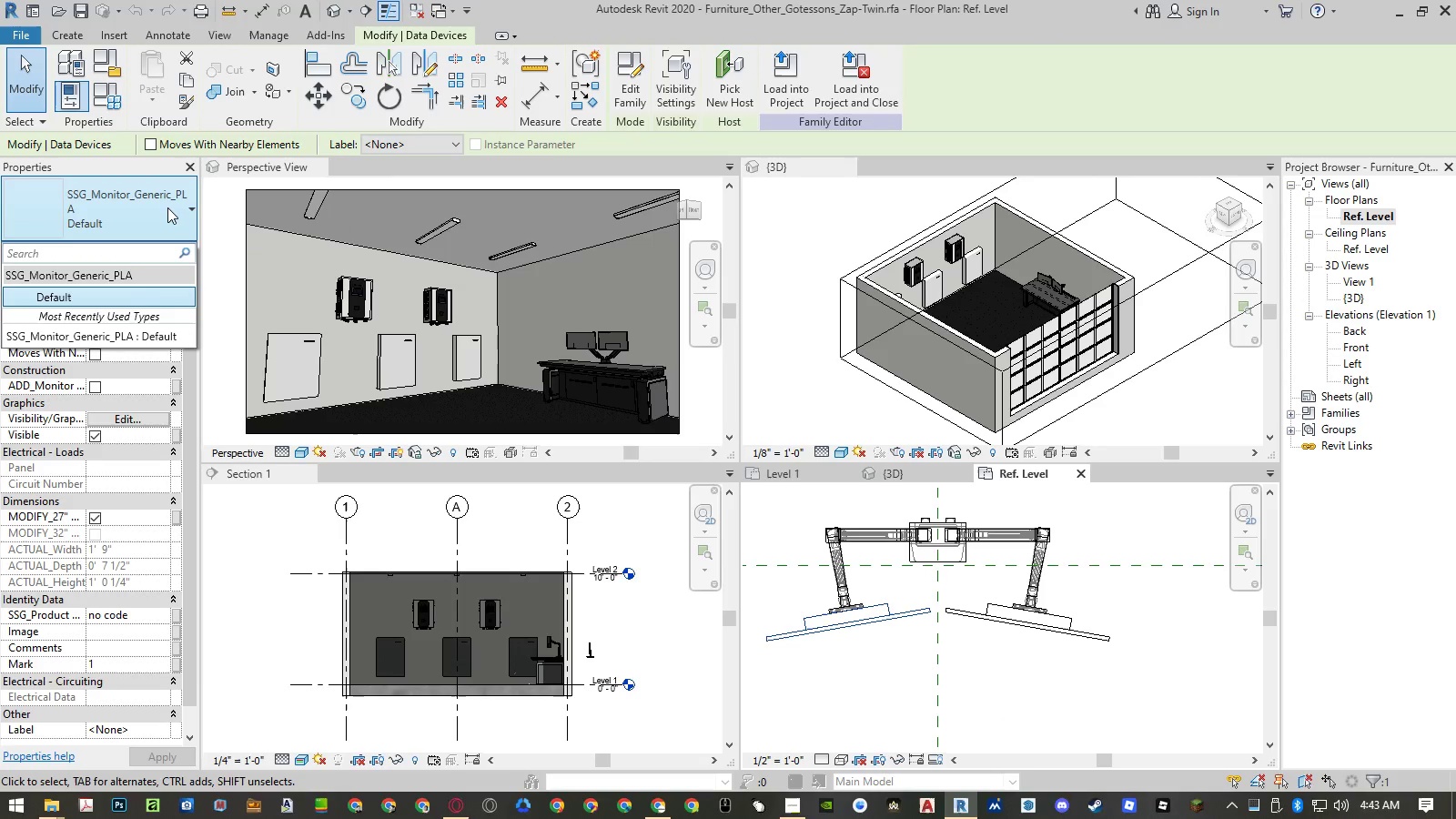 
left_click([167, 207])
 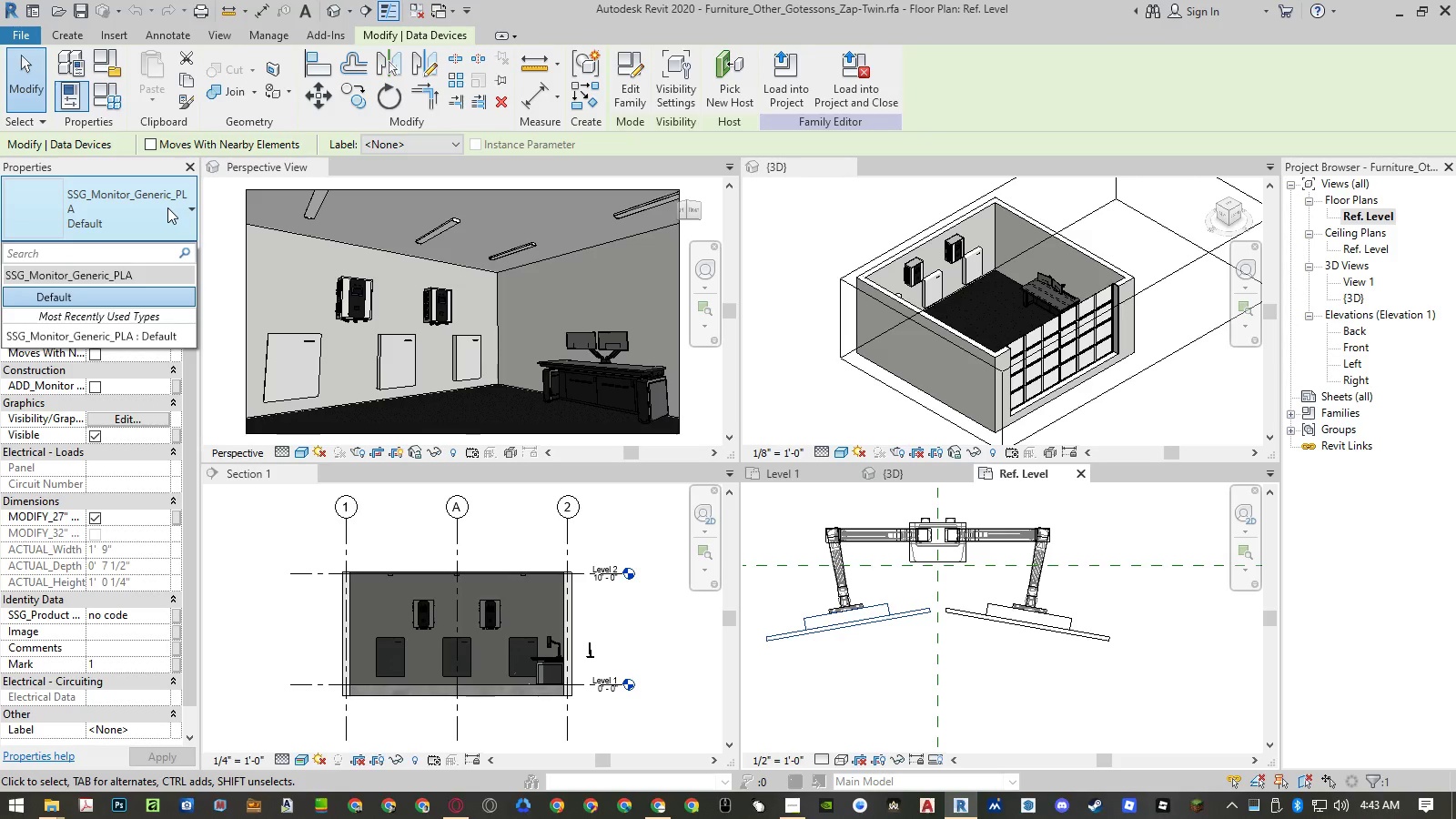 
left_click([167, 207])
 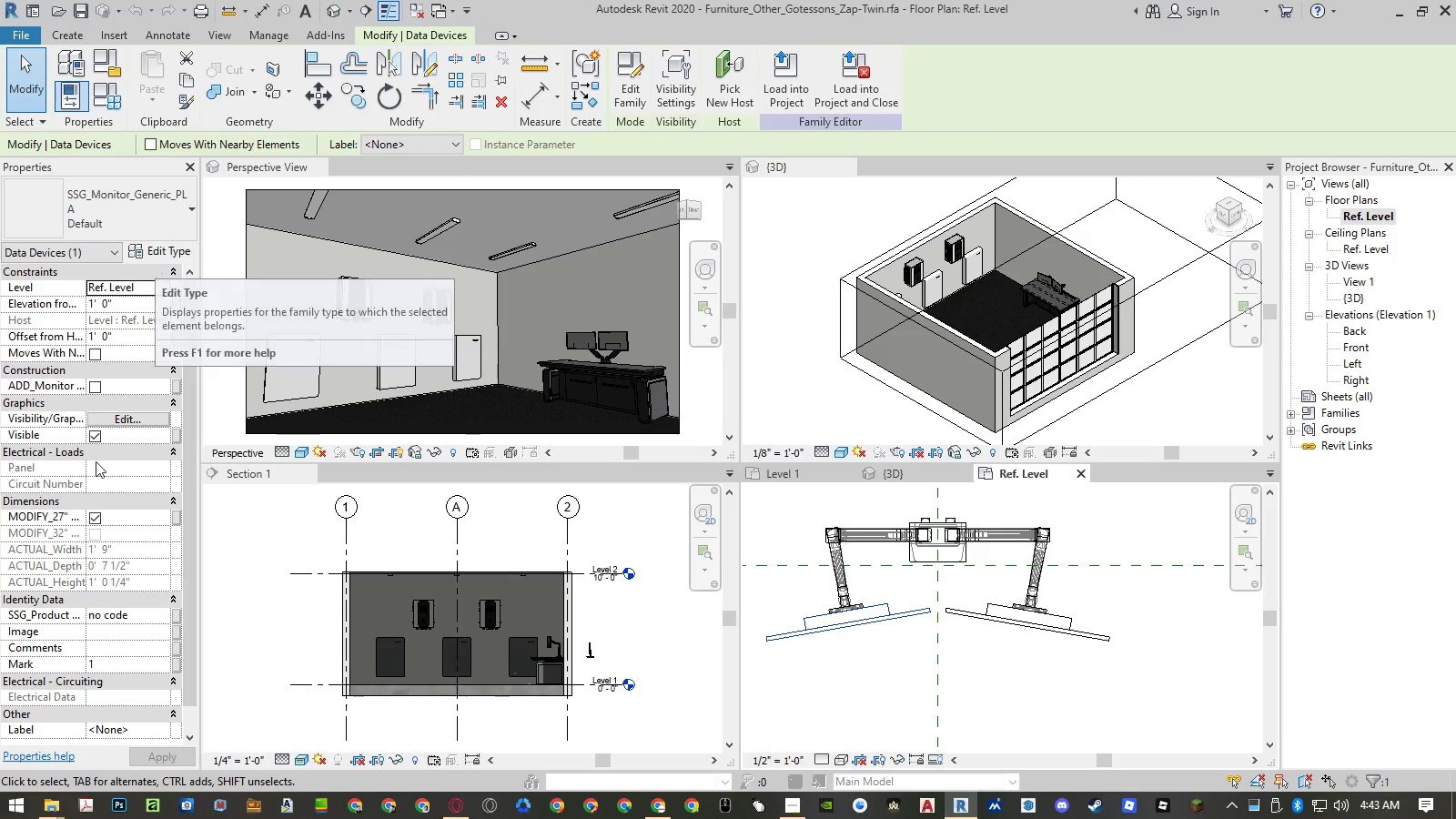 
left_click([98, 517])
 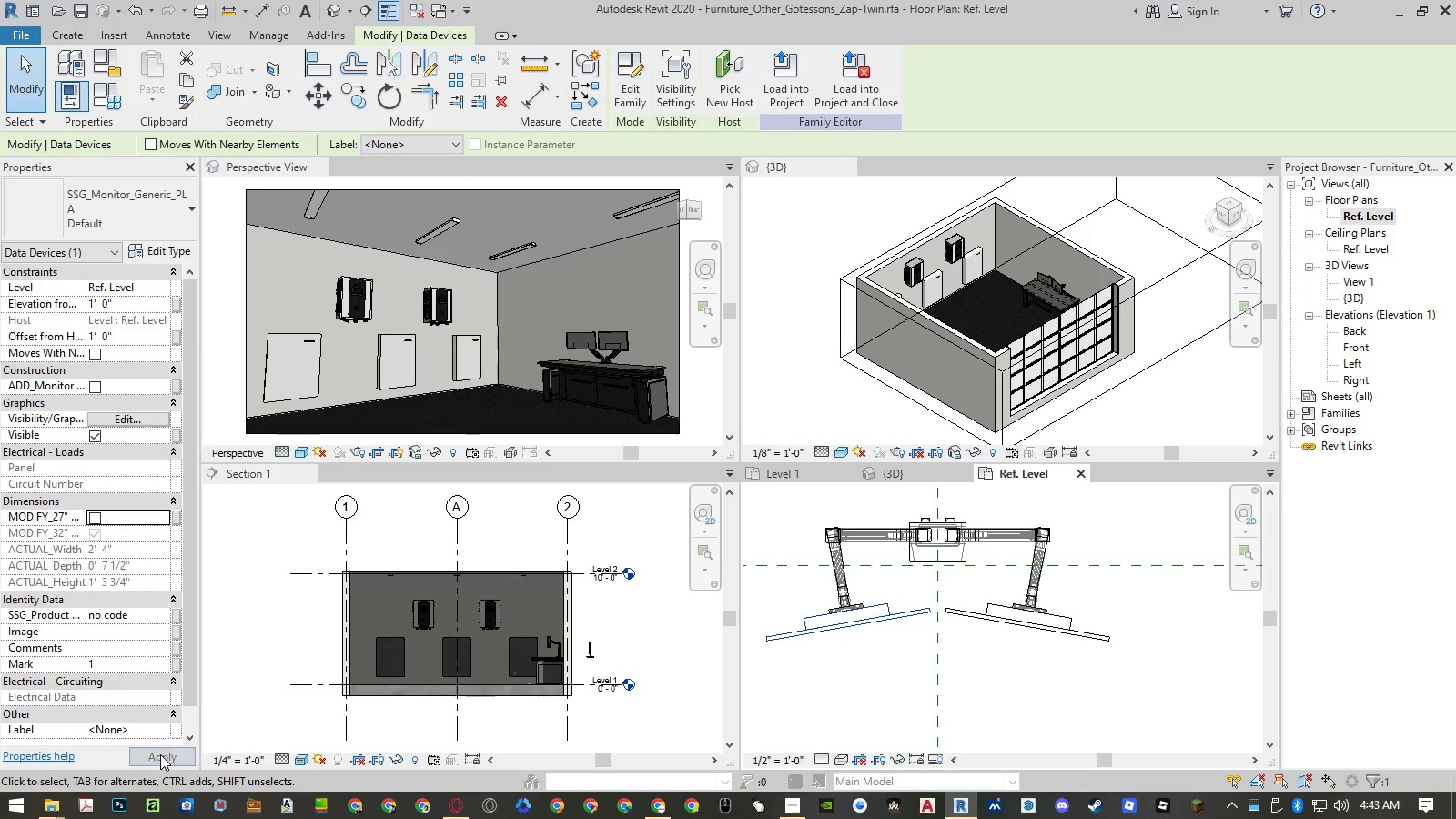 
left_click([160, 757])
 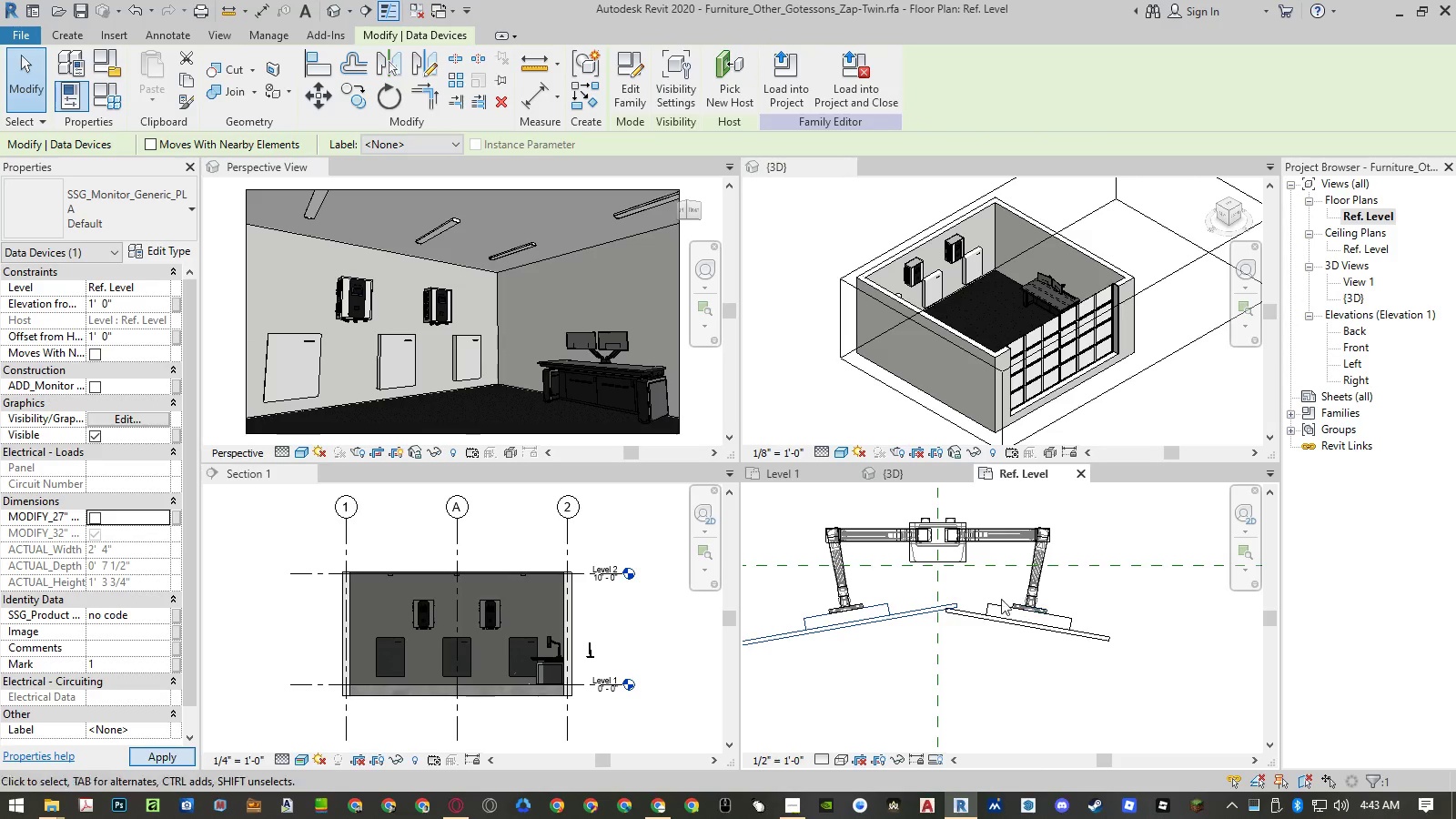 
scroll: coordinate [999, 599], scroll_direction: down, amount: 3.0
 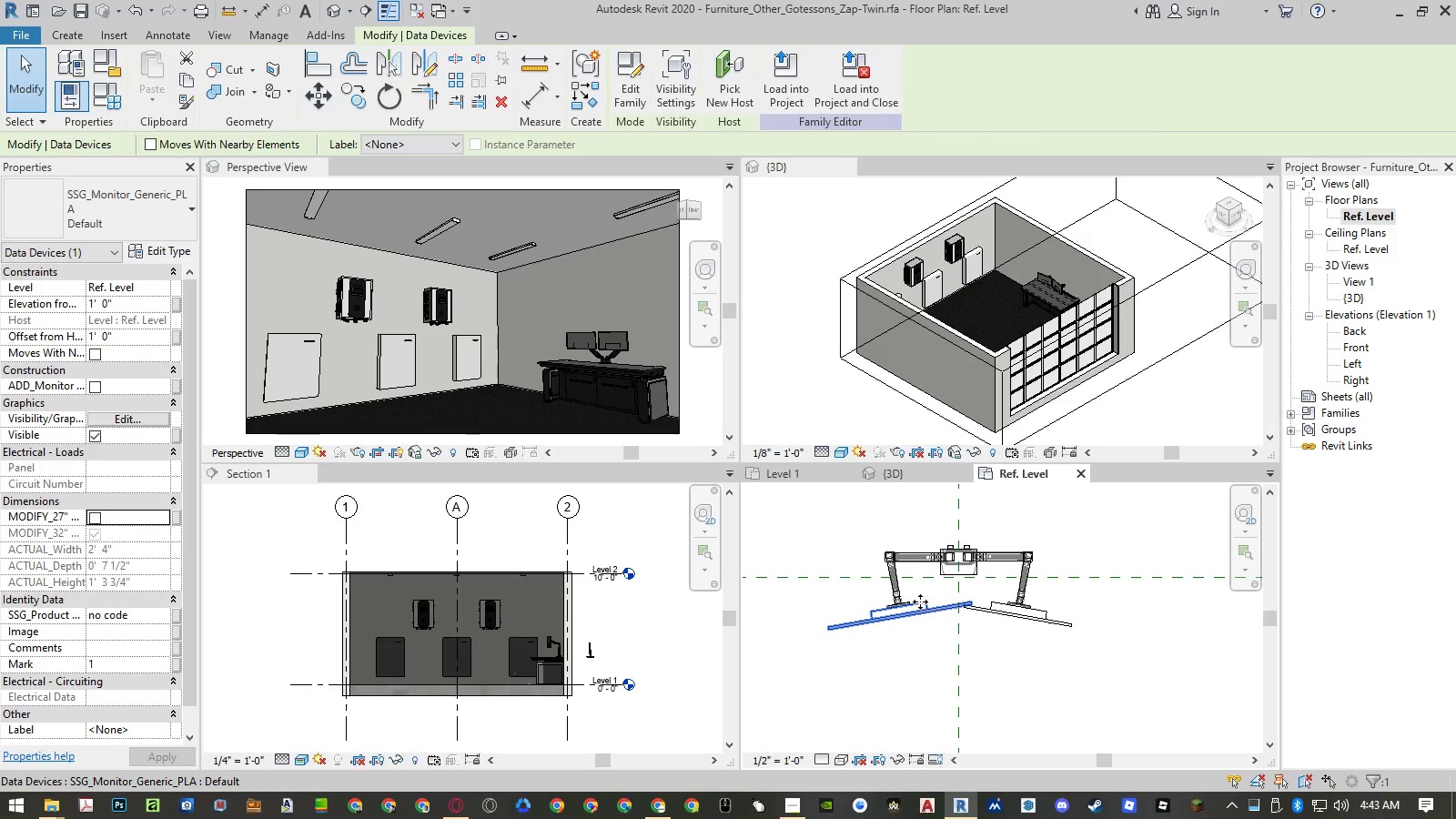 
scroll: coordinate [893, 602], scroll_direction: up, amount: 9.0
 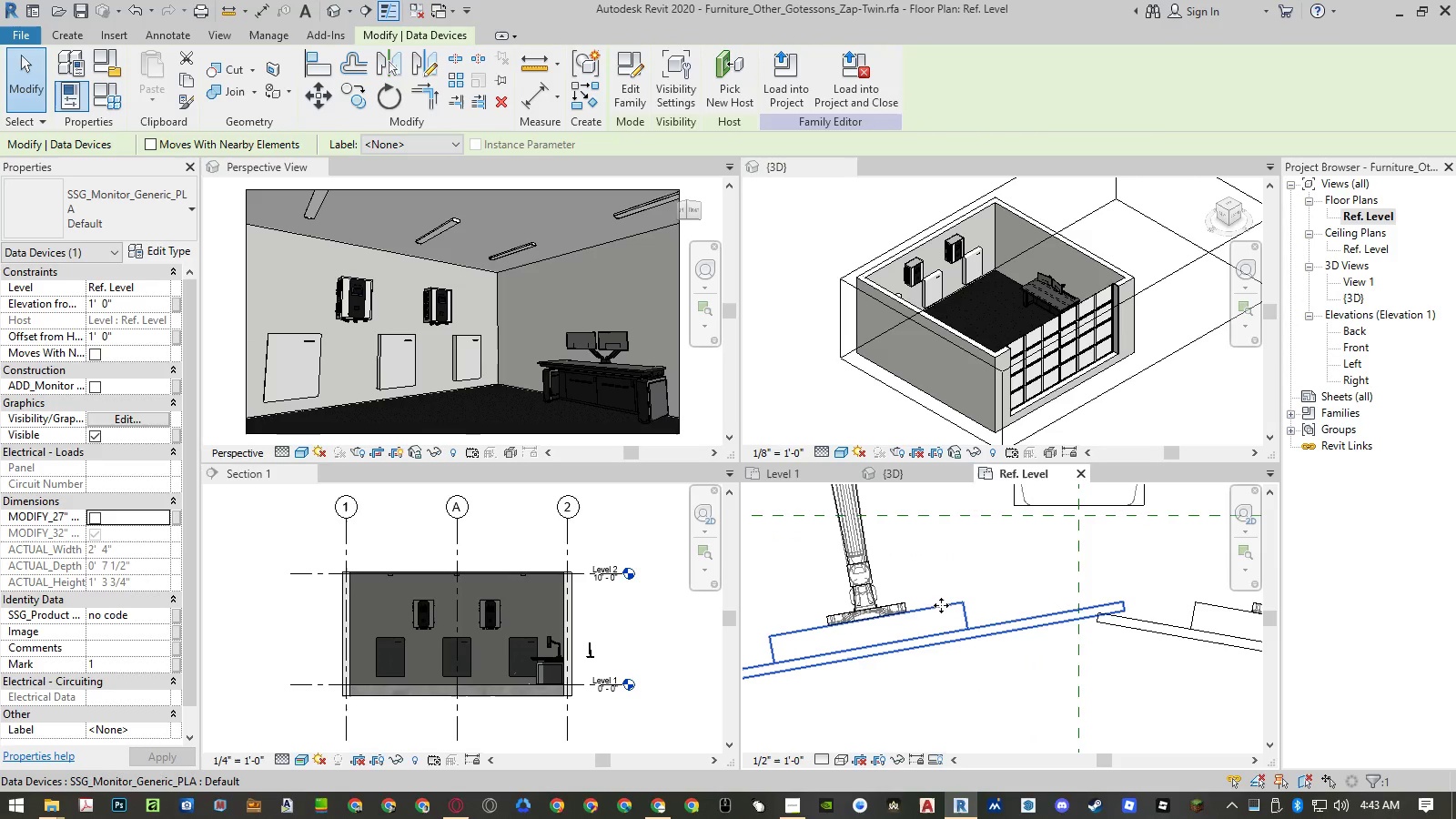 
type(mv)
 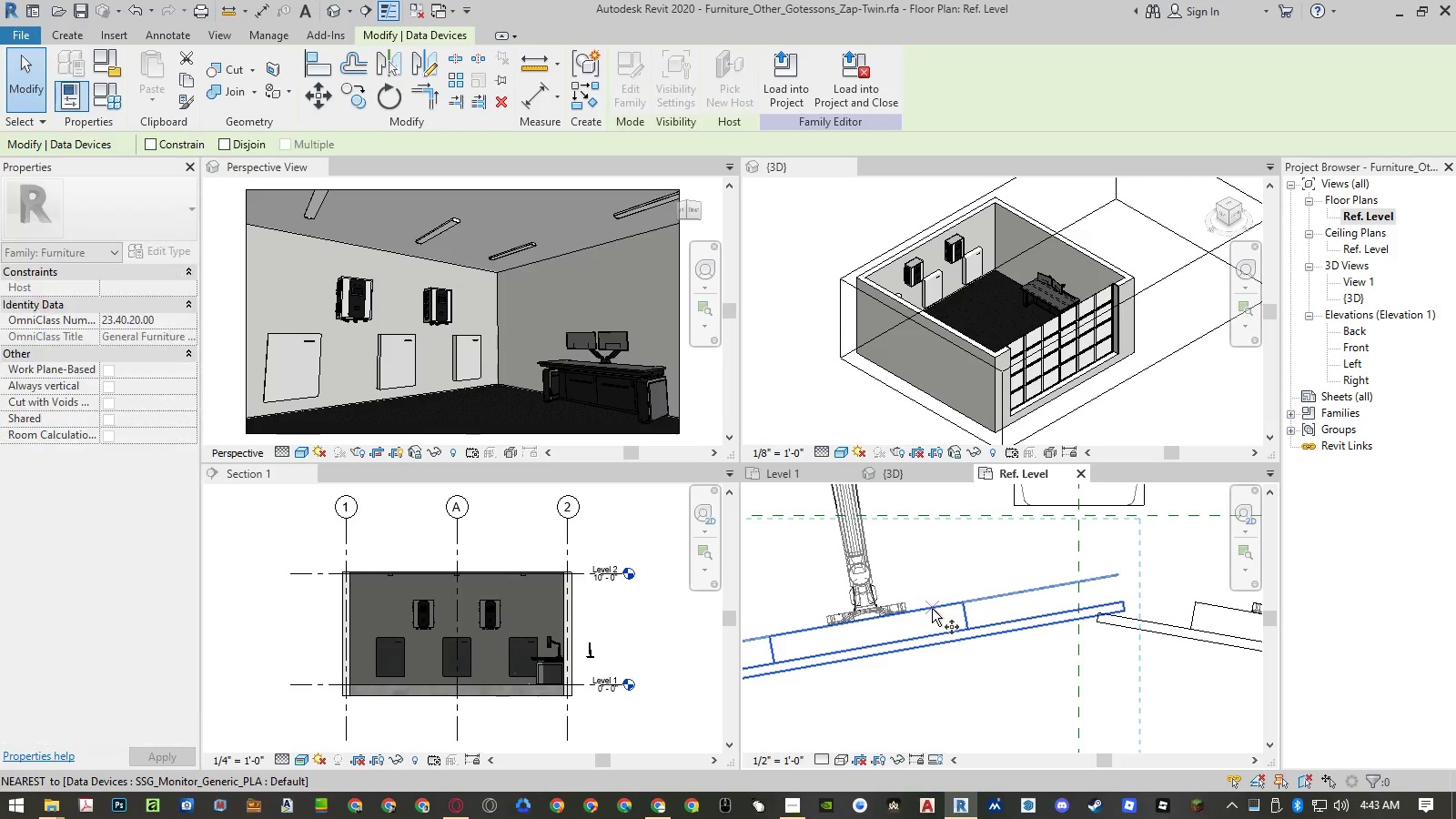 
scroll: coordinate [928, 610], scroll_direction: up, amount: 4.0
 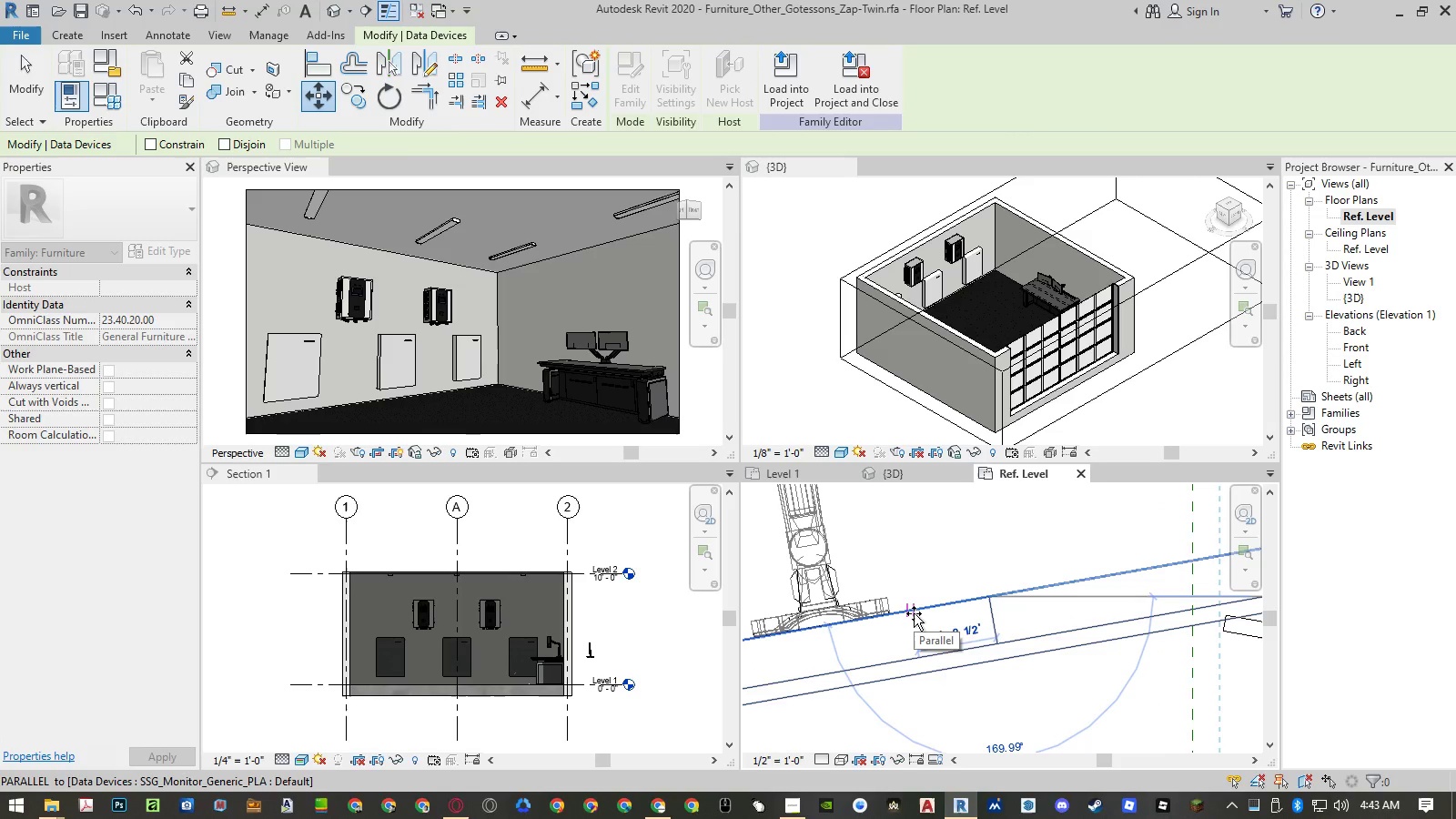 
wait(7.47)
 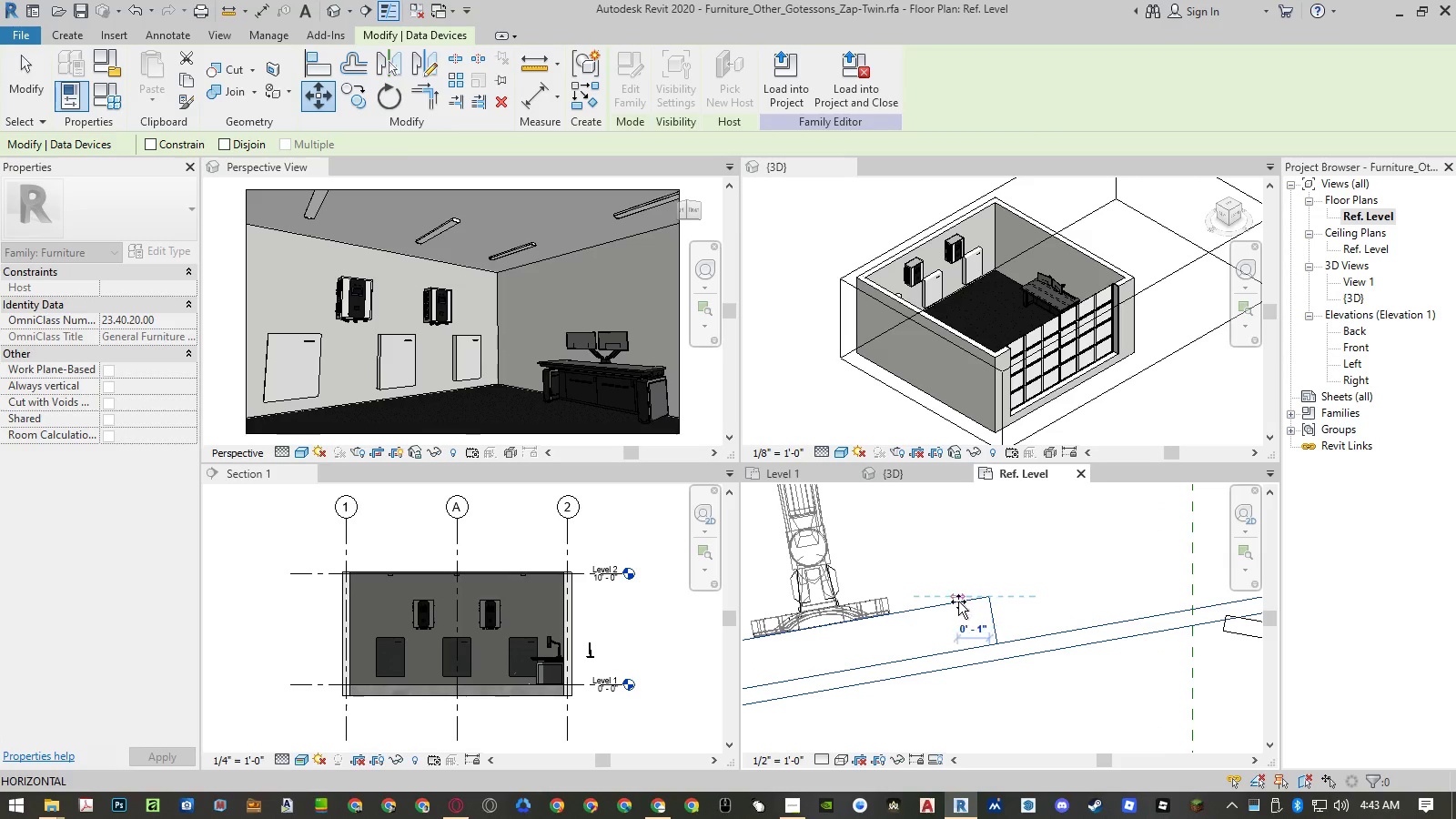 
key(NumpadDecimal)
 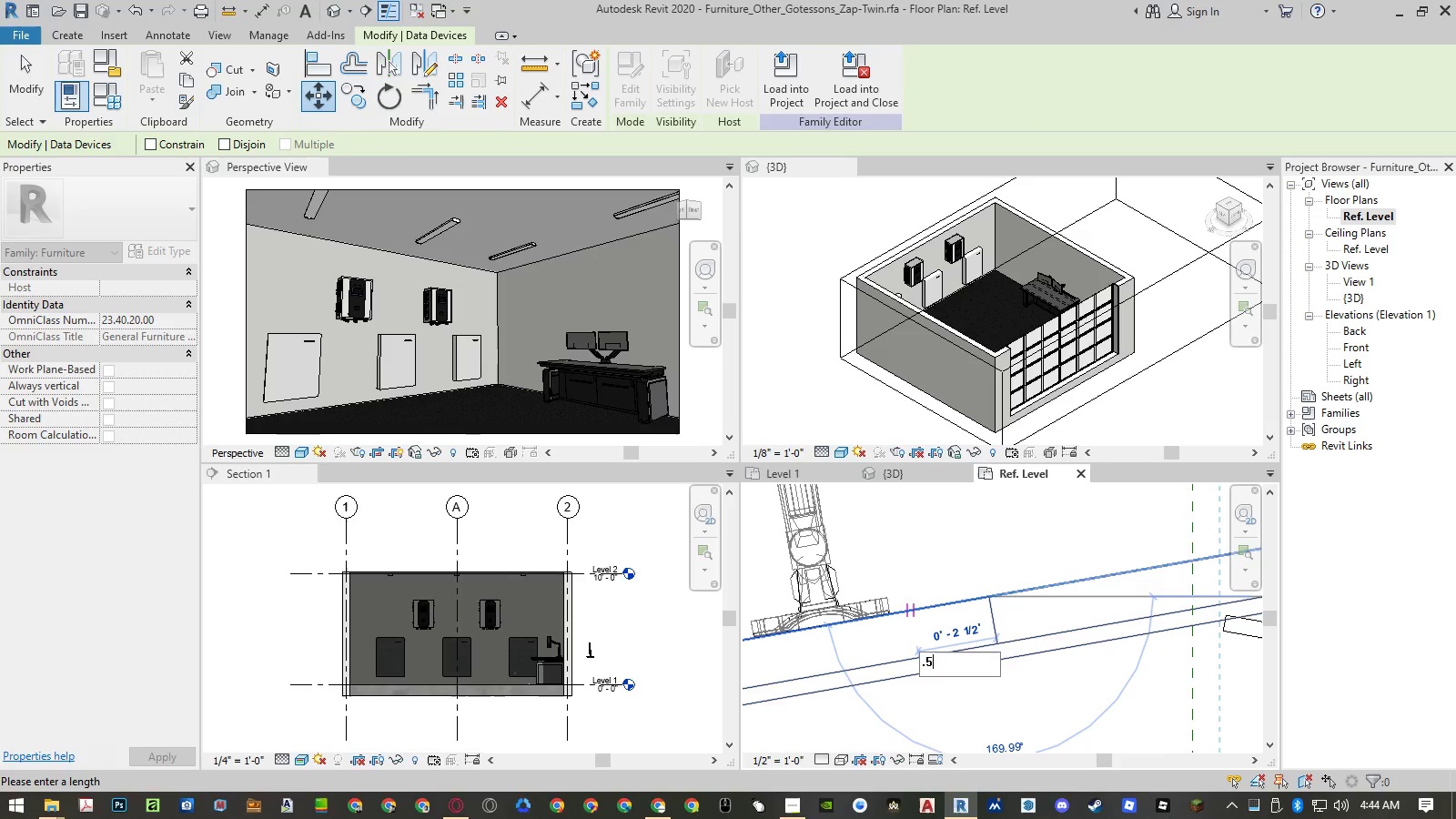 
key(Numpad5)
 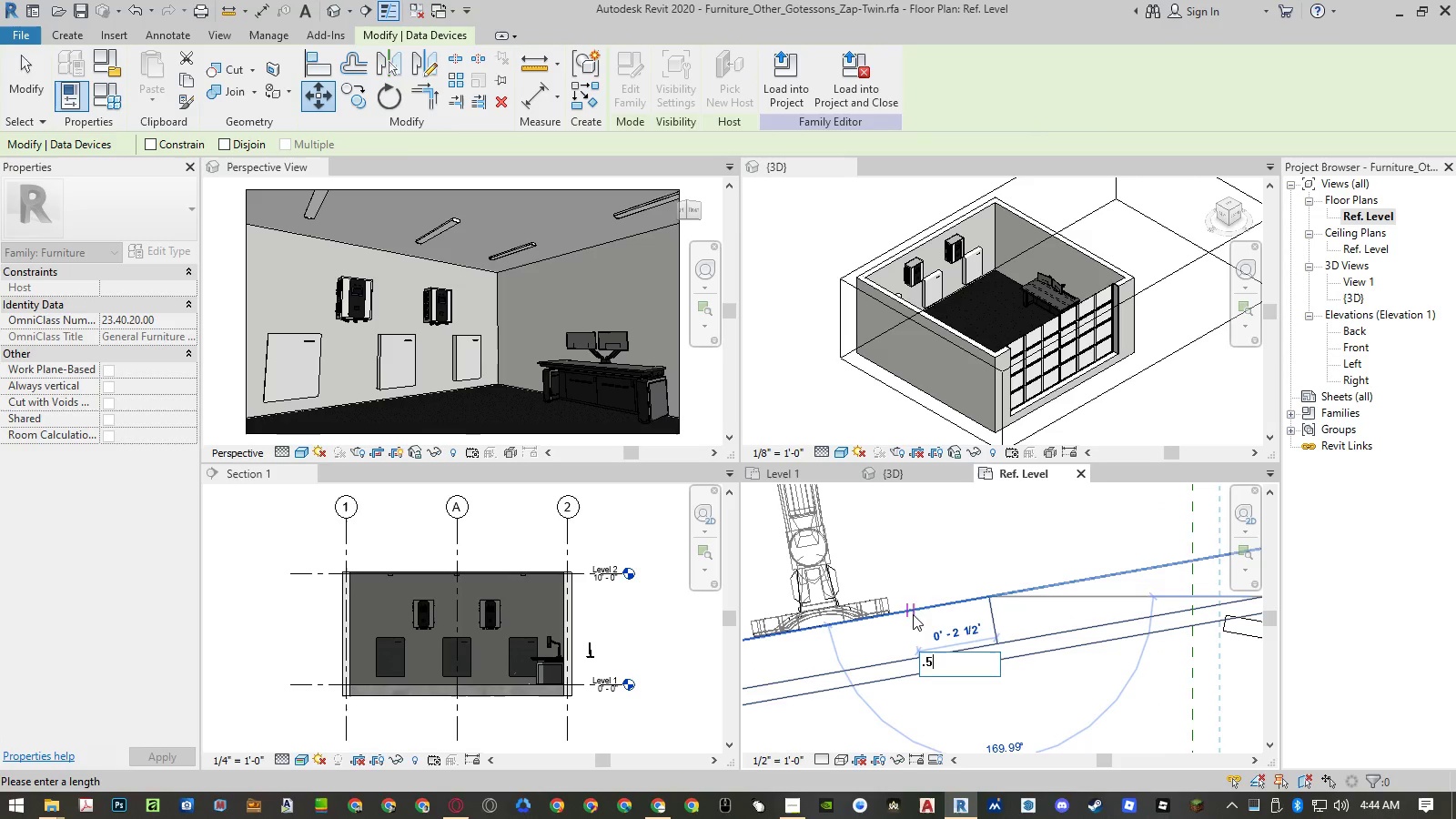 
key(NumpadEnter)
 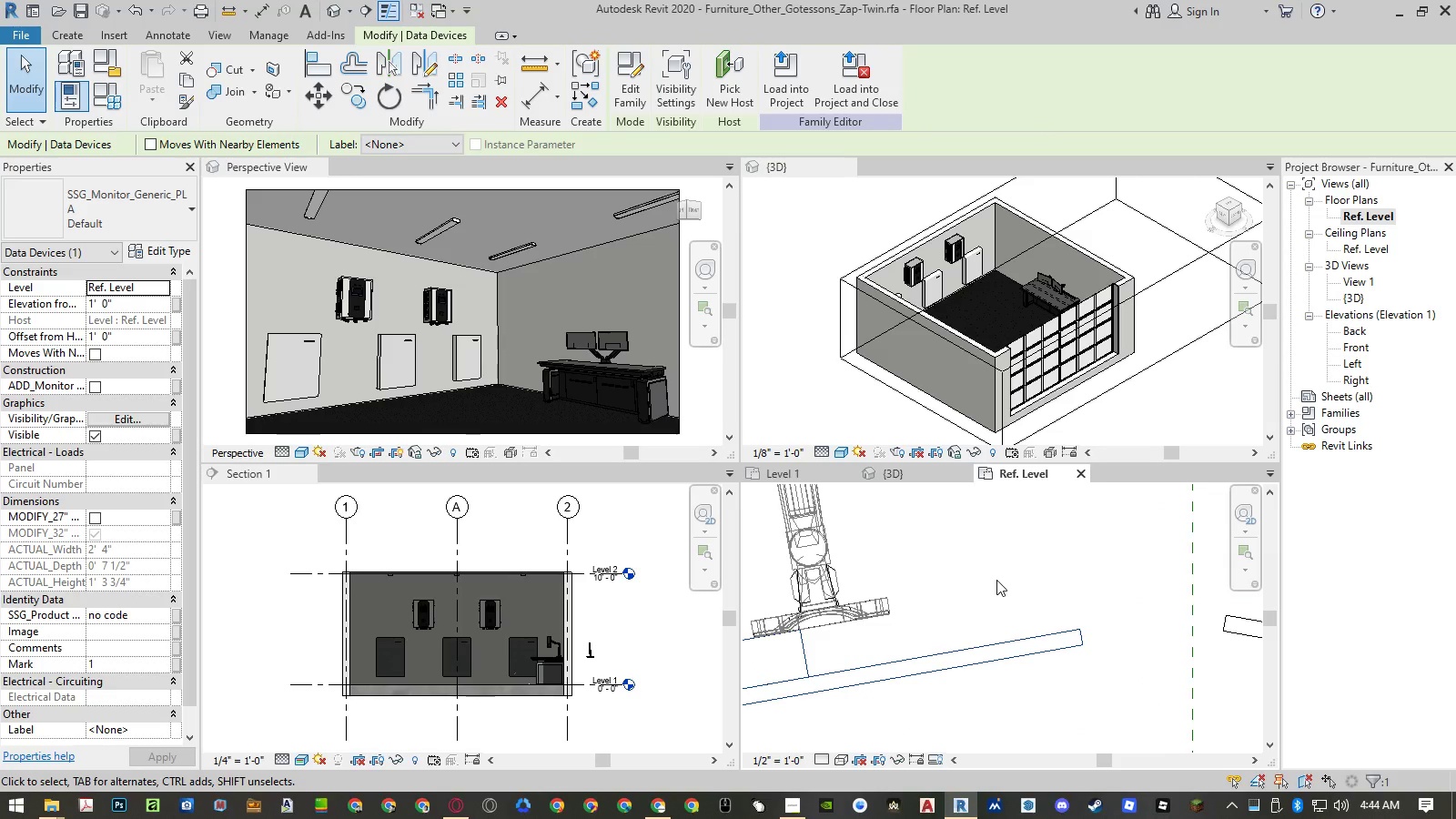 
key(Control+ControlLeft)
 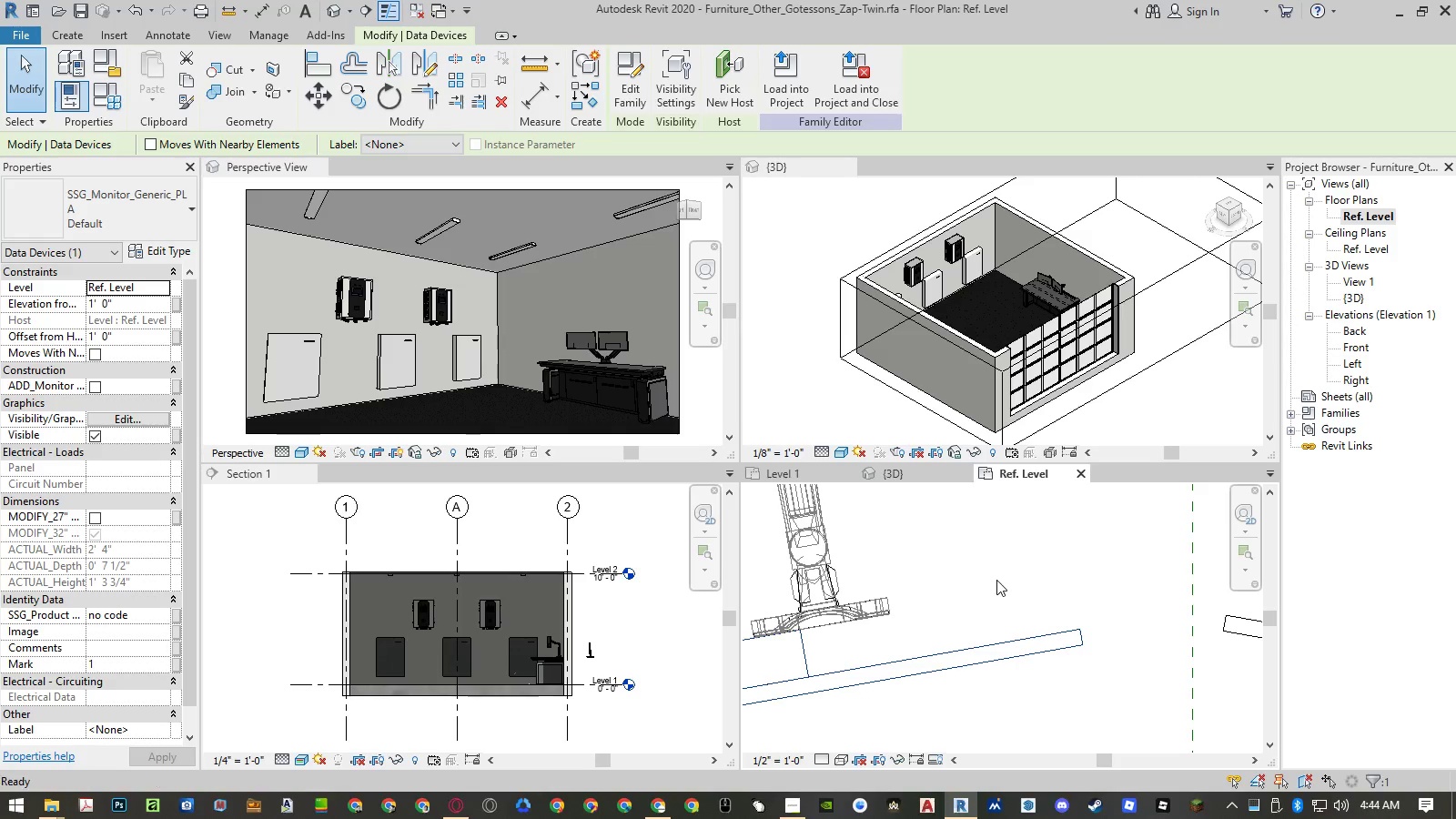 
key(Control+Z)
 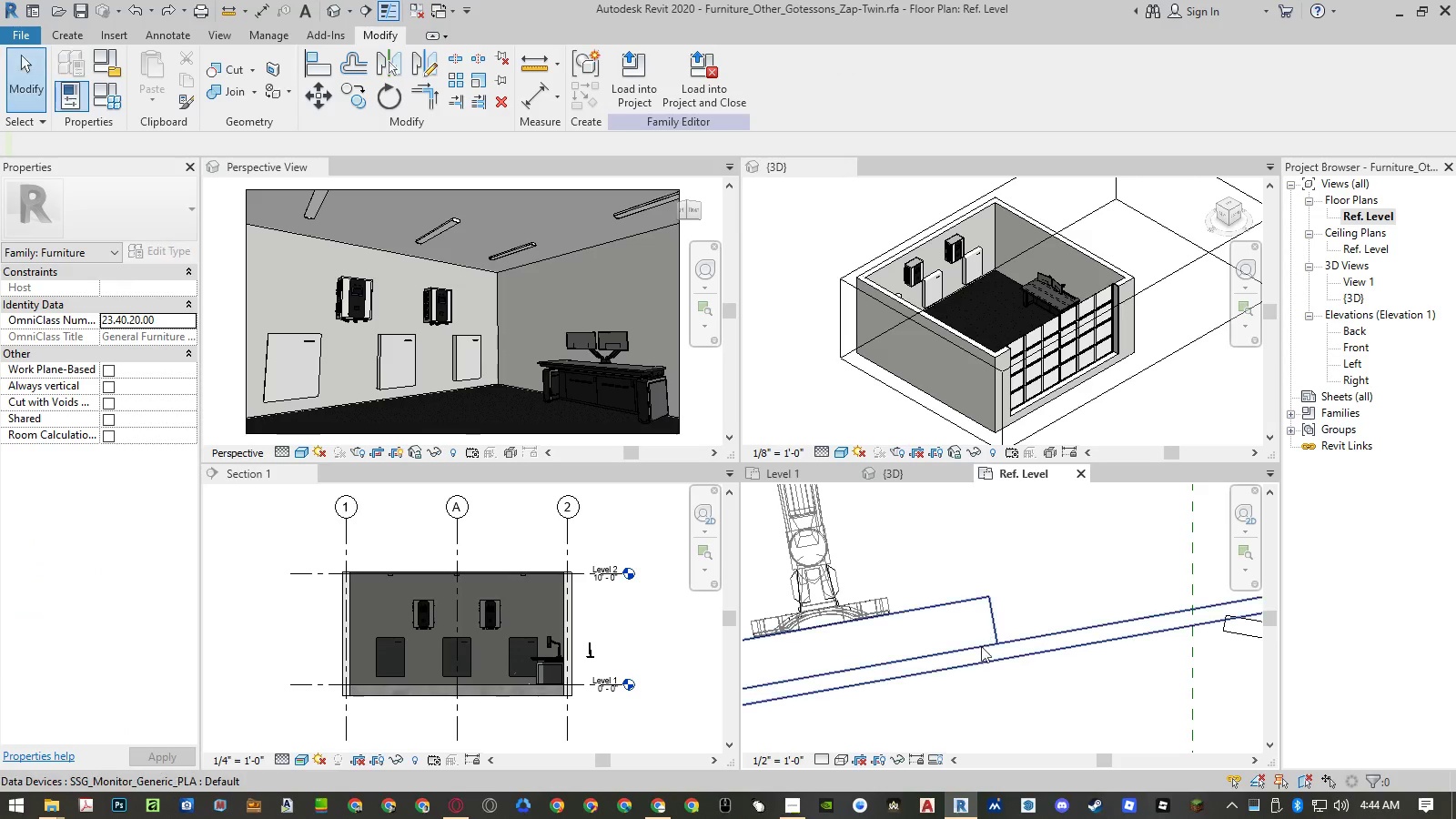 
left_click([980, 649])
 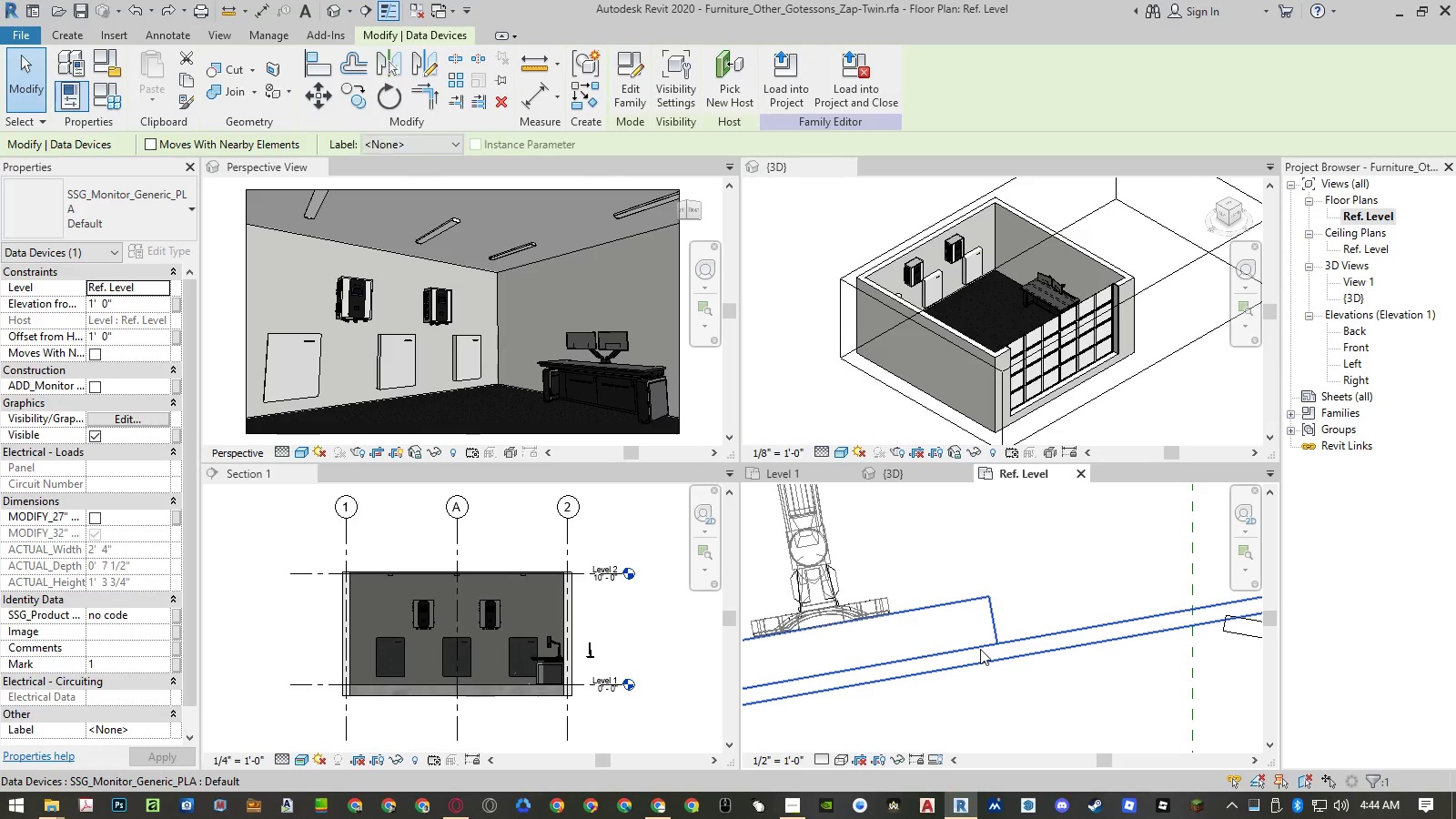 
type(mv)
 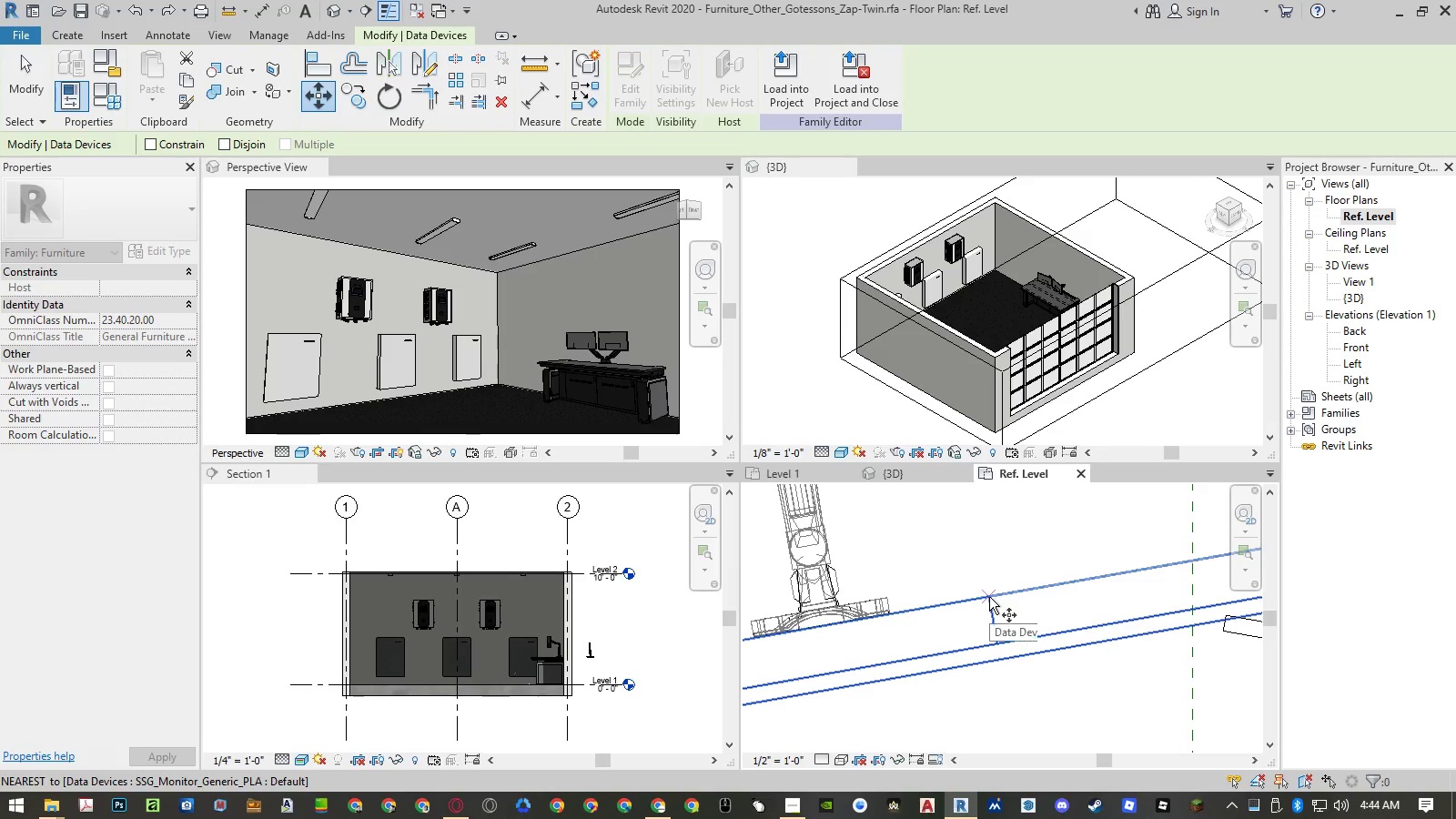 
left_click([989, 597])
 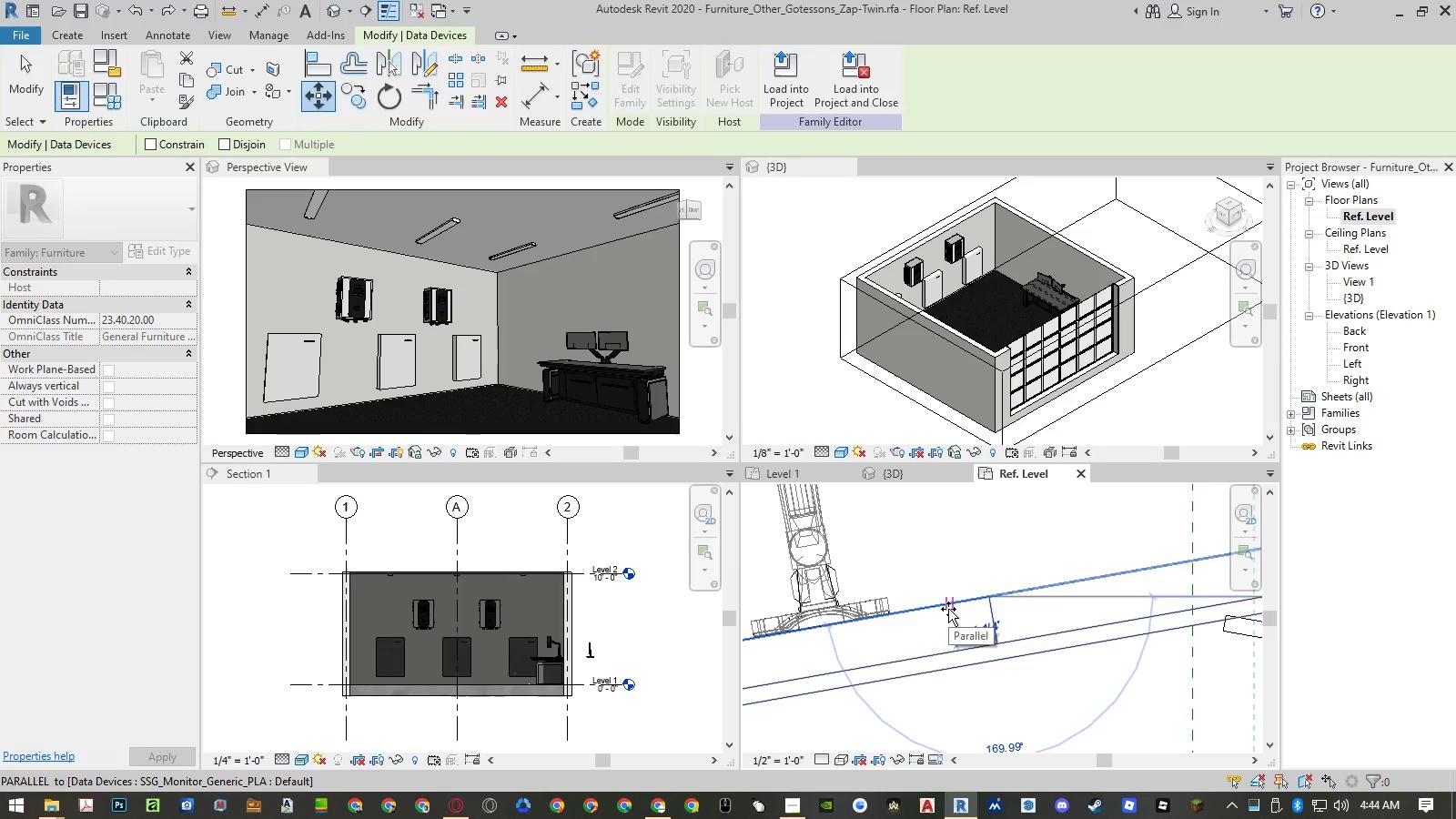 
key(Numpad4)
 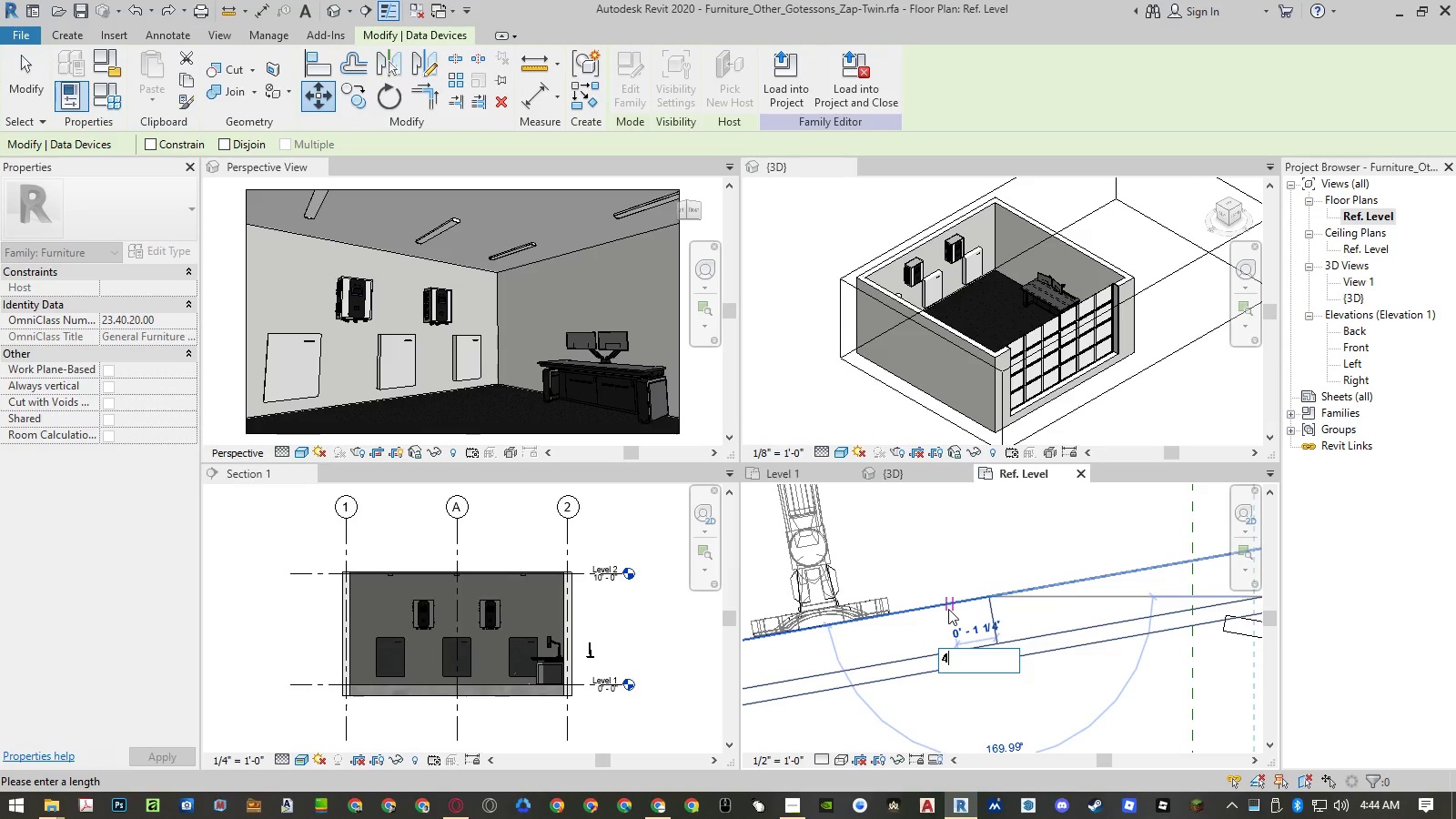 
key(Shift+ShiftRight)
 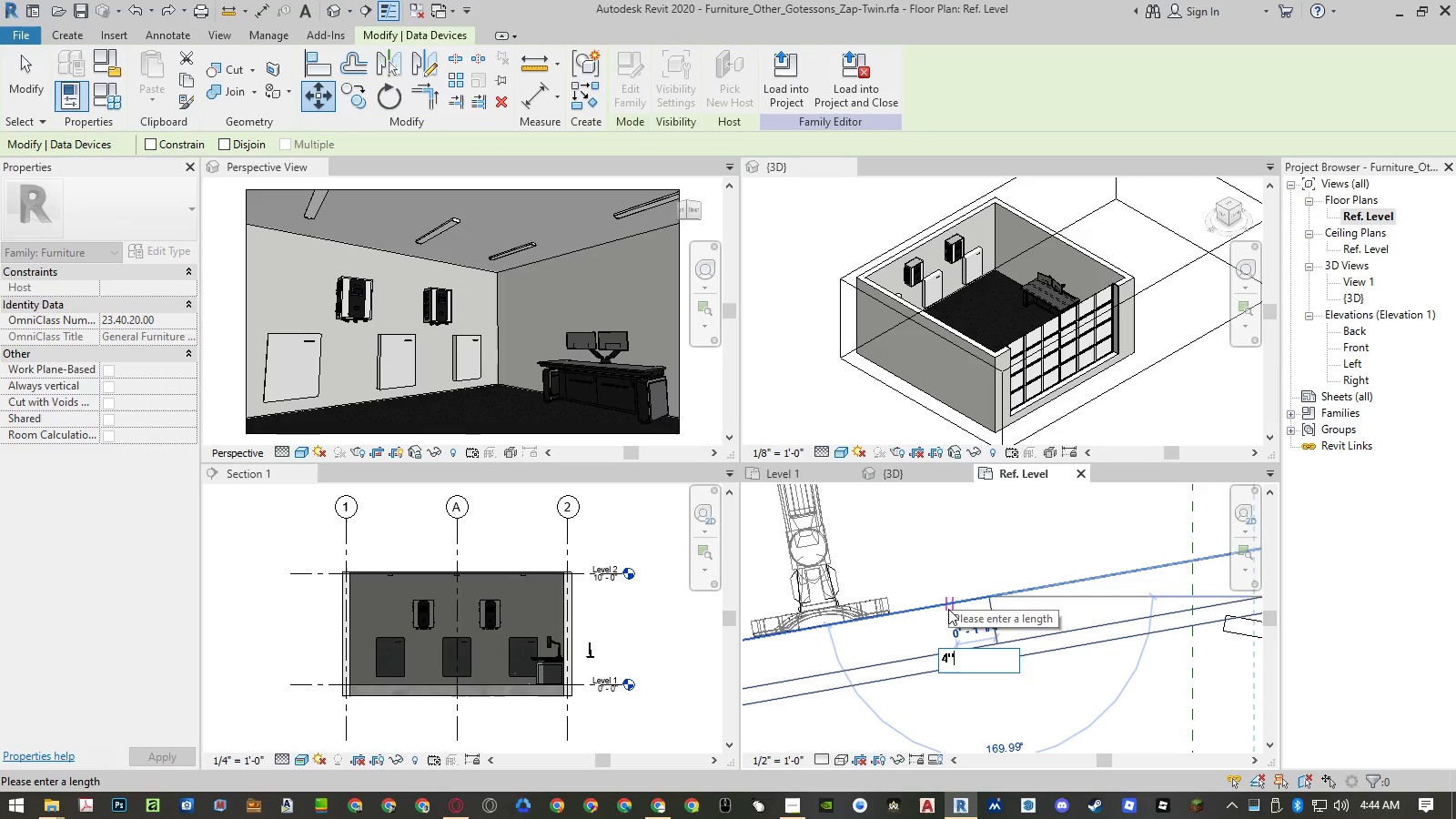 
key(Shift+Quote)
 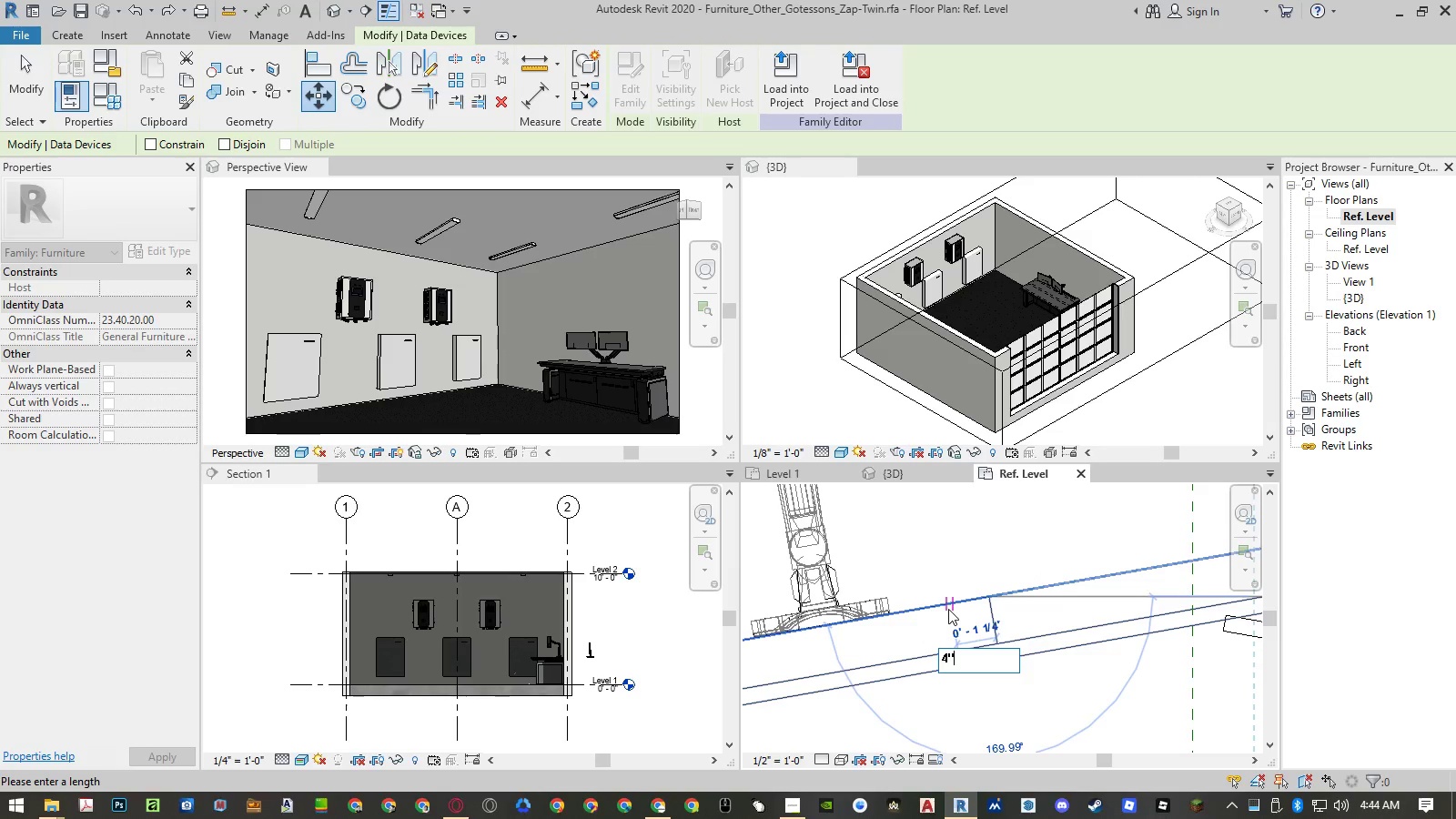 
key(Enter)
 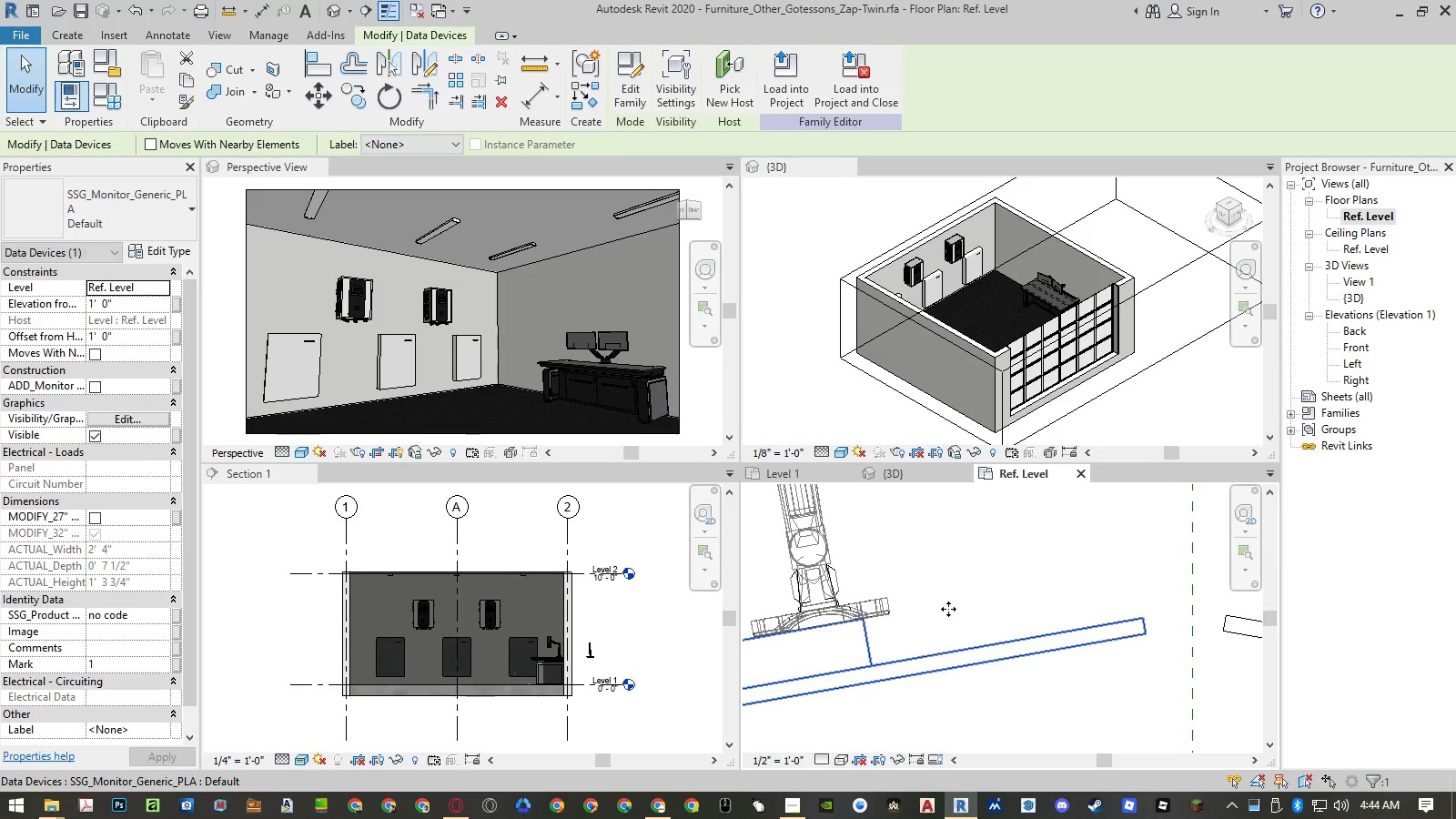 
scroll: coordinate [931, 612], scroll_direction: down, amount: 10.0
 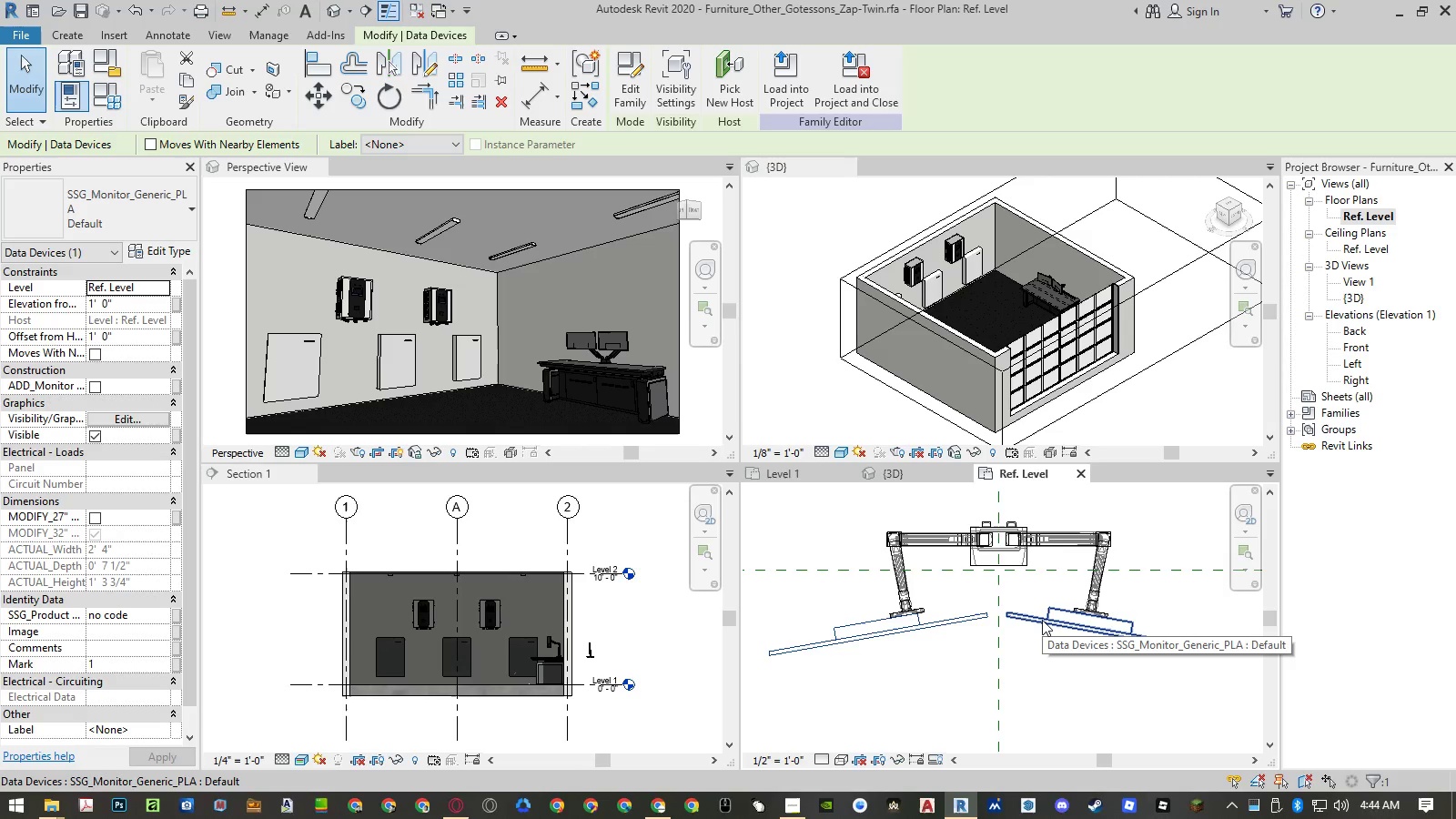 
left_click([1042, 620])
 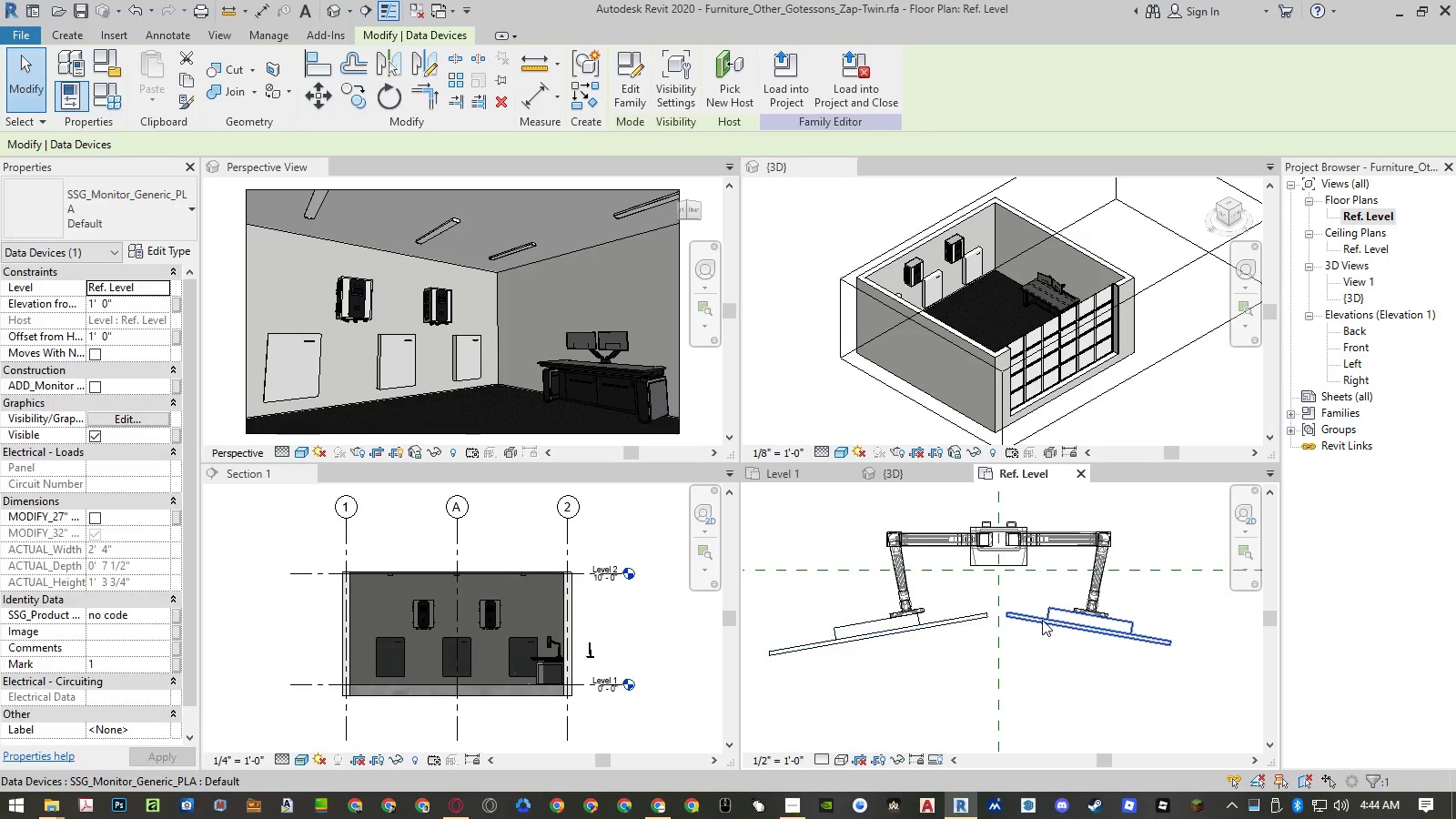 
key(Delete)
 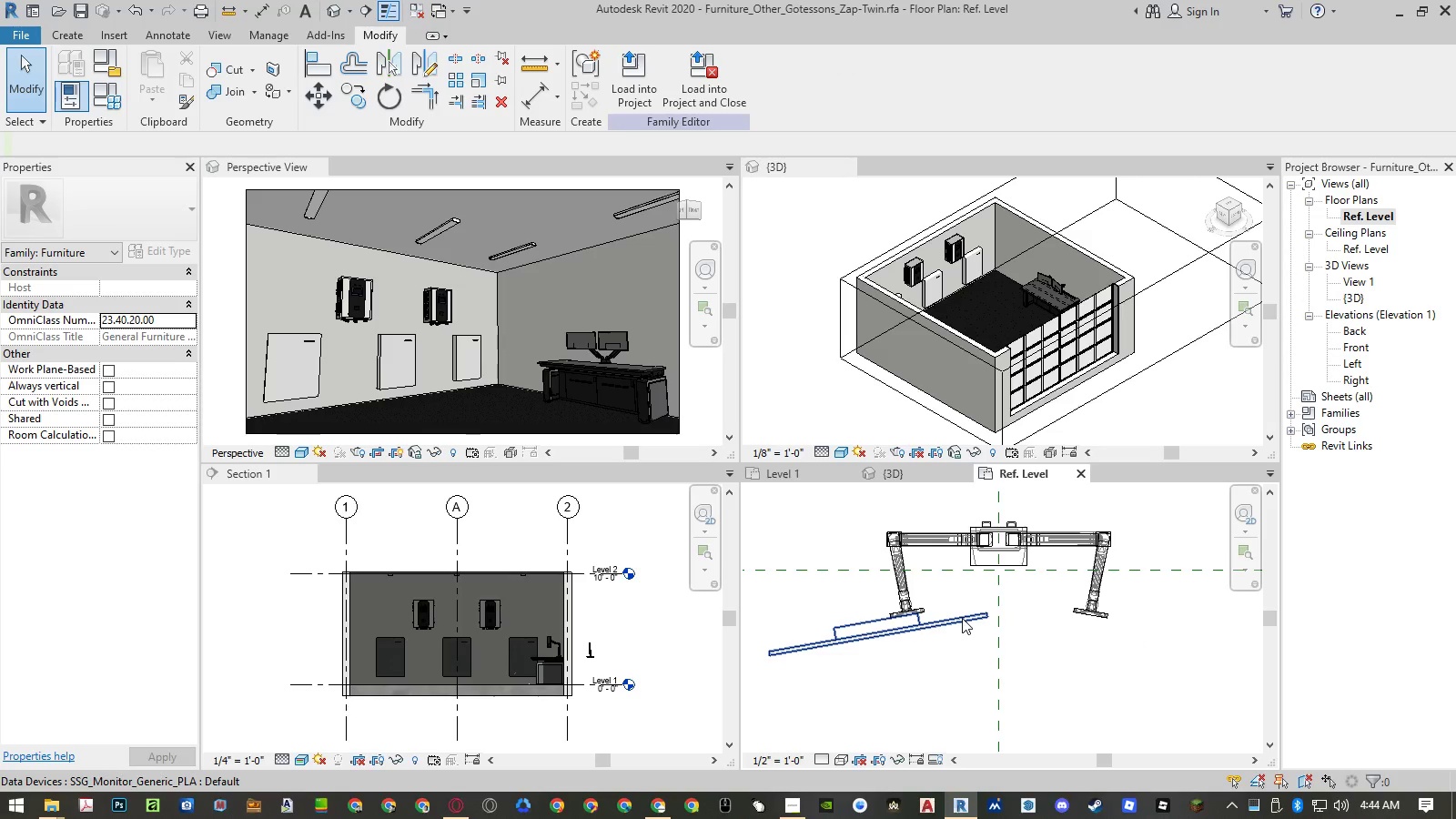 
left_click([962, 618])
 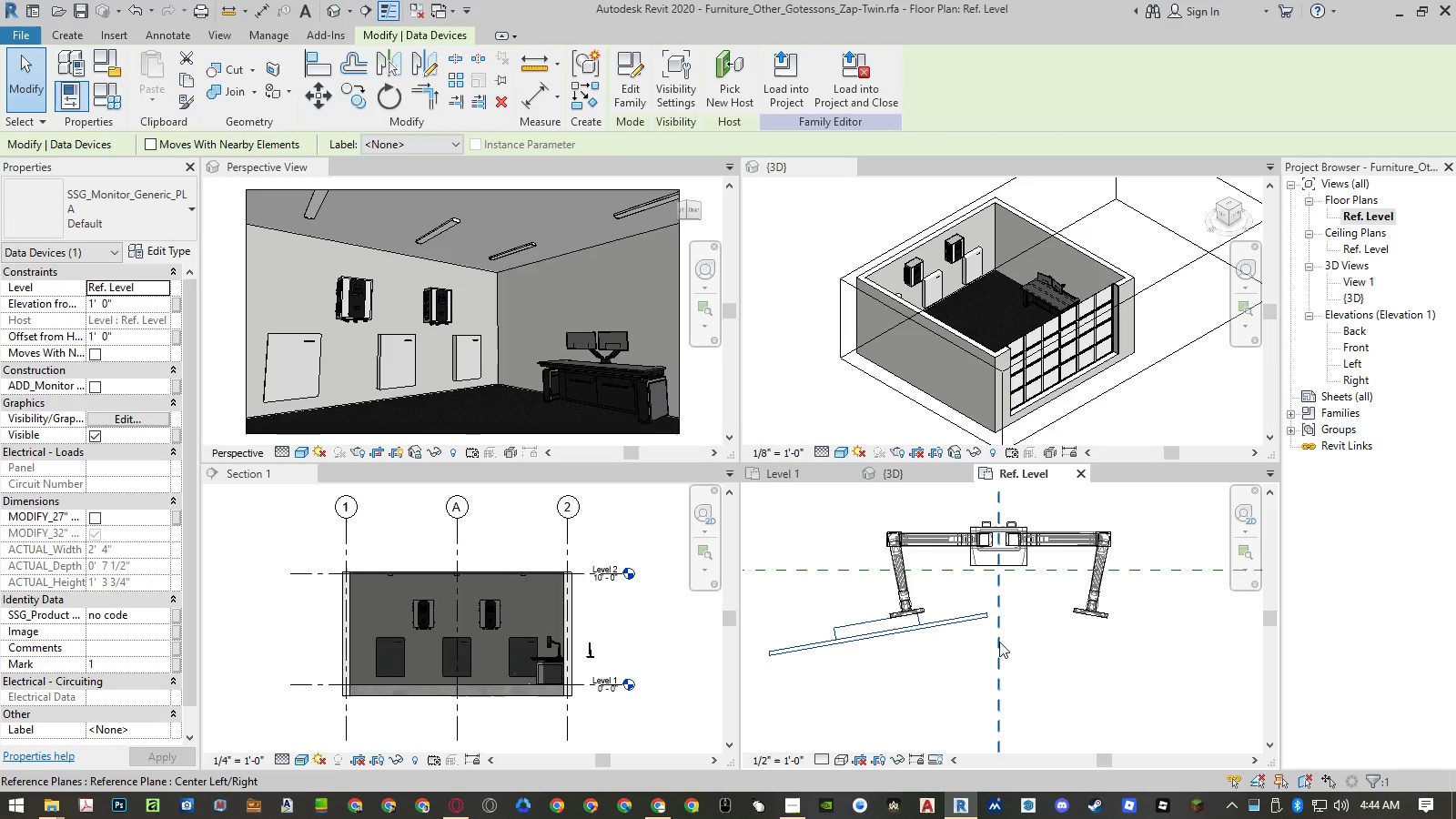 
type(mm)
 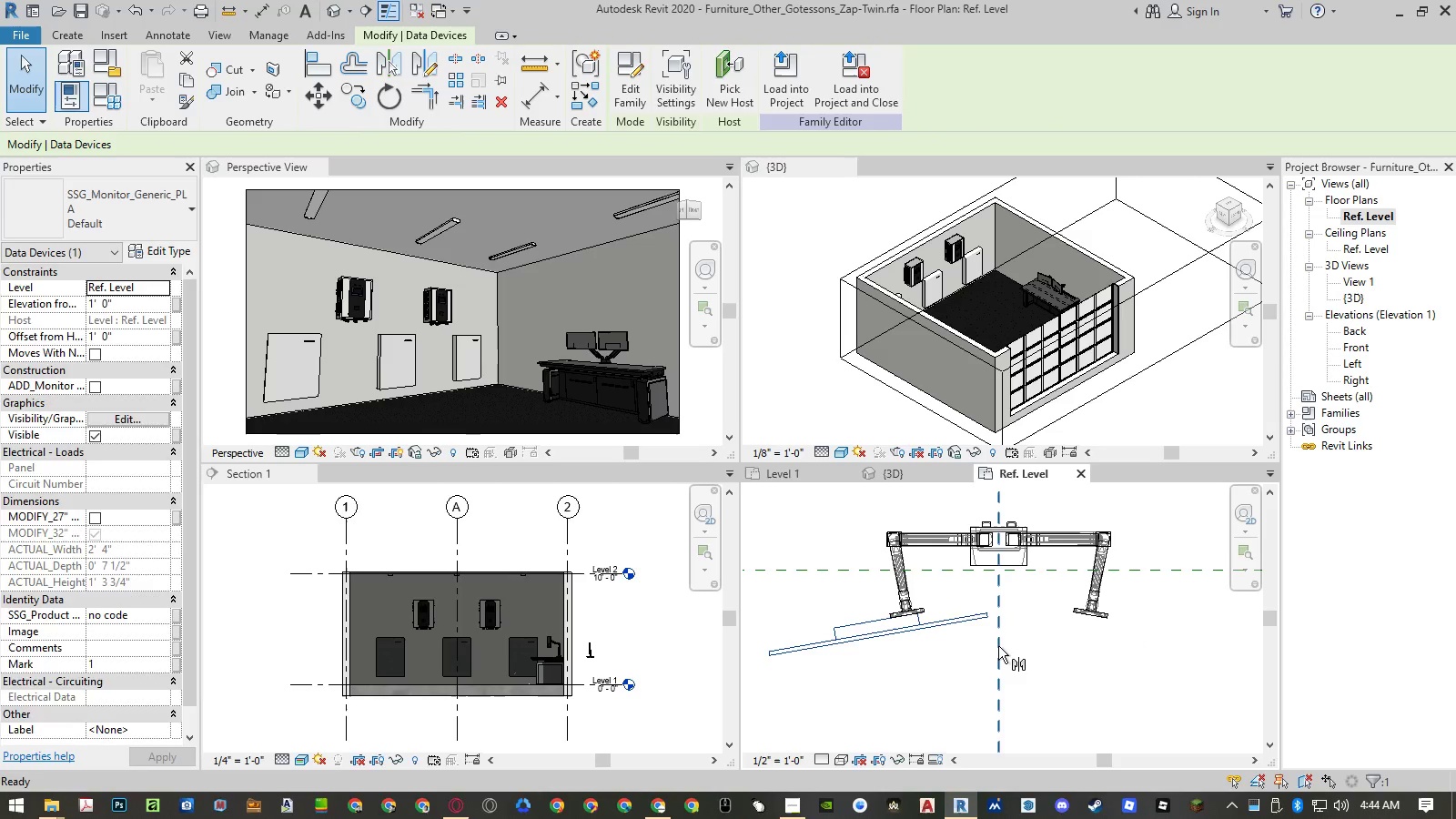 
left_click([998, 646])
 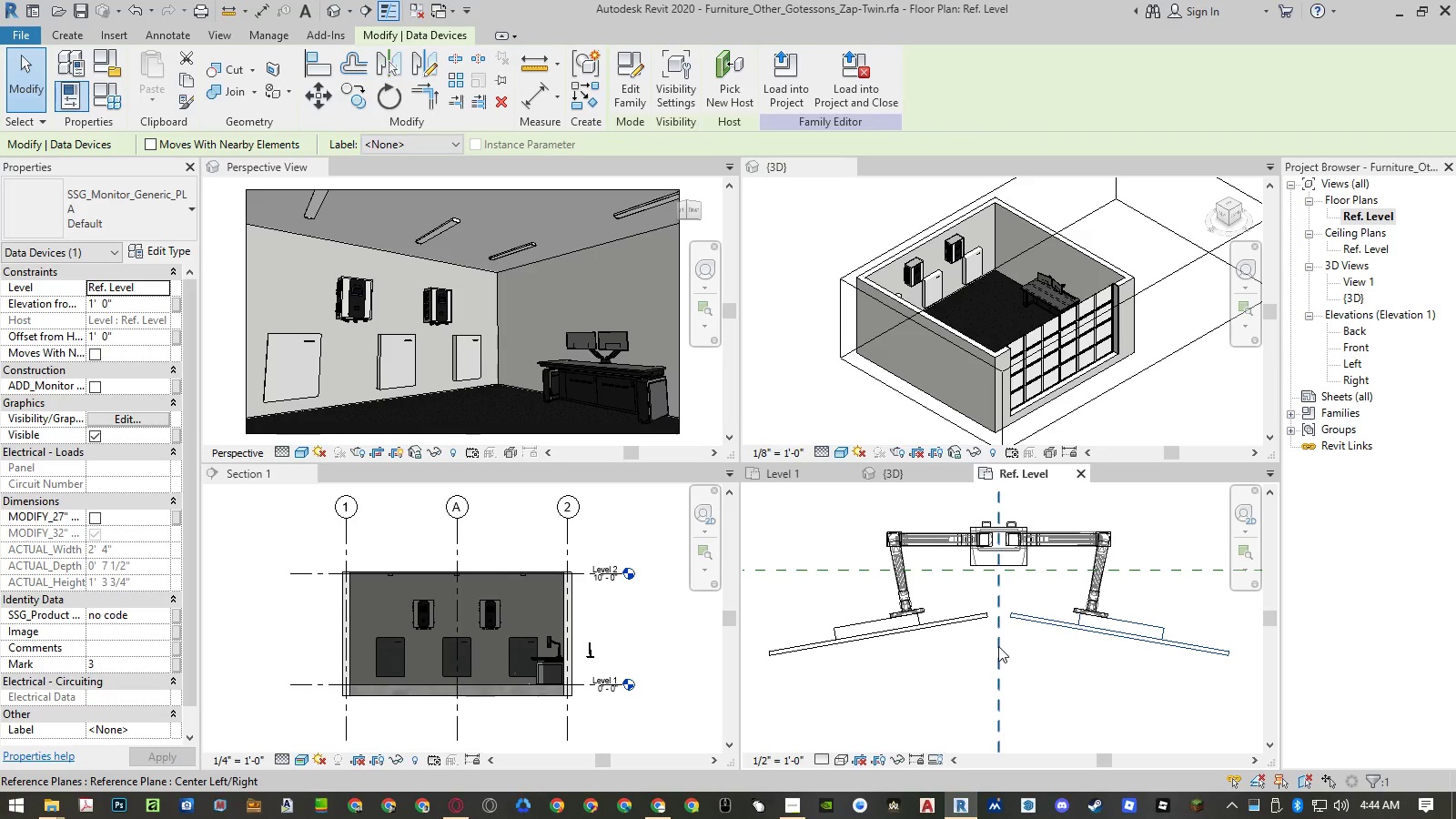 
key(Escape)
 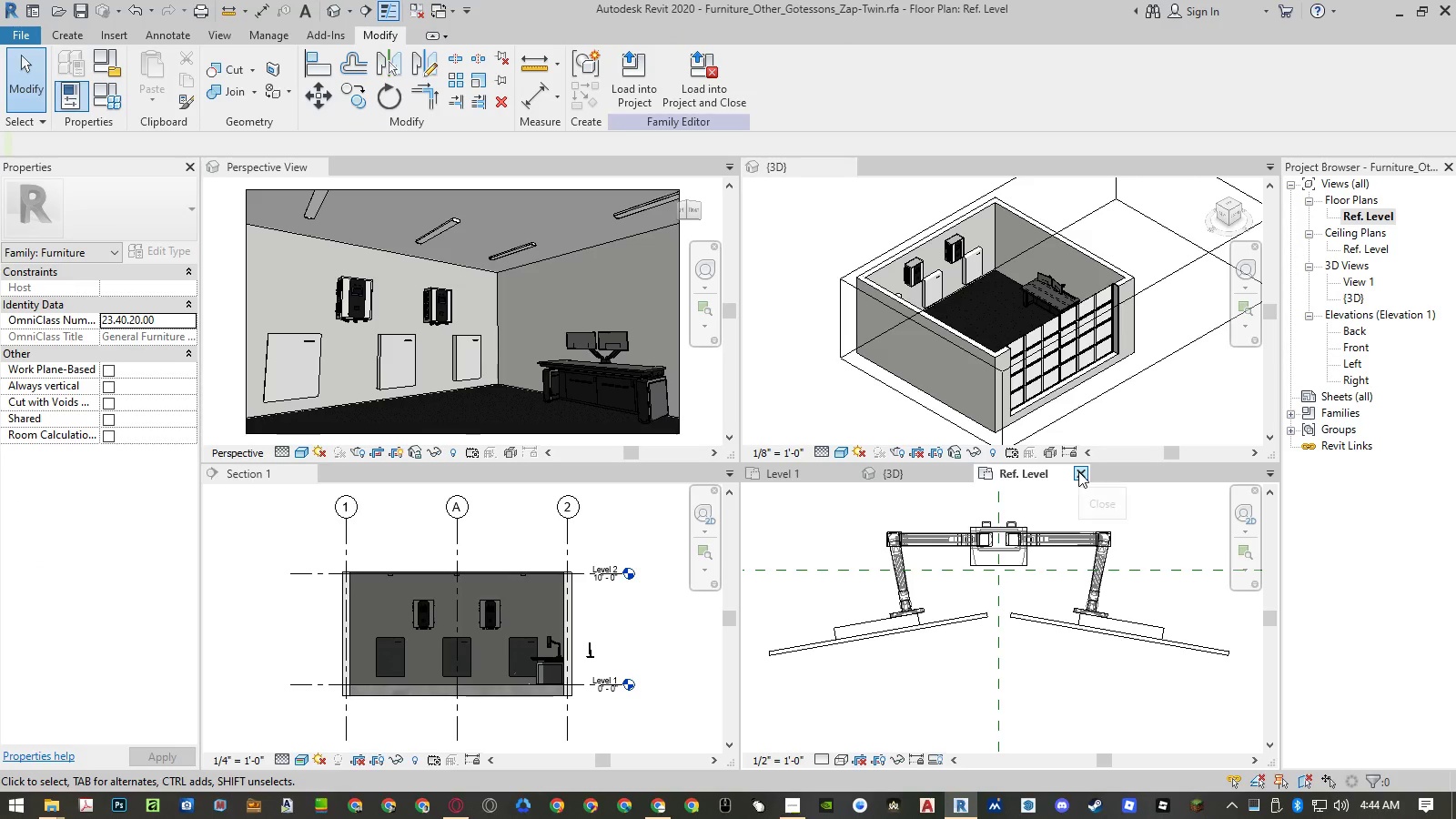 
double_click([1352, 352])
 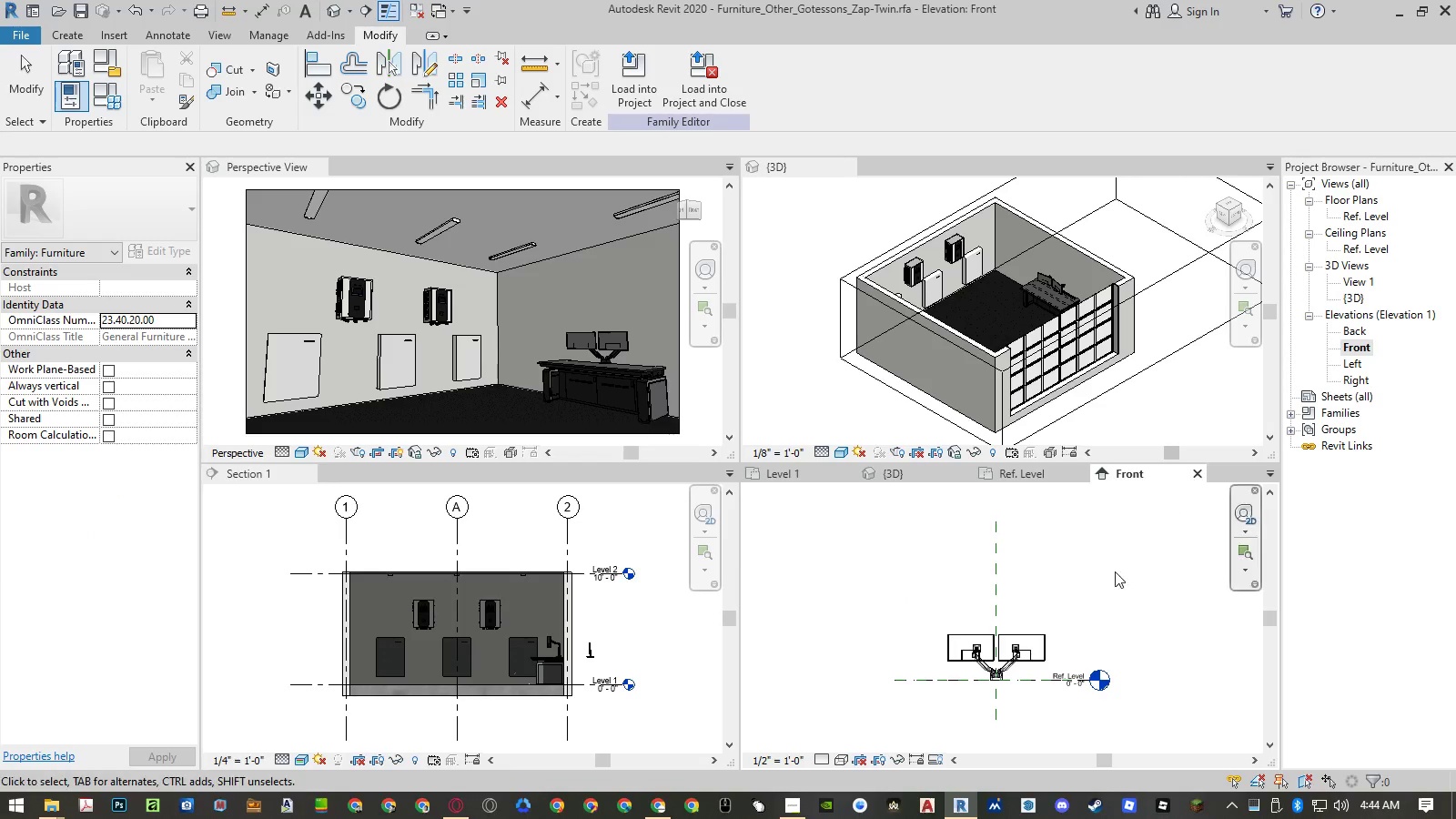 
scroll: coordinate [1005, 659], scroll_direction: up, amount: 8.0
 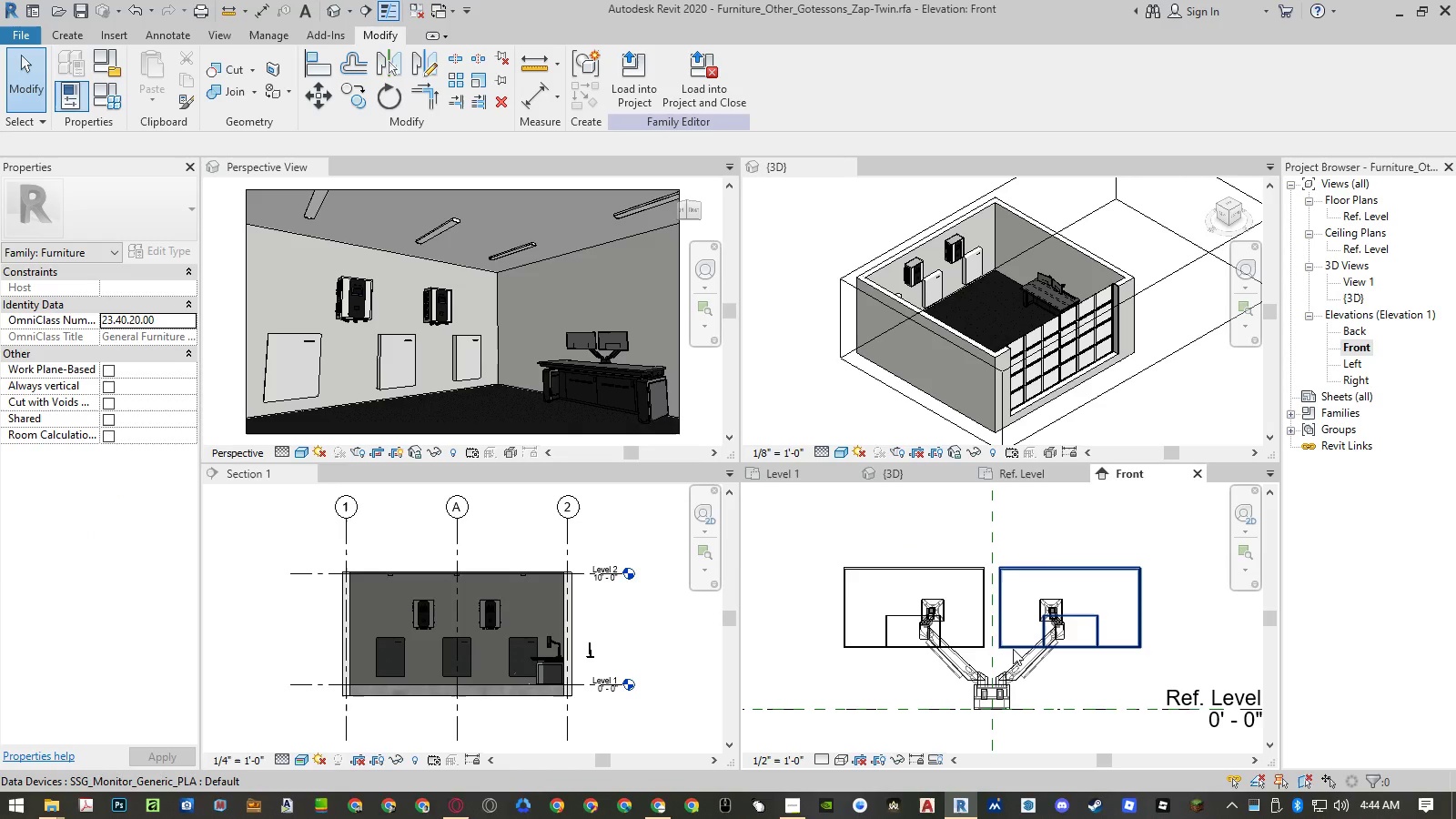 
left_click([1013, 649])
 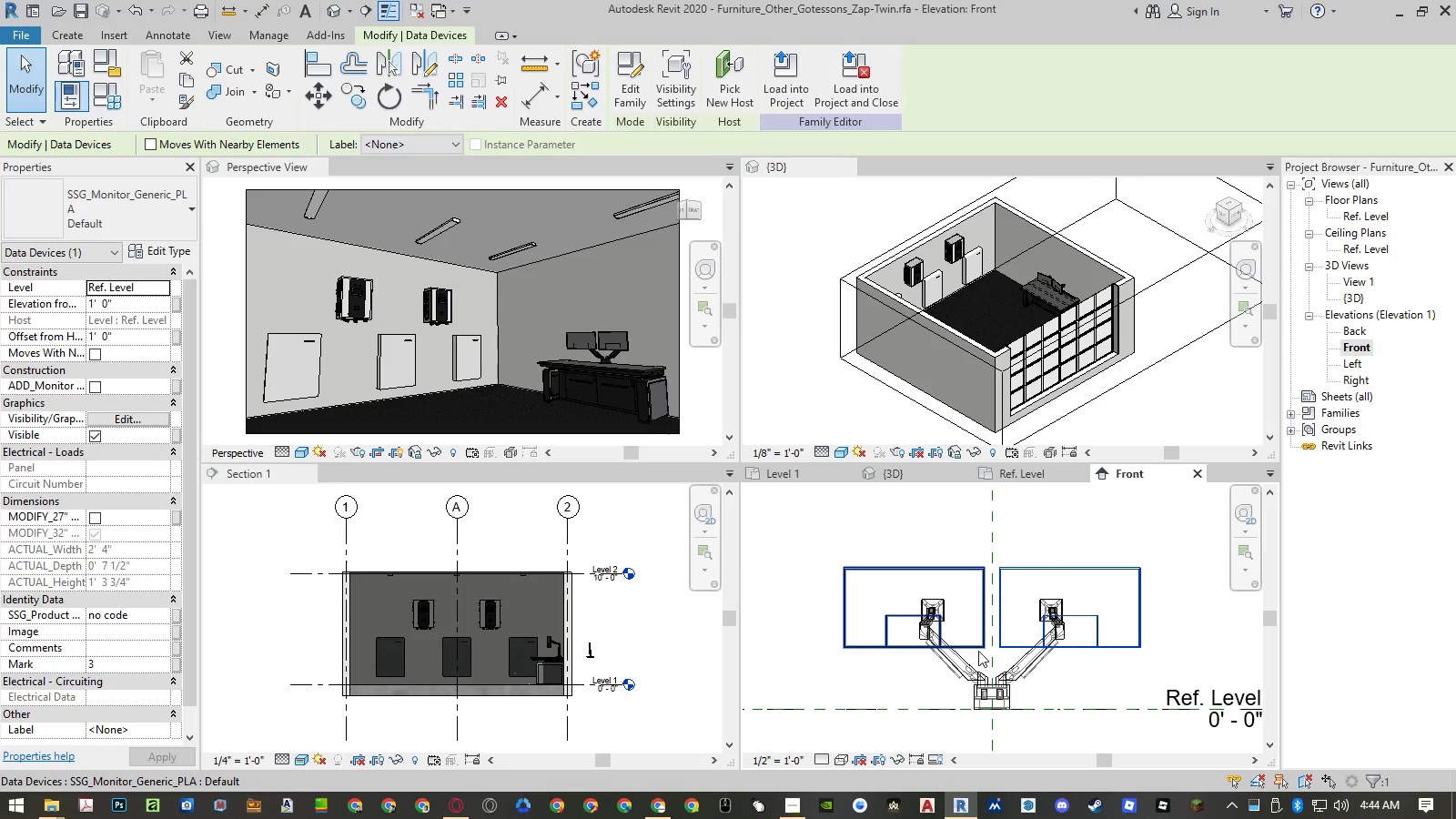 
hold_key(key=ControlLeft, duration=0.67)
left_click([976, 648])
 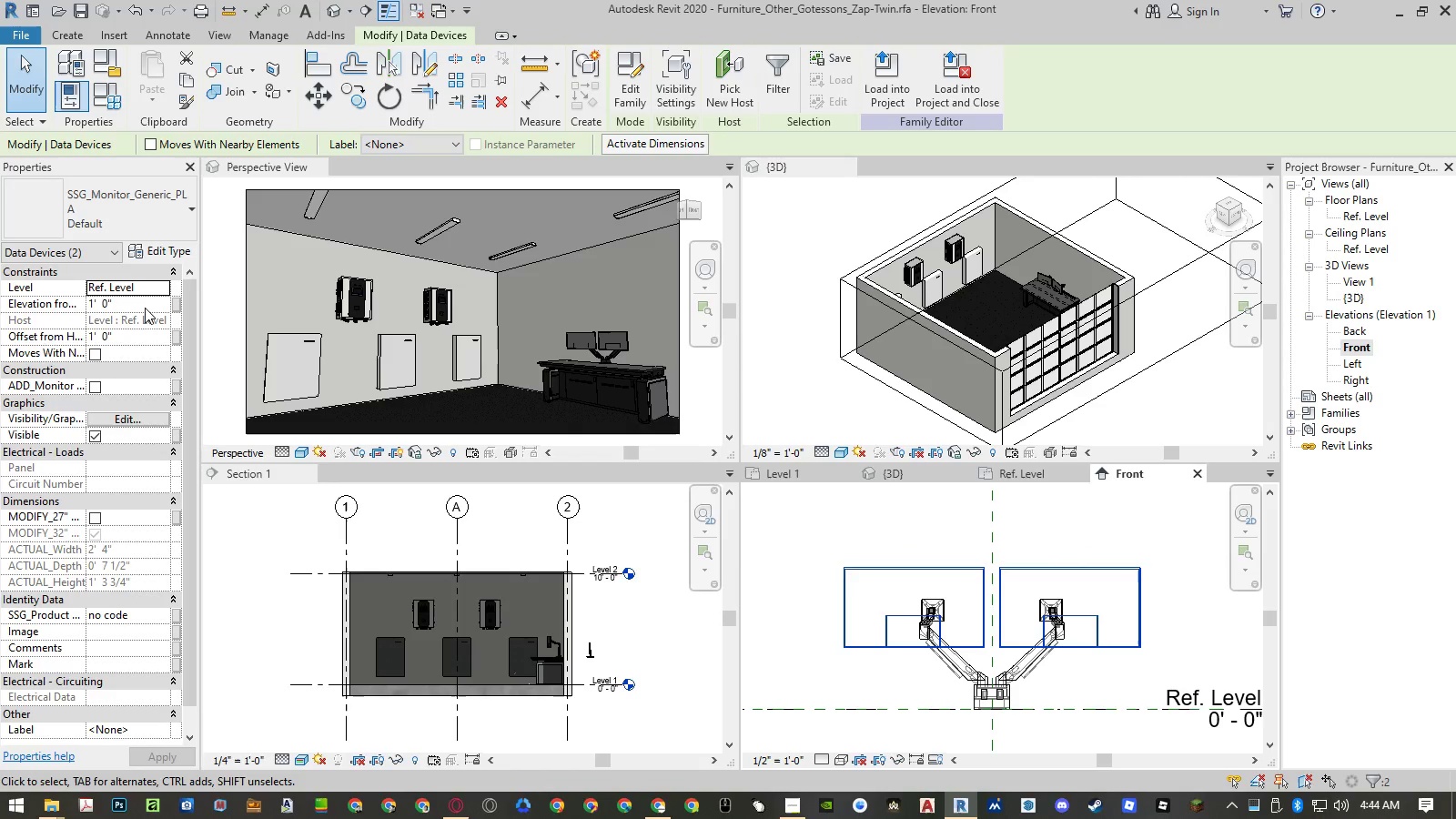 
left_click([141, 304])
 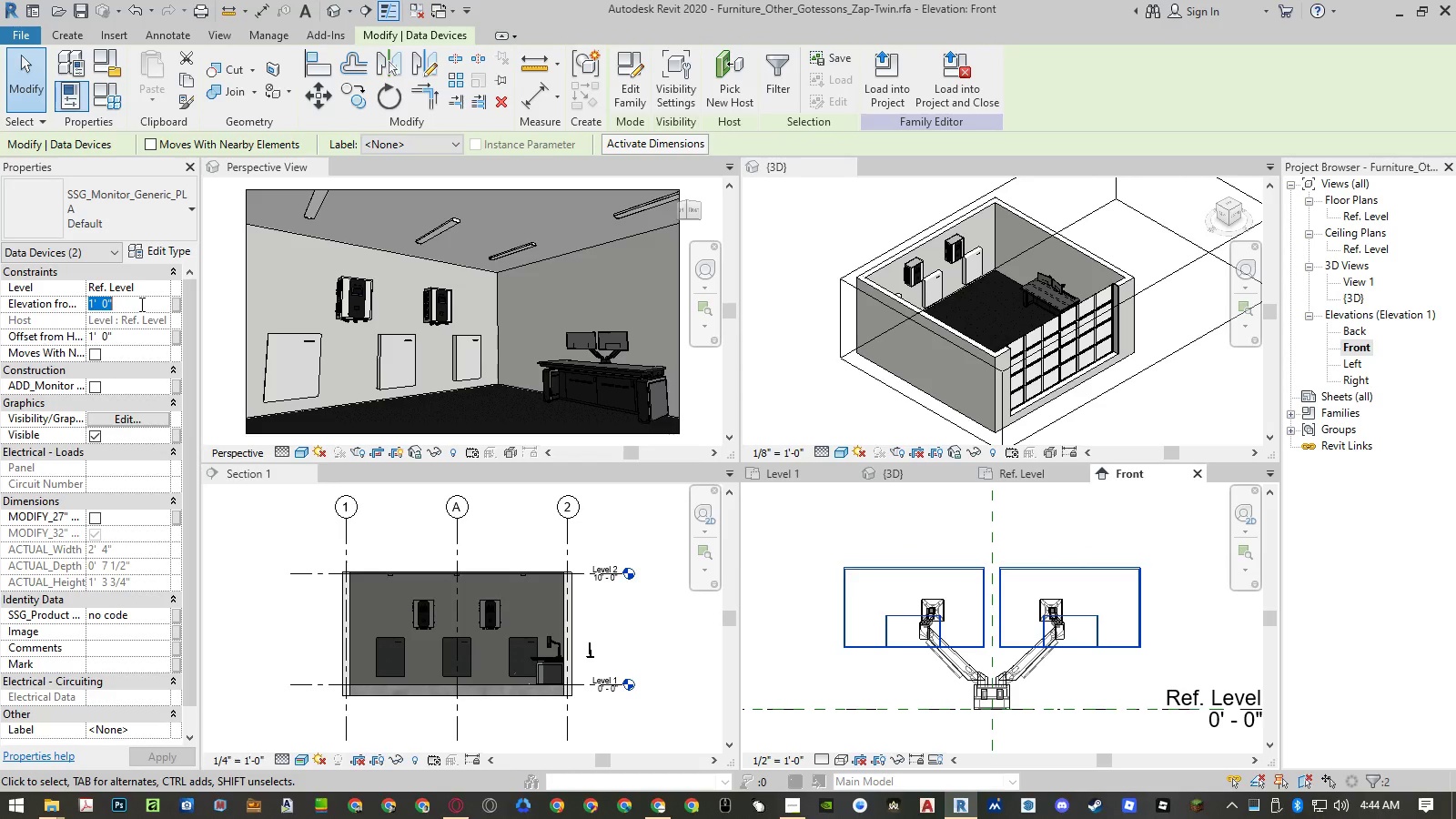 
key(Numpad8)
 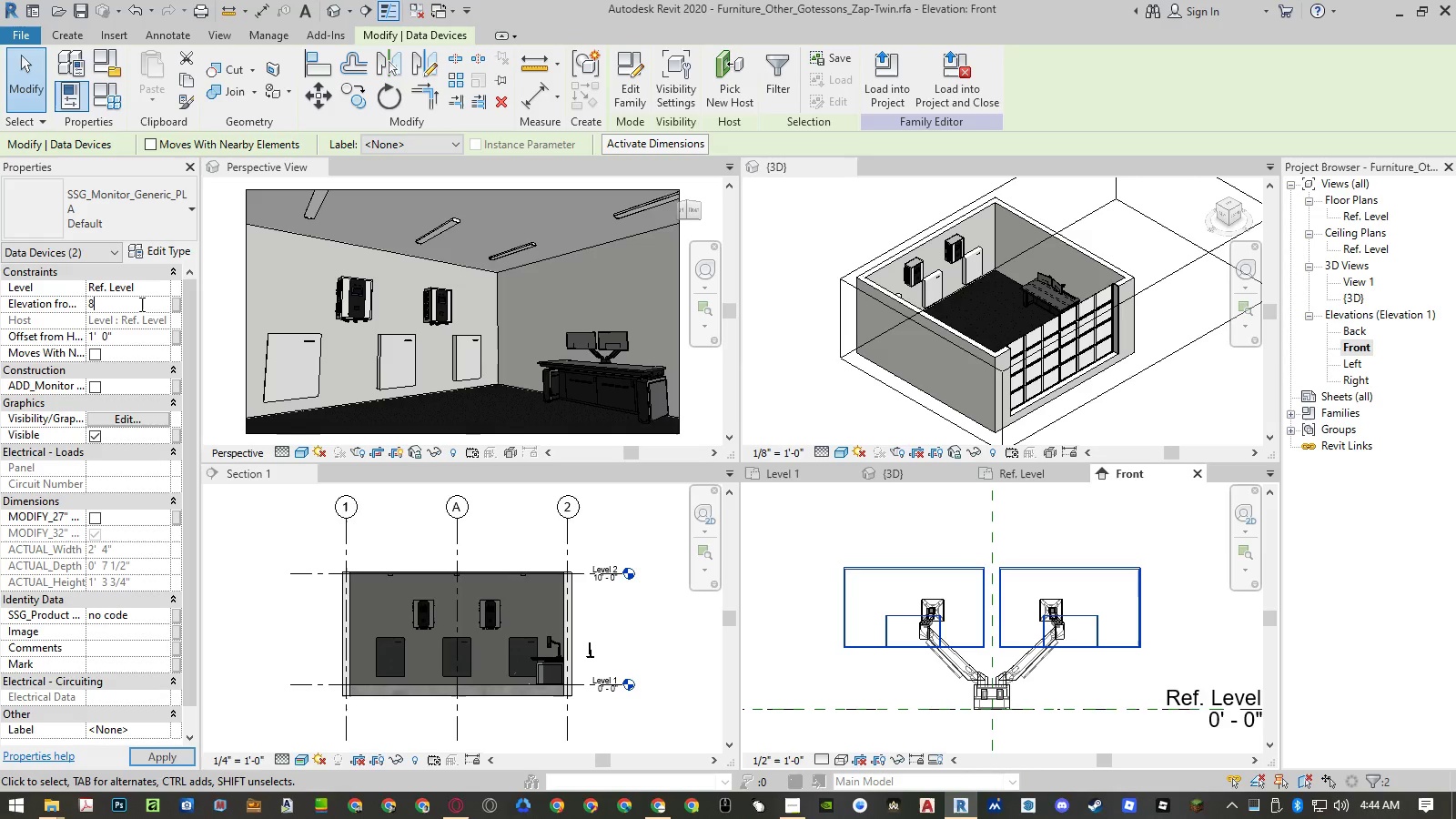 
key(Shift+ShiftRight)
 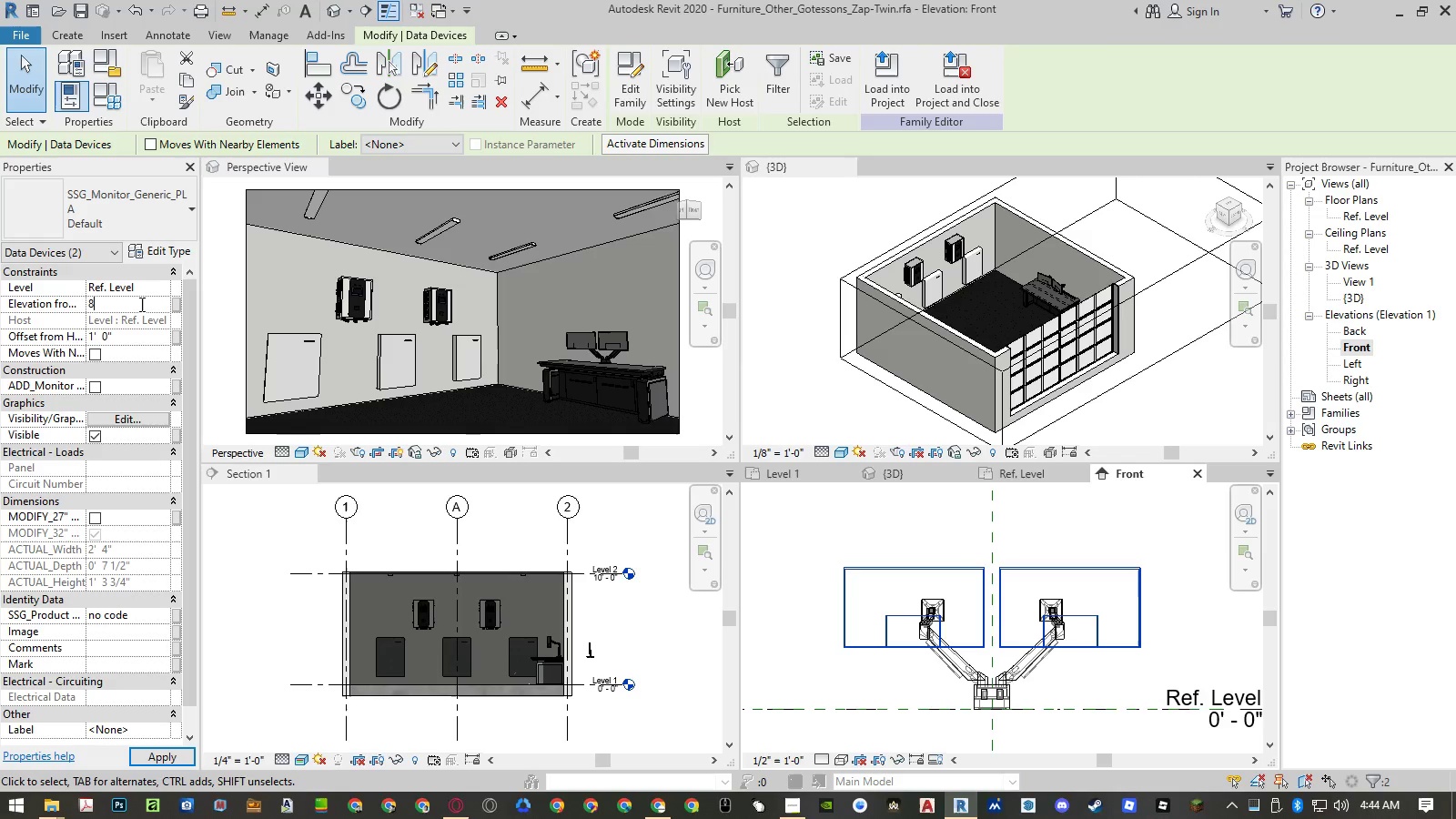 
key(Shift+Quote)
 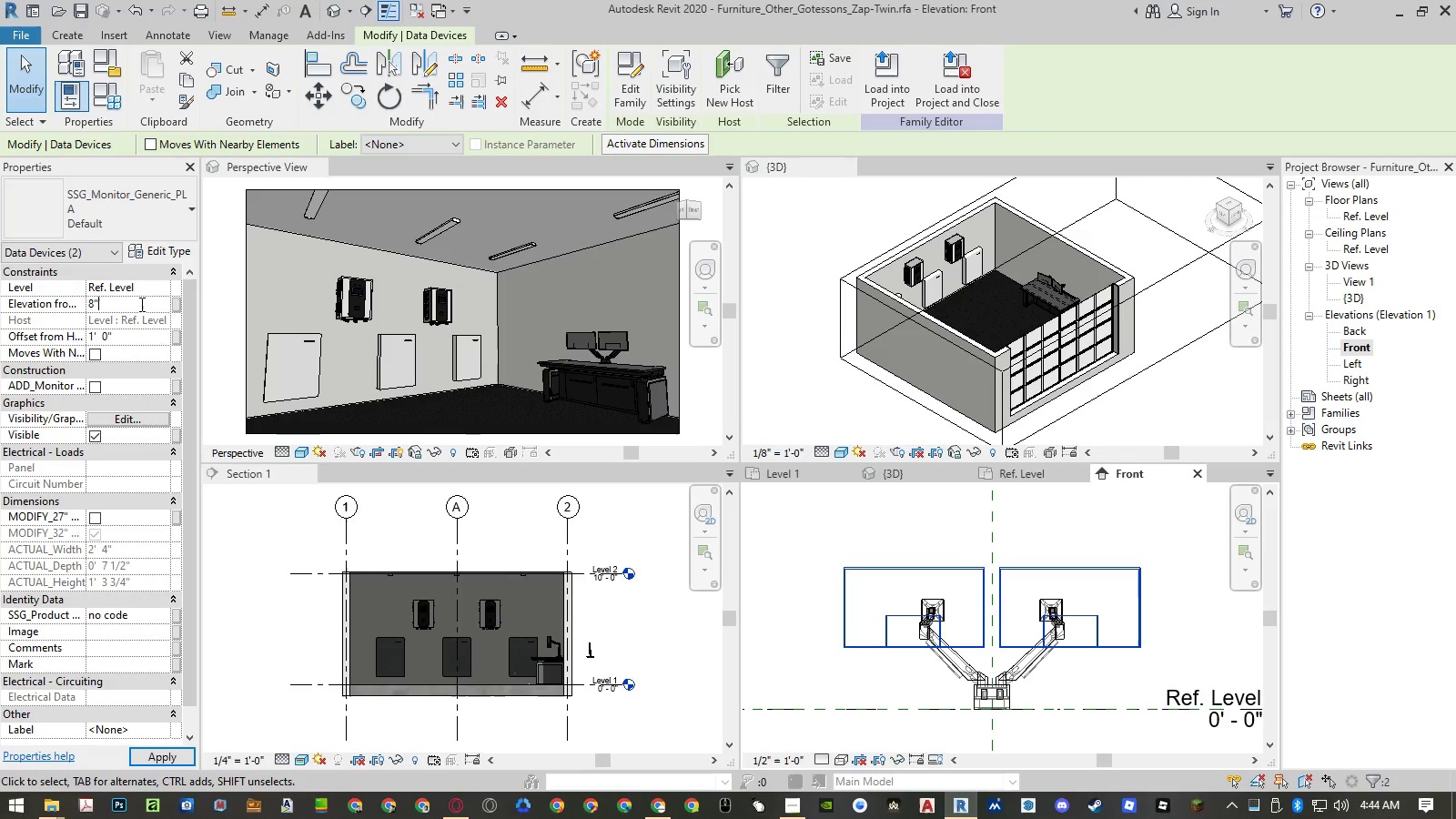 
key(NumpadEnter)
 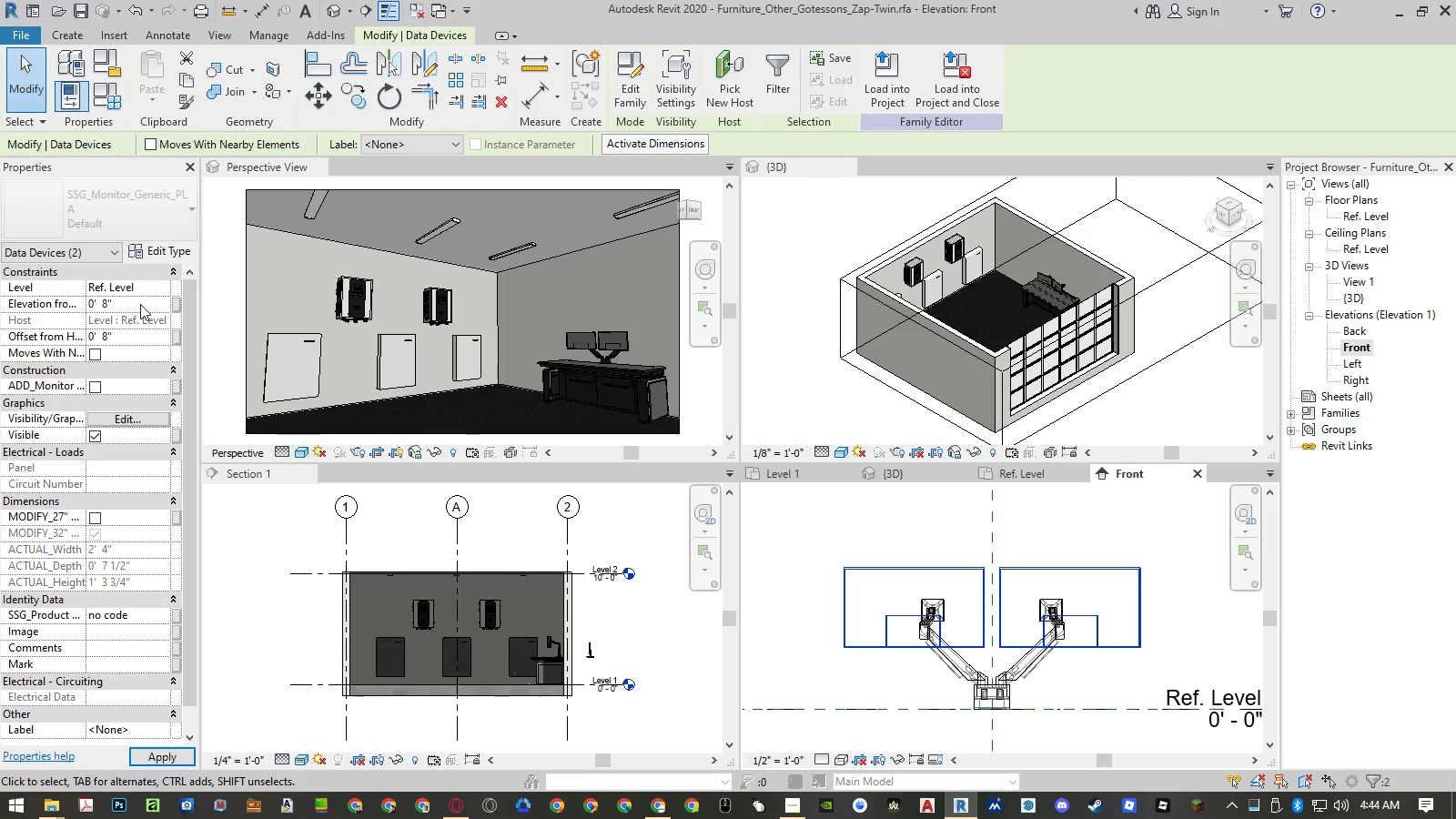 
key(NumpadEnter)
 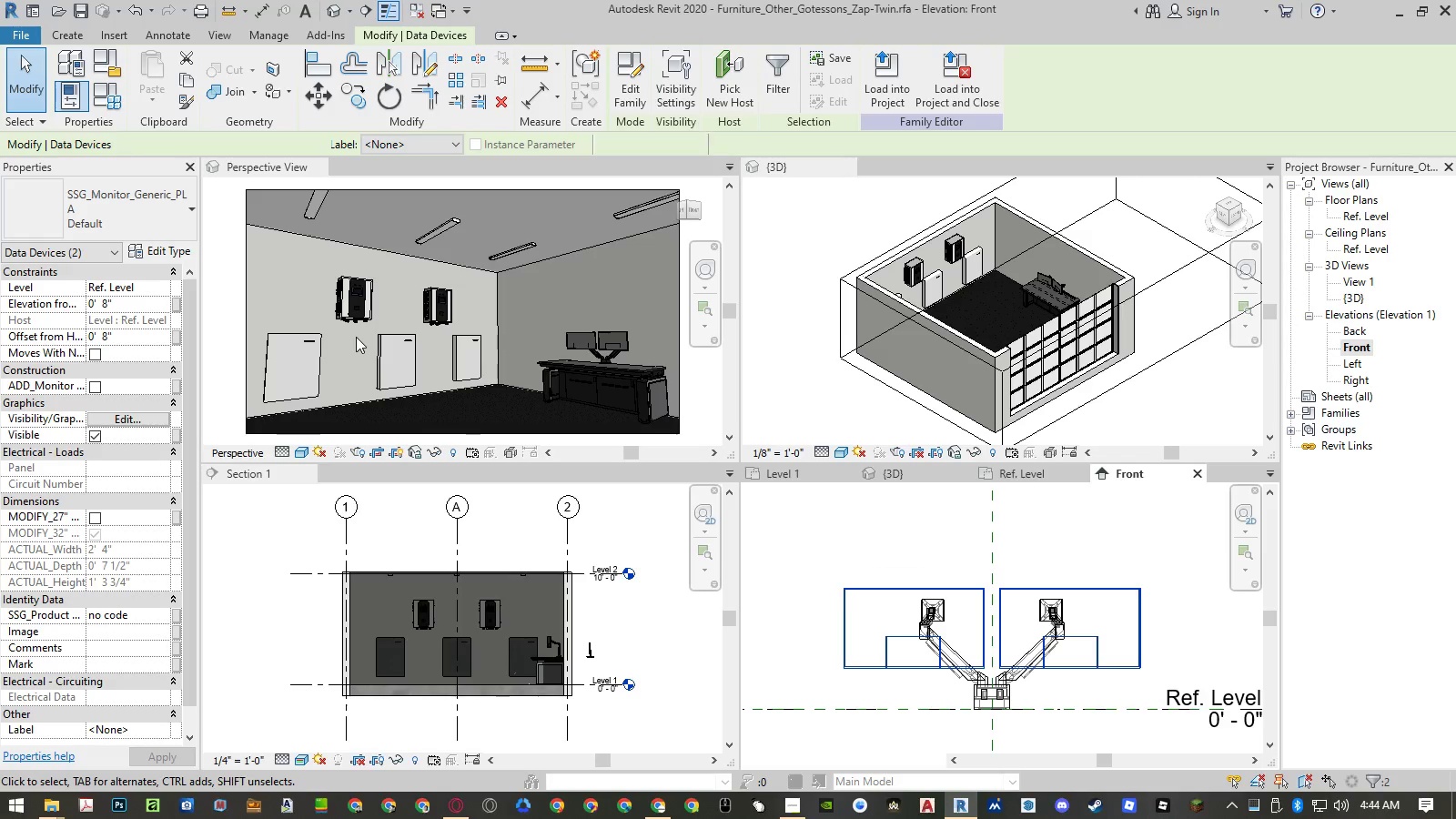 
key(Escape)
 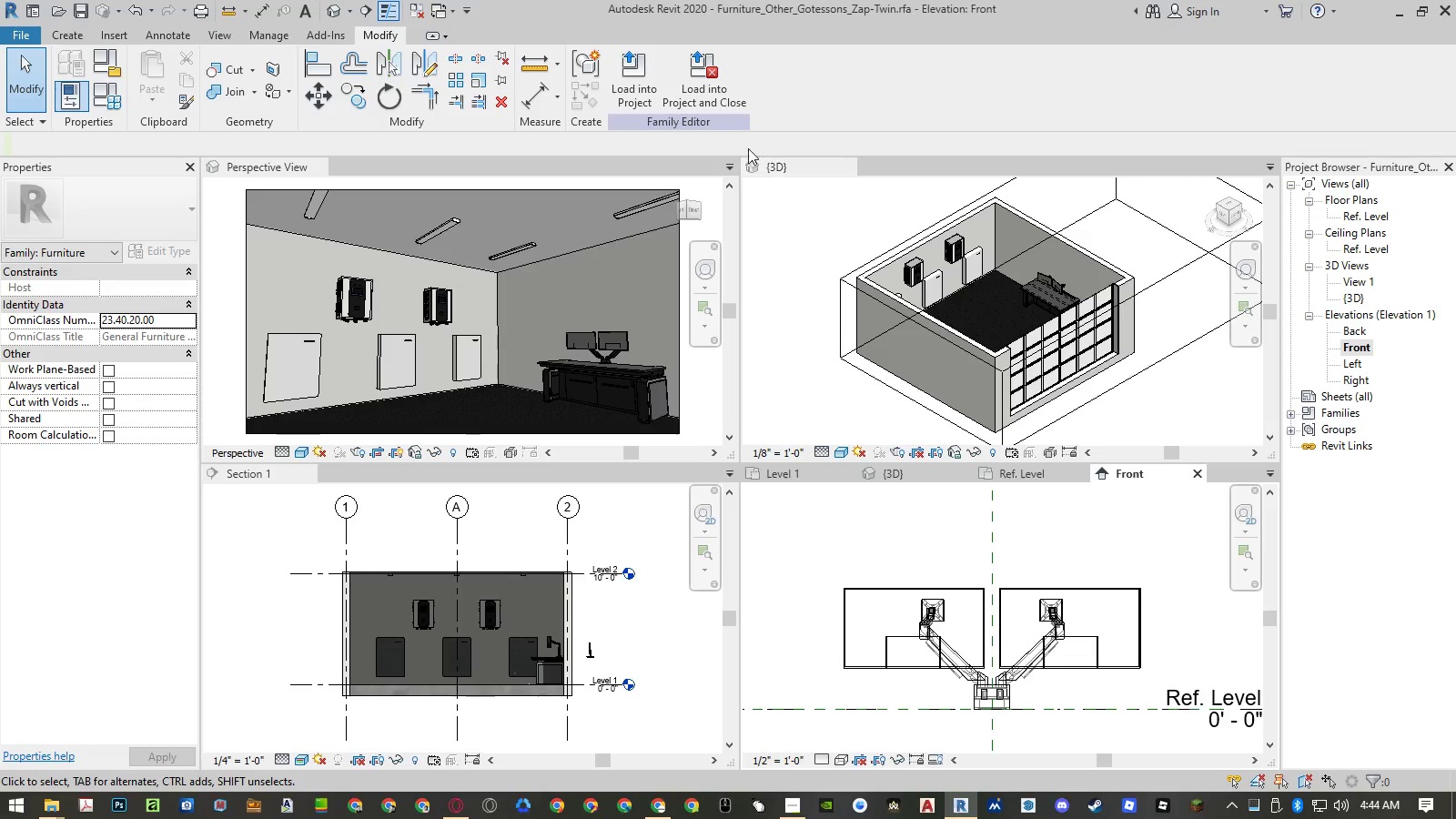 
left_click([706, 96])
 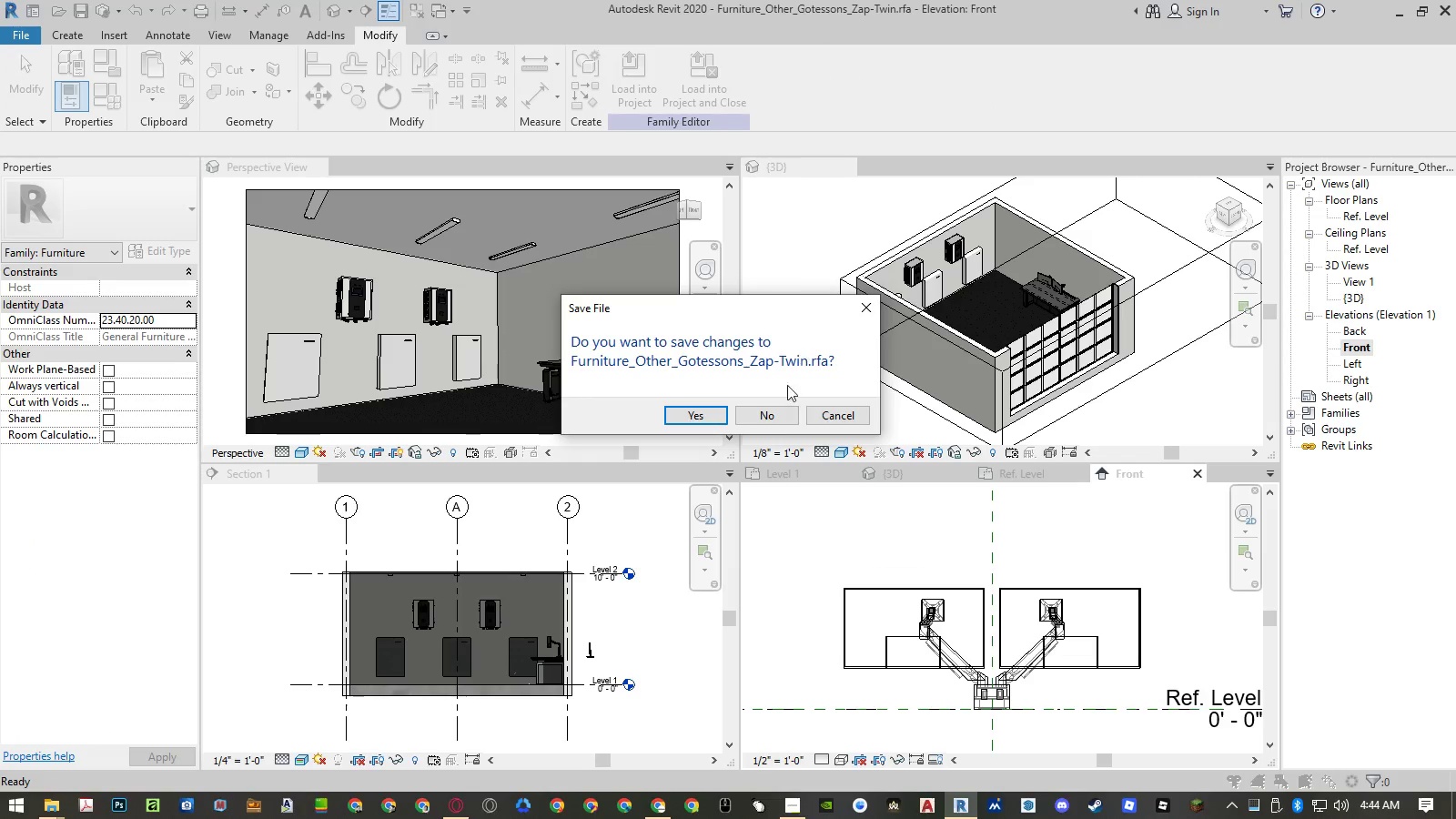 
left_click([773, 422])
 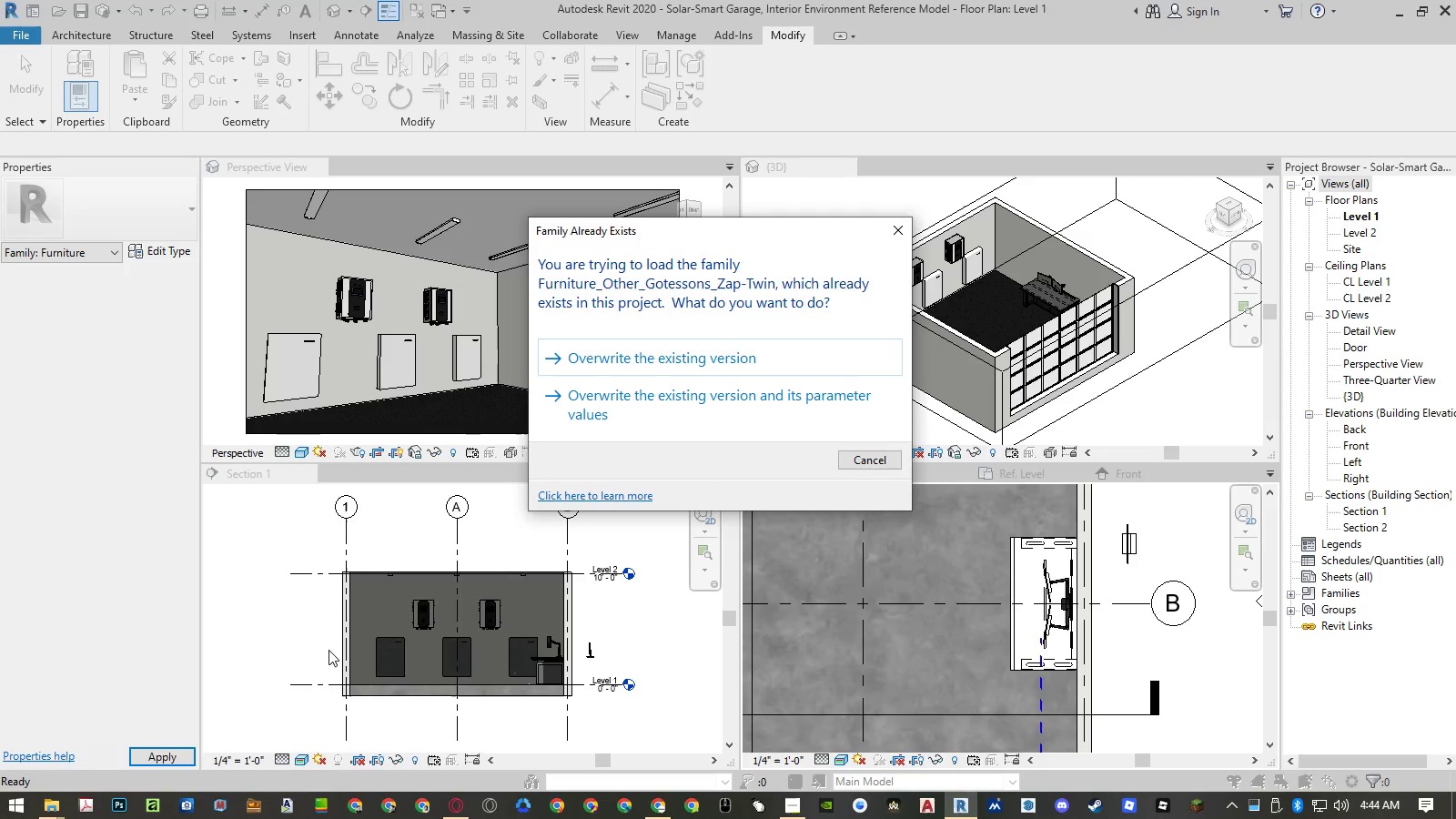 
left_click([710, 405])
 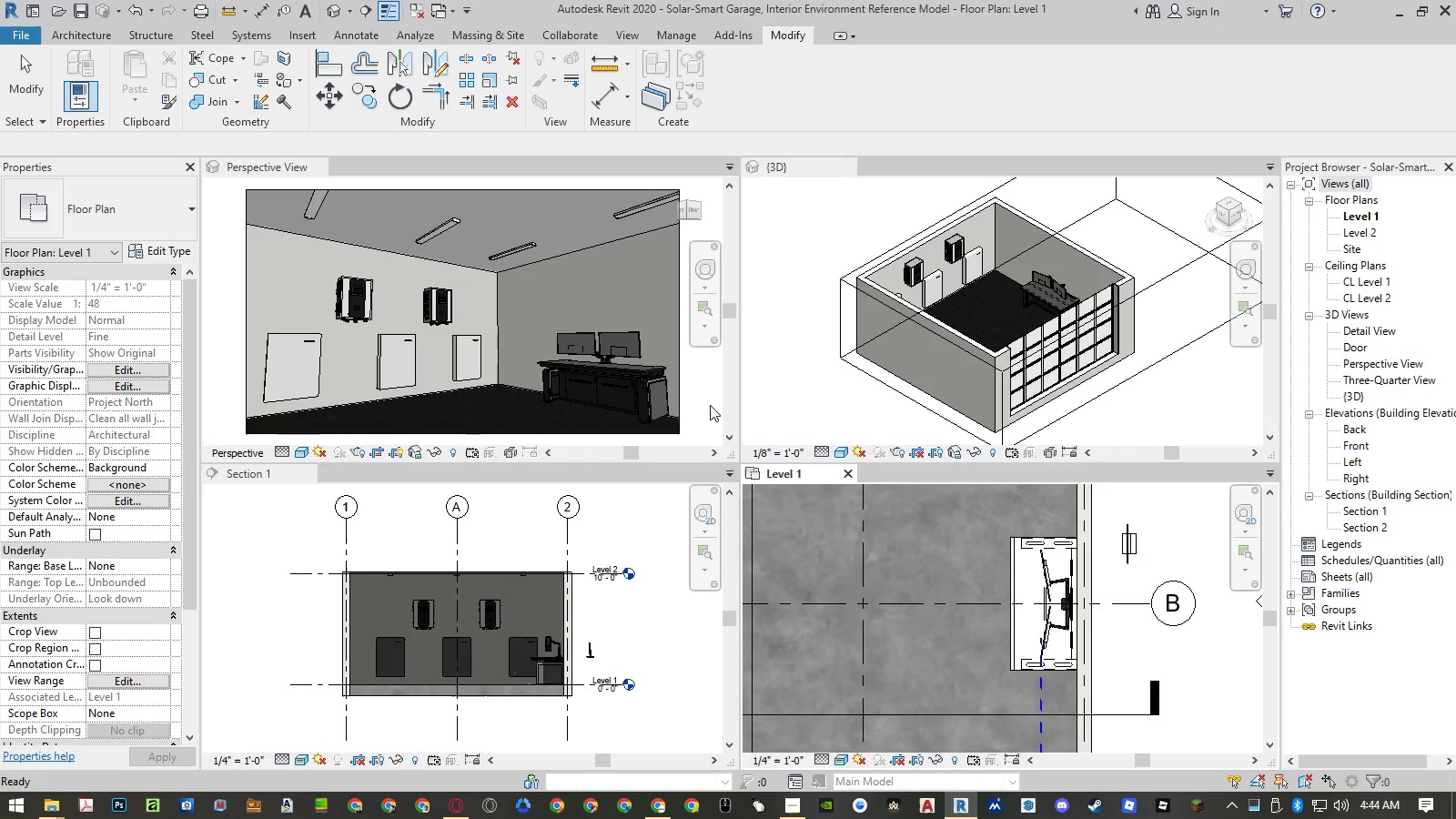 
wait(11.12)
 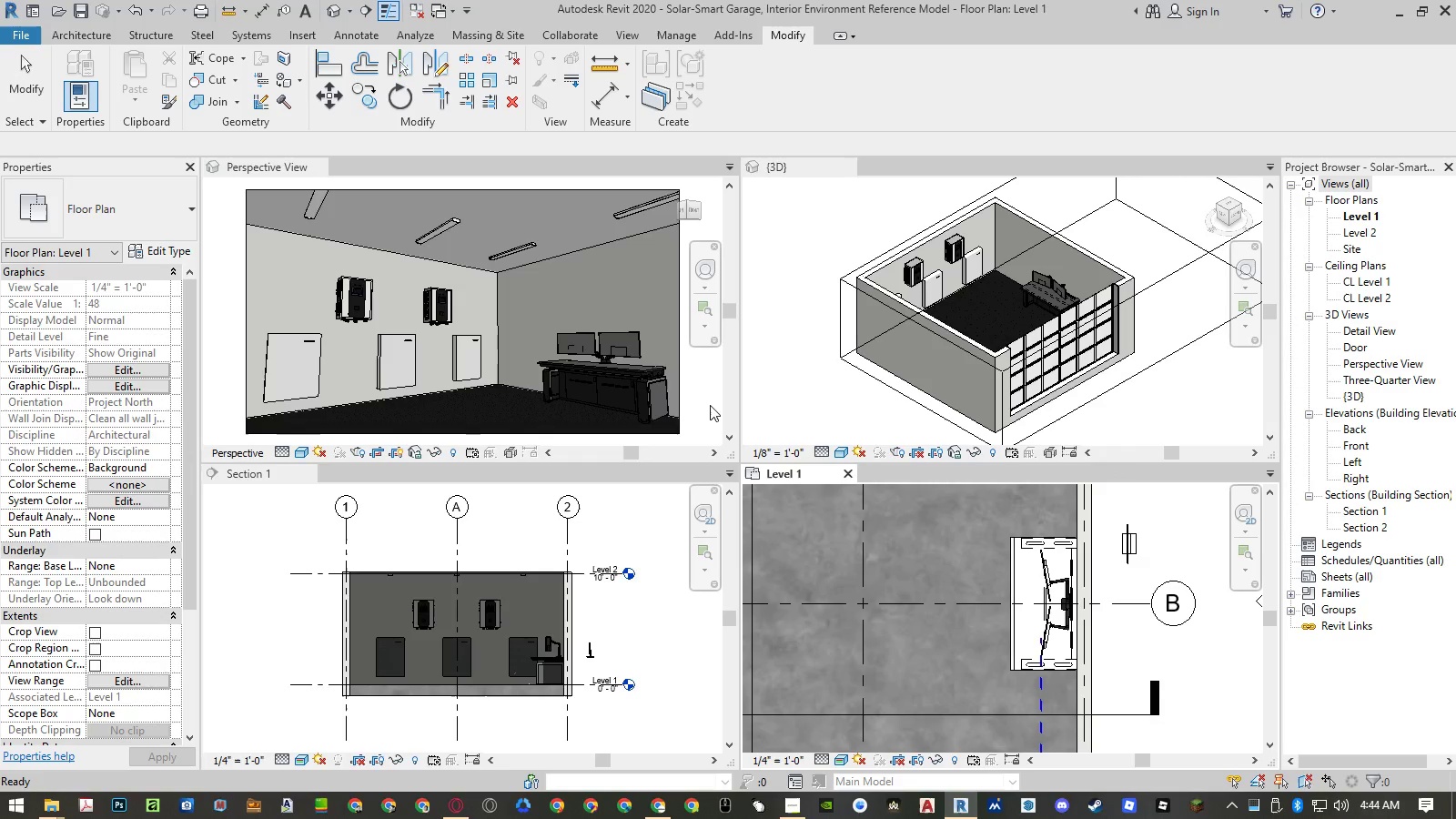 
scroll: coordinate [1065, 276], scroll_direction: up, amount: 9.0
 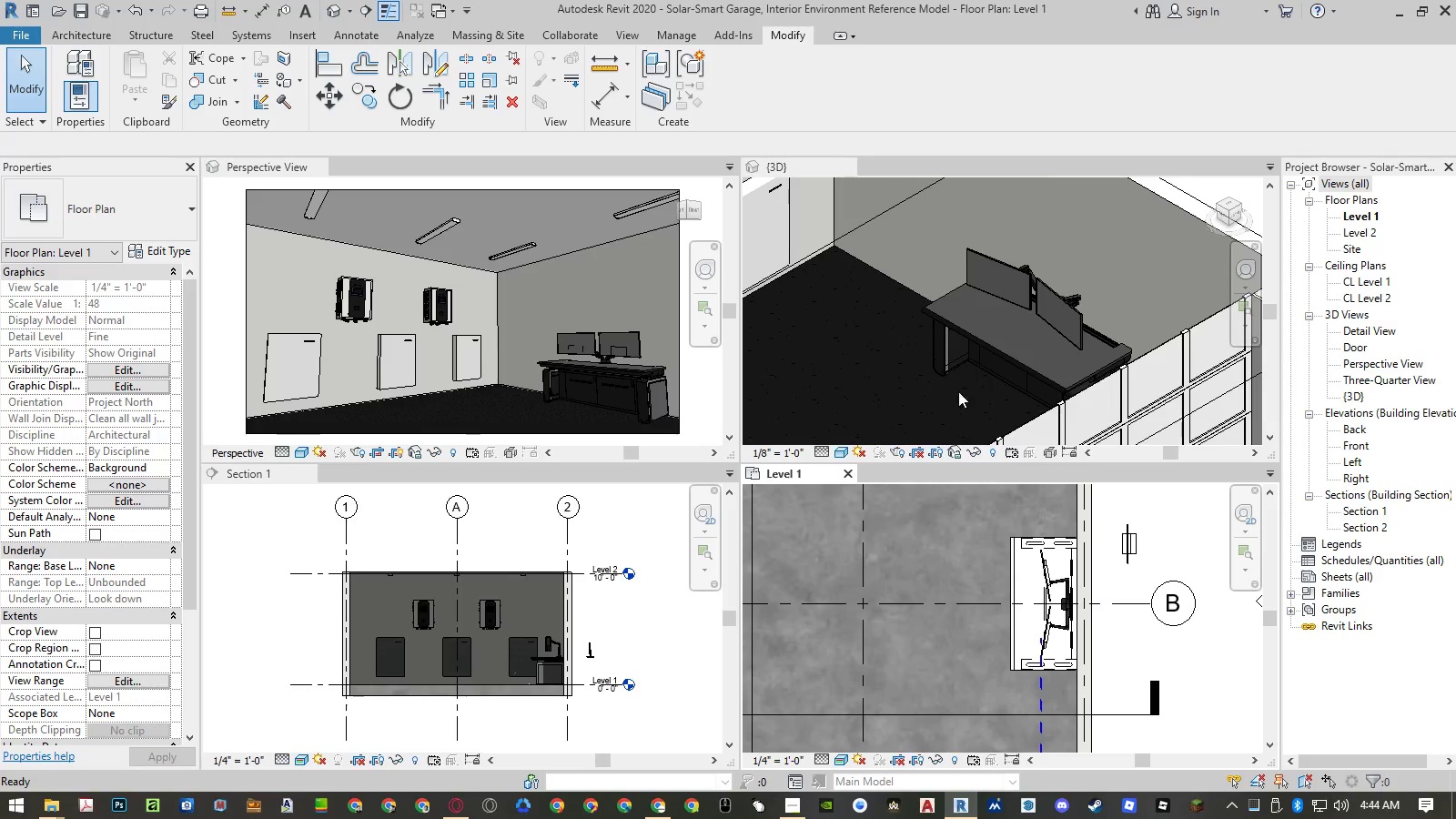 
scroll: coordinate [905, 308], scroll_direction: down, amount: 3.0
 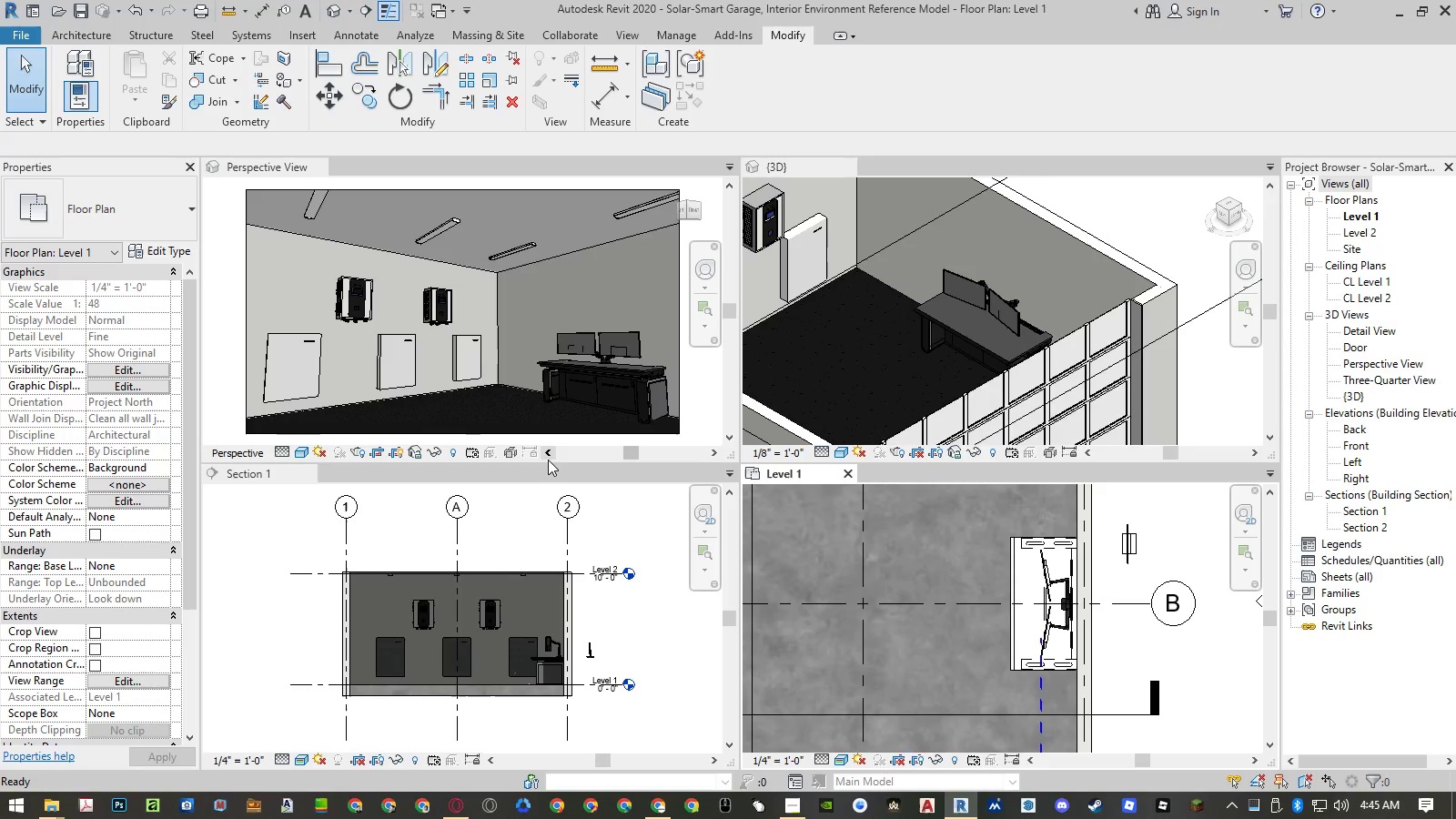 
left_click([635, 626])
 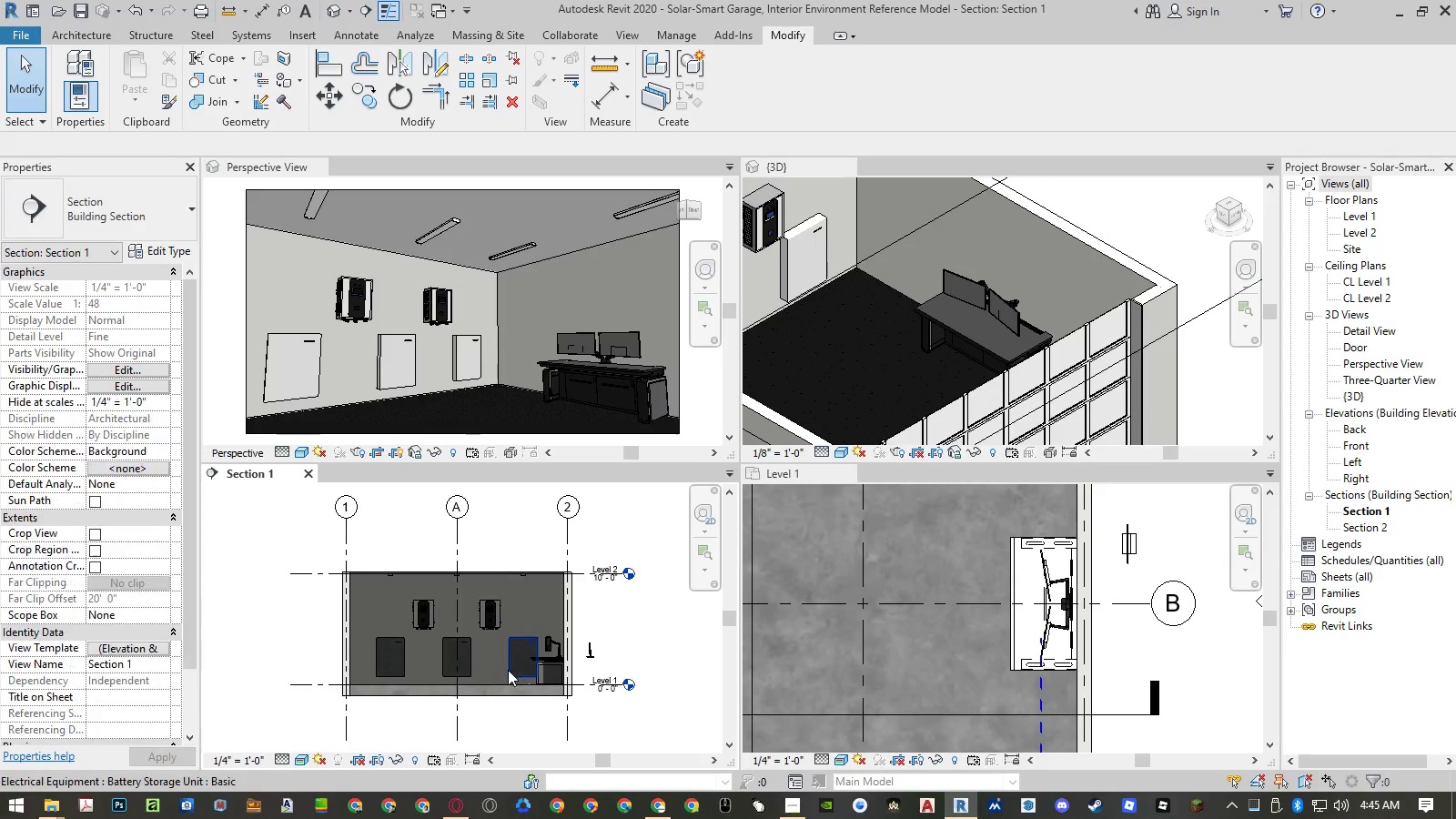 
scroll: coordinate [460, 665], scroll_direction: up, amount: 5.0
 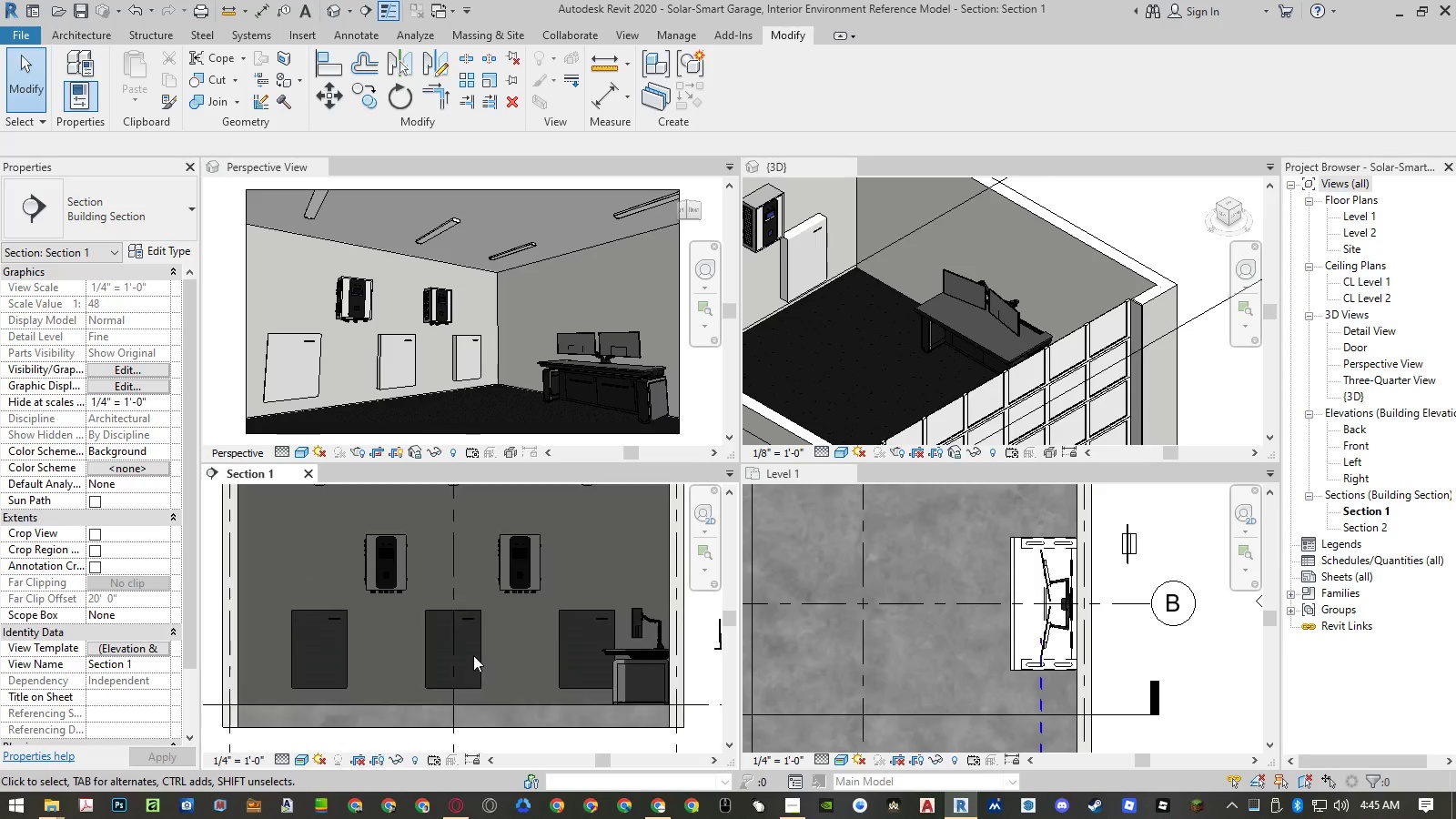 
scroll: coordinate [473, 655], scroll_direction: down, amount: 3.0
 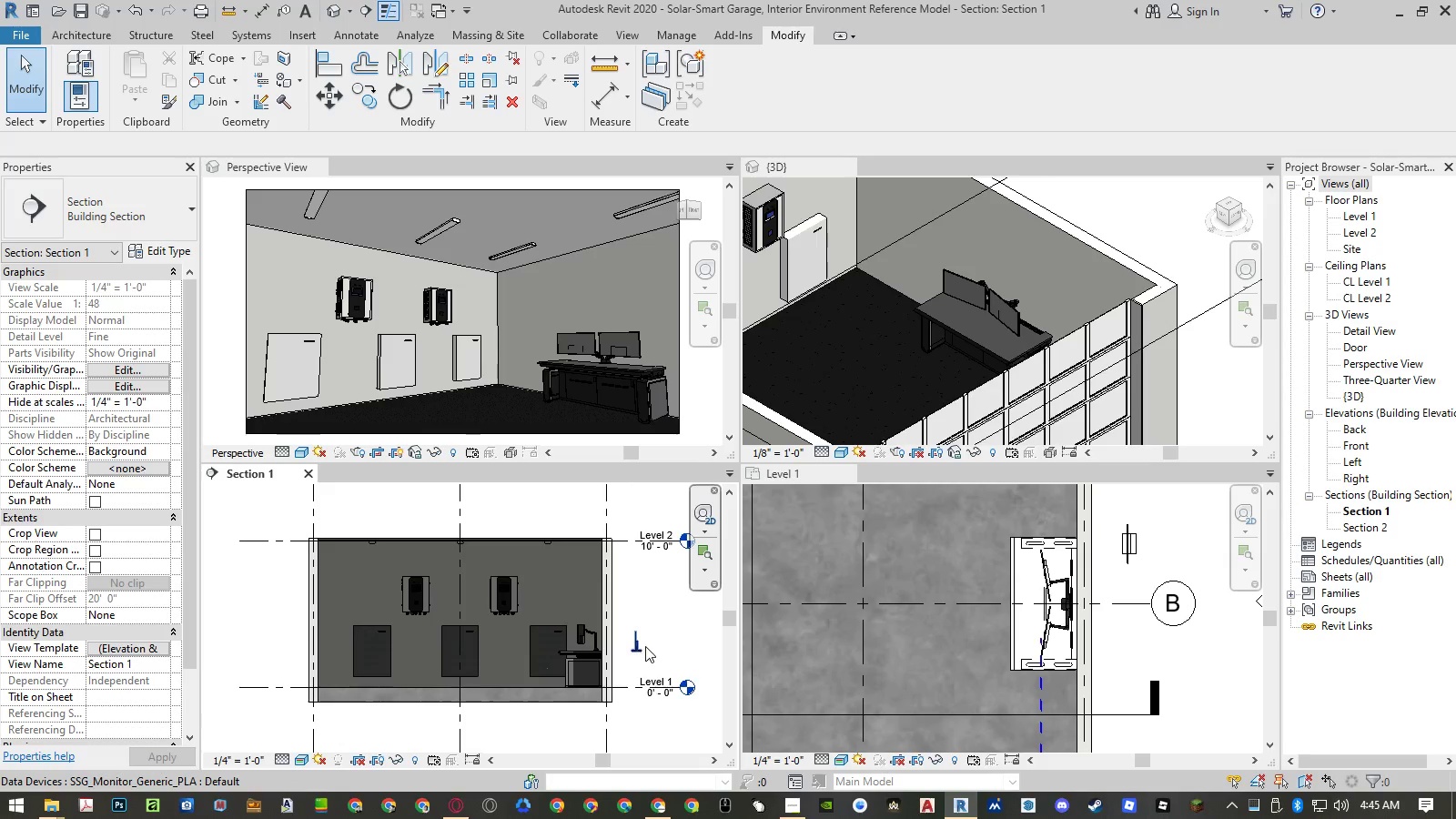 
scroll: coordinate [631, 649], scroll_direction: up, amount: 5.0
 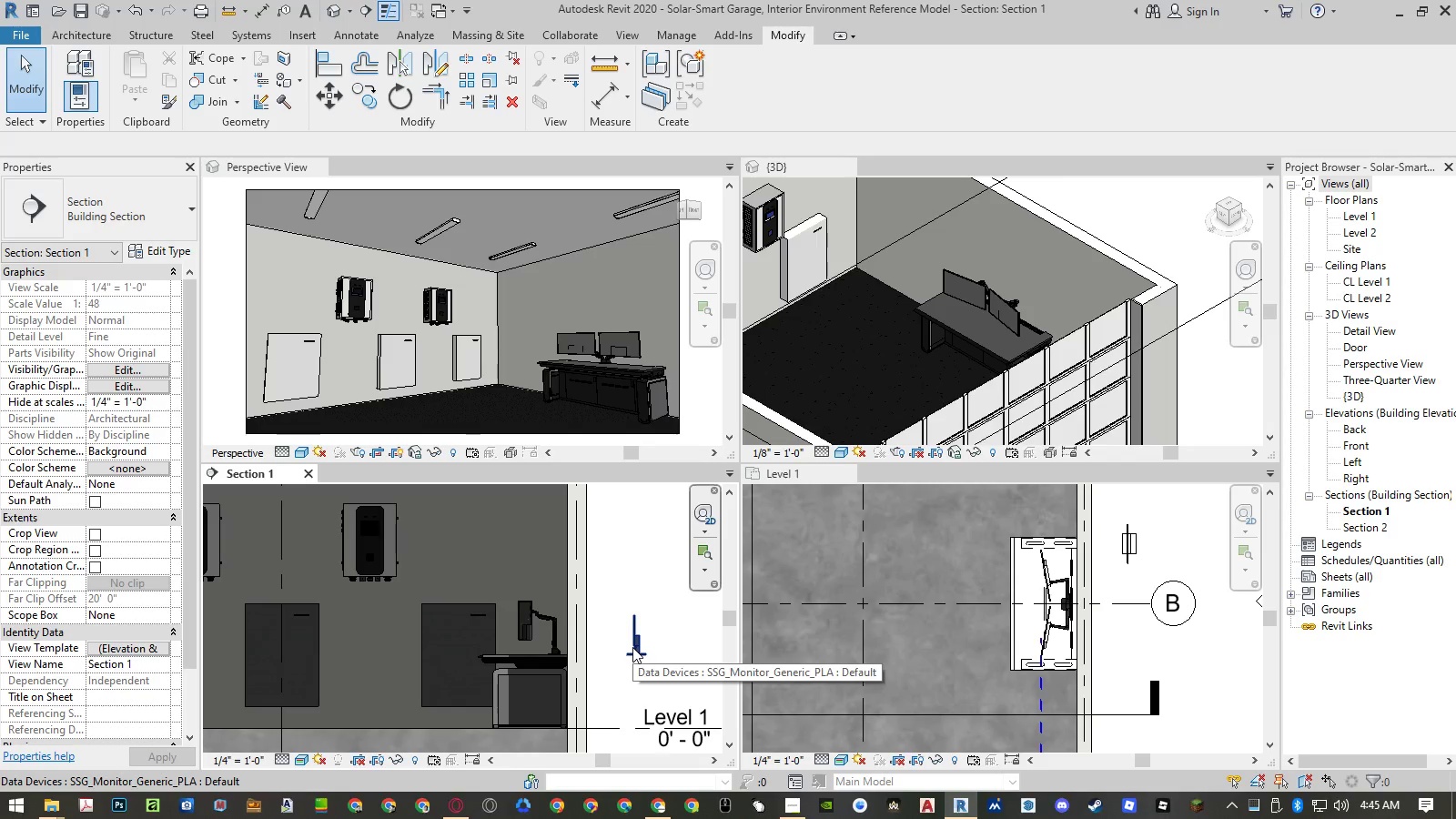 
left_click([632, 647])
 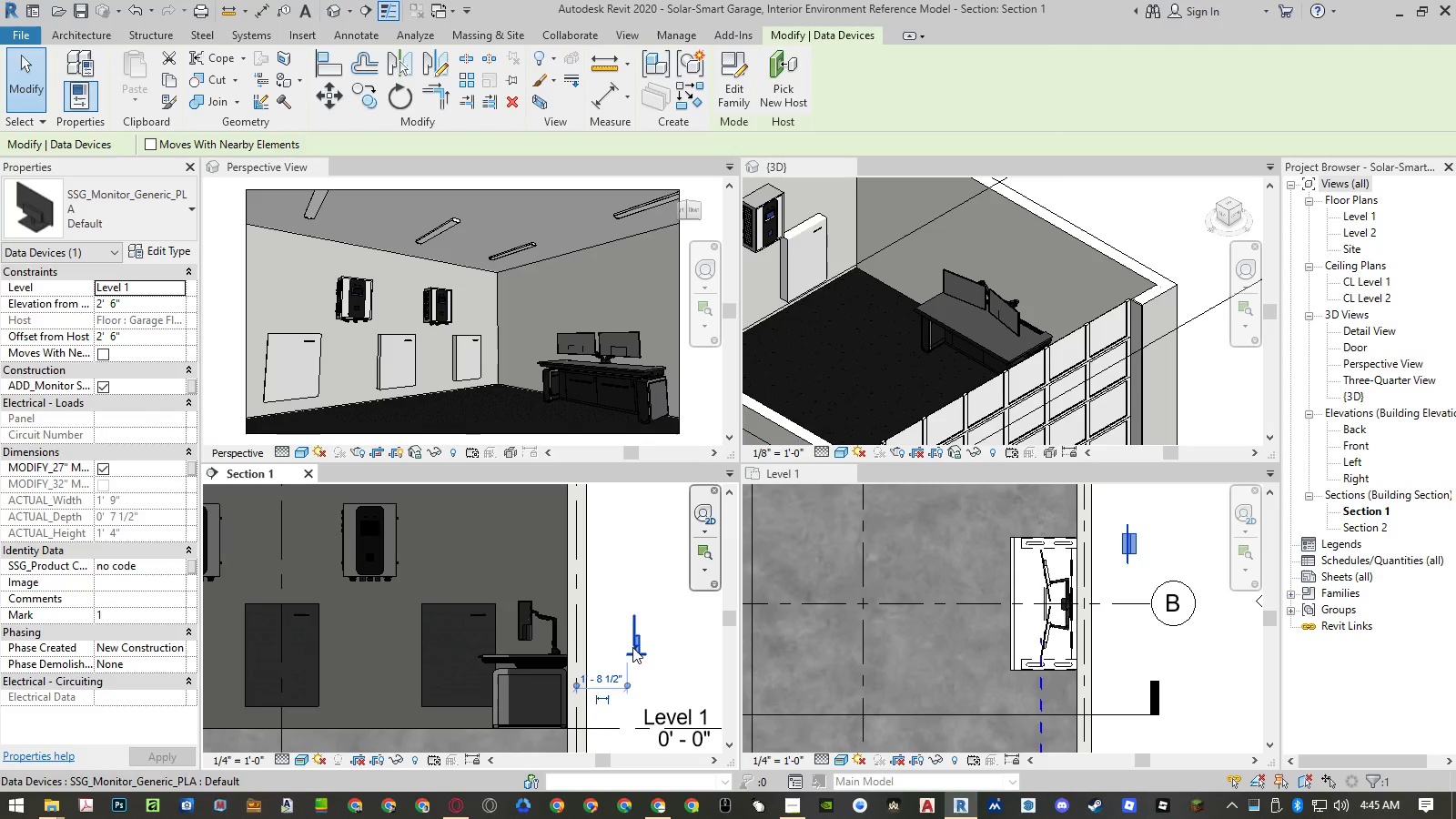 
key(Delete)
 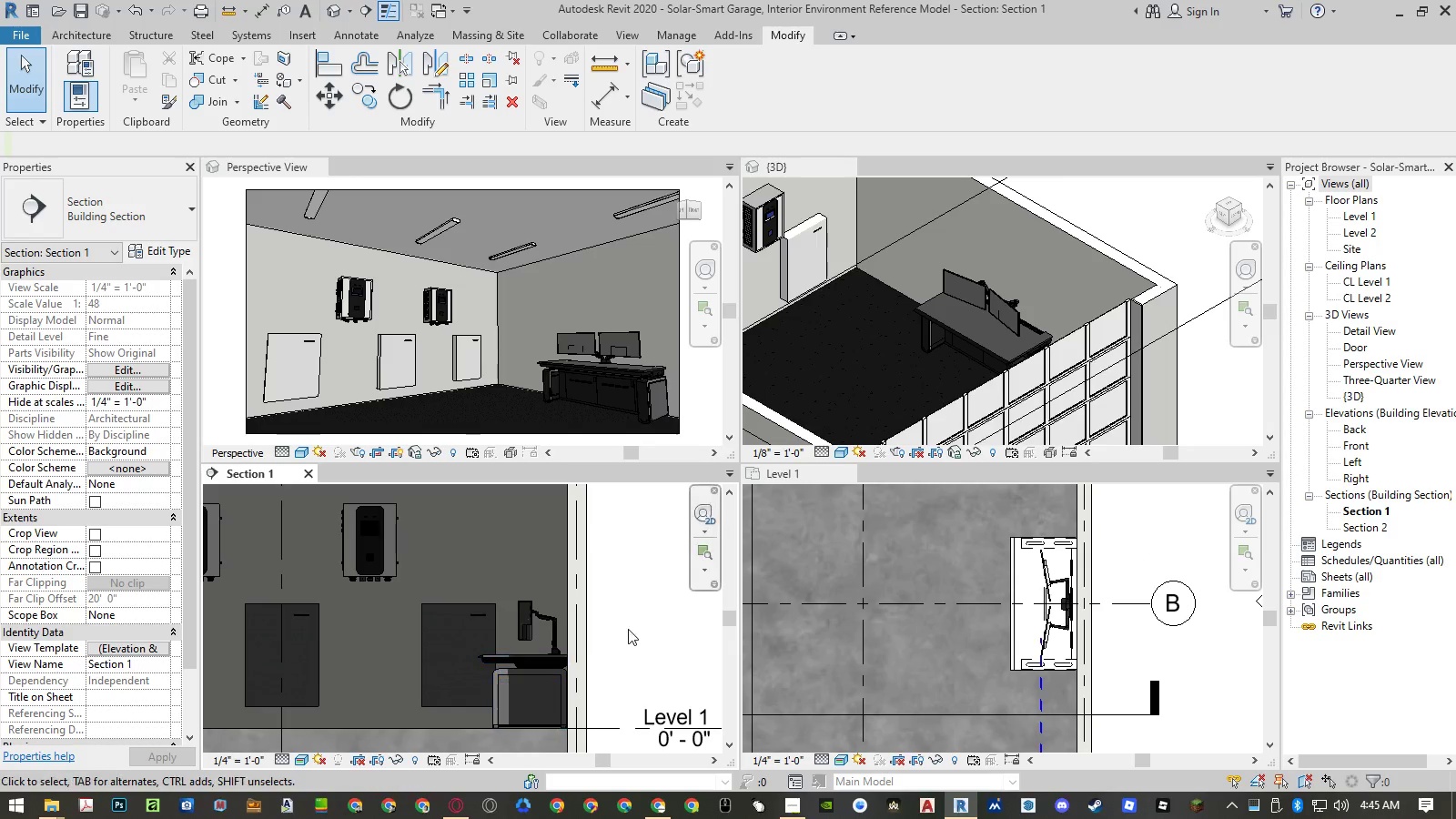 
scroll: coordinate [475, 618], scroll_direction: down, amount: 1.0
 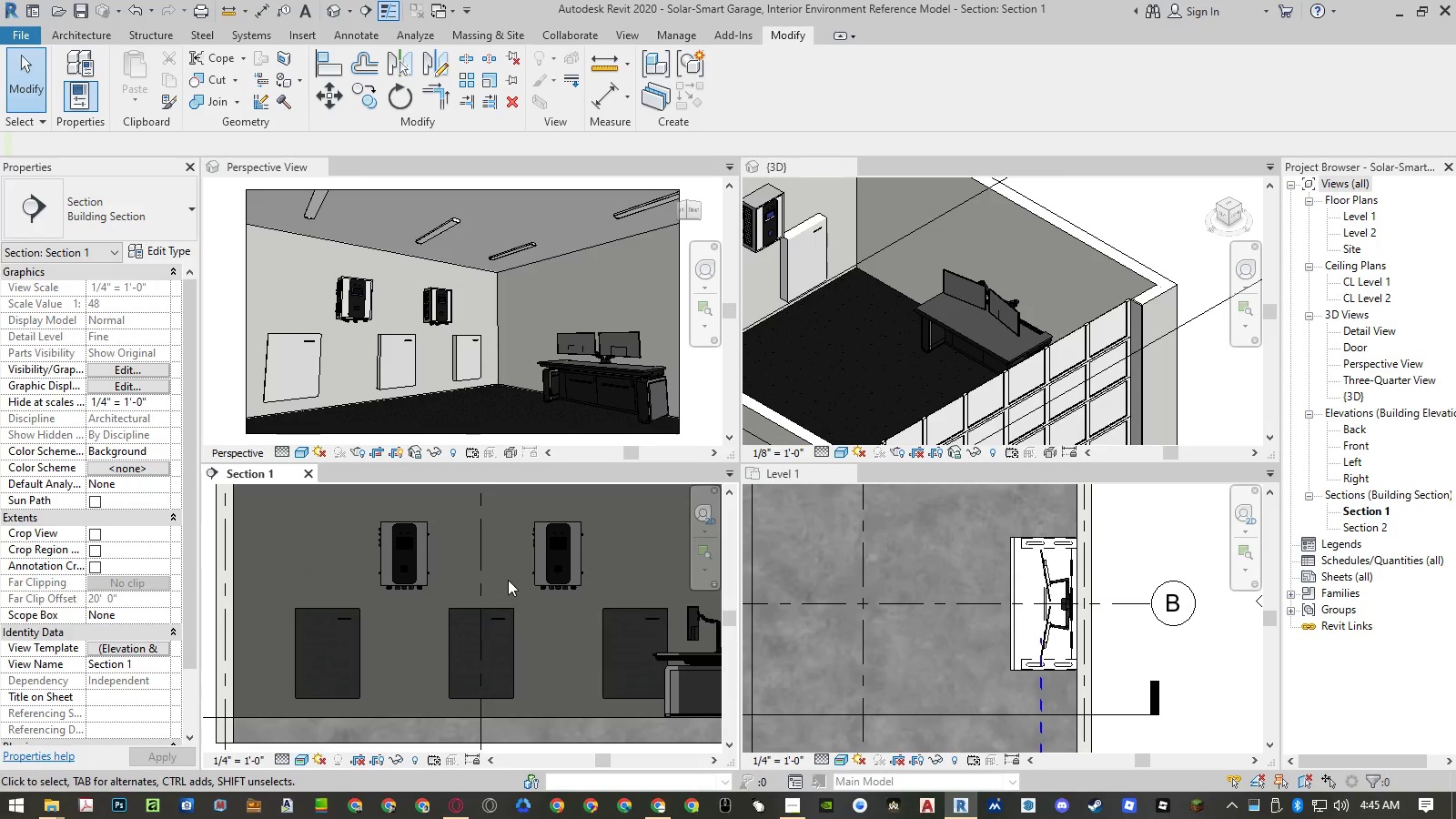 
scroll: coordinate [562, 602], scroll_direction: up, amount: 5.0
 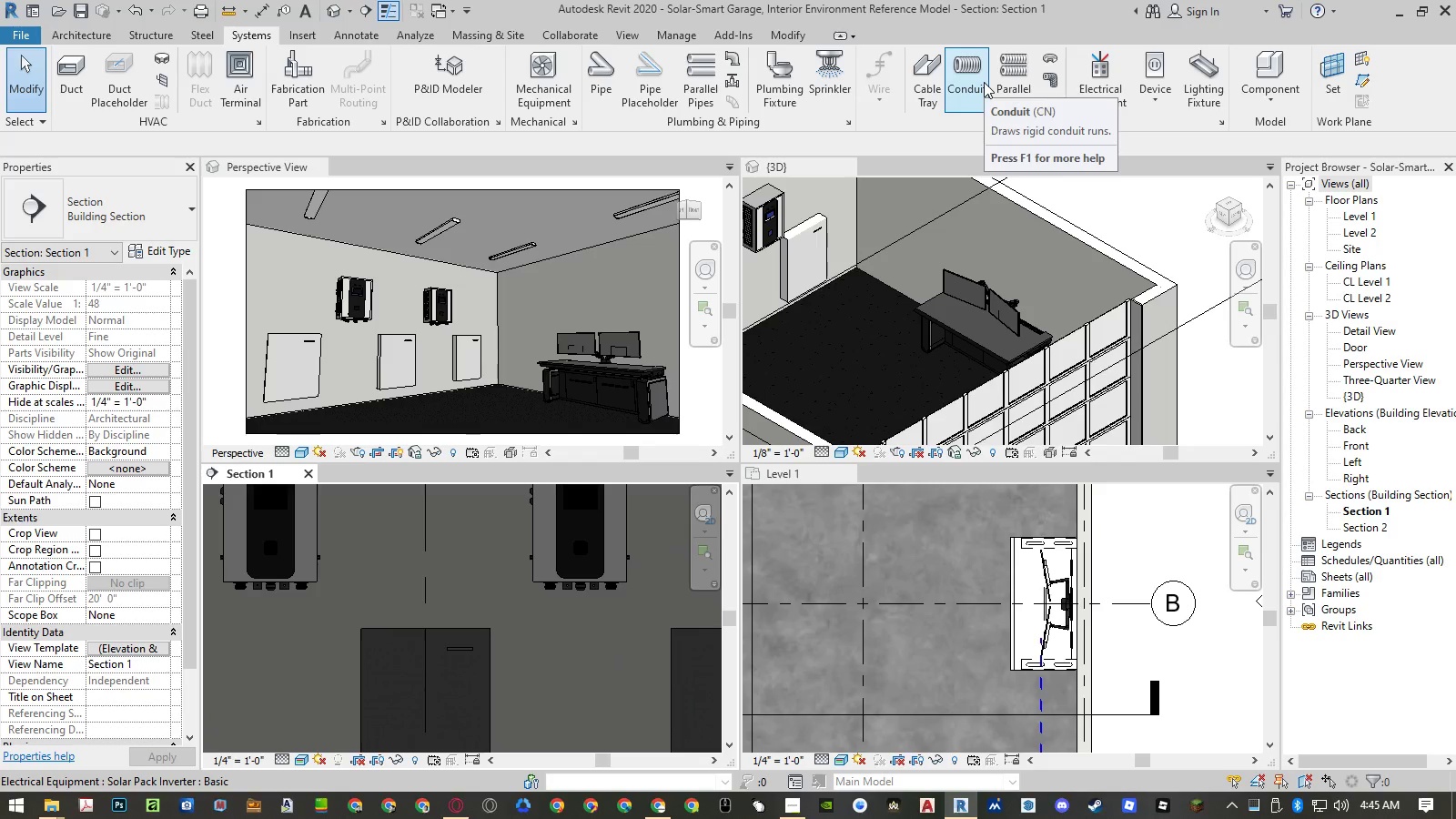 
wait(7.18)
 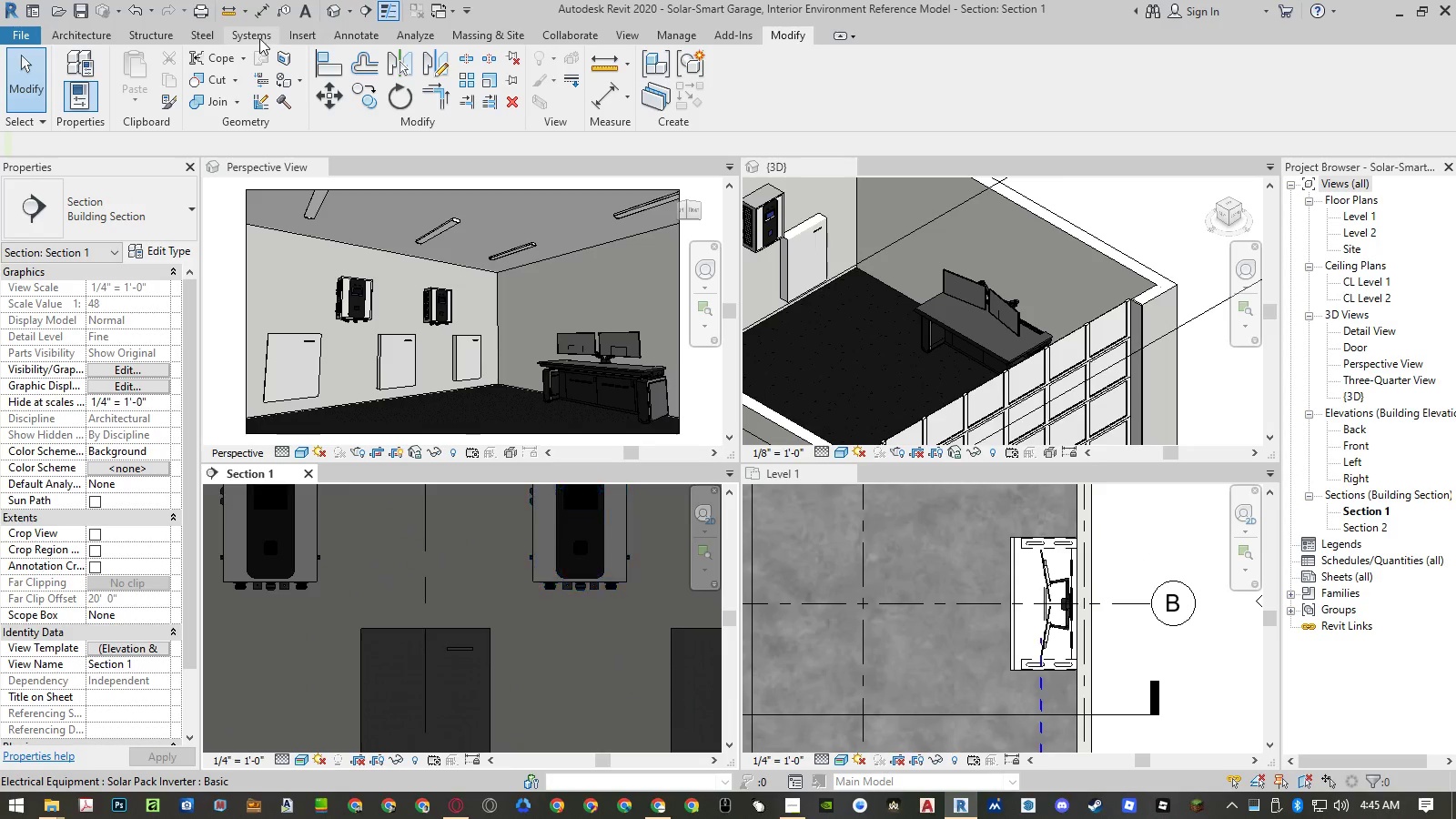 
left_click([1042, 56])
 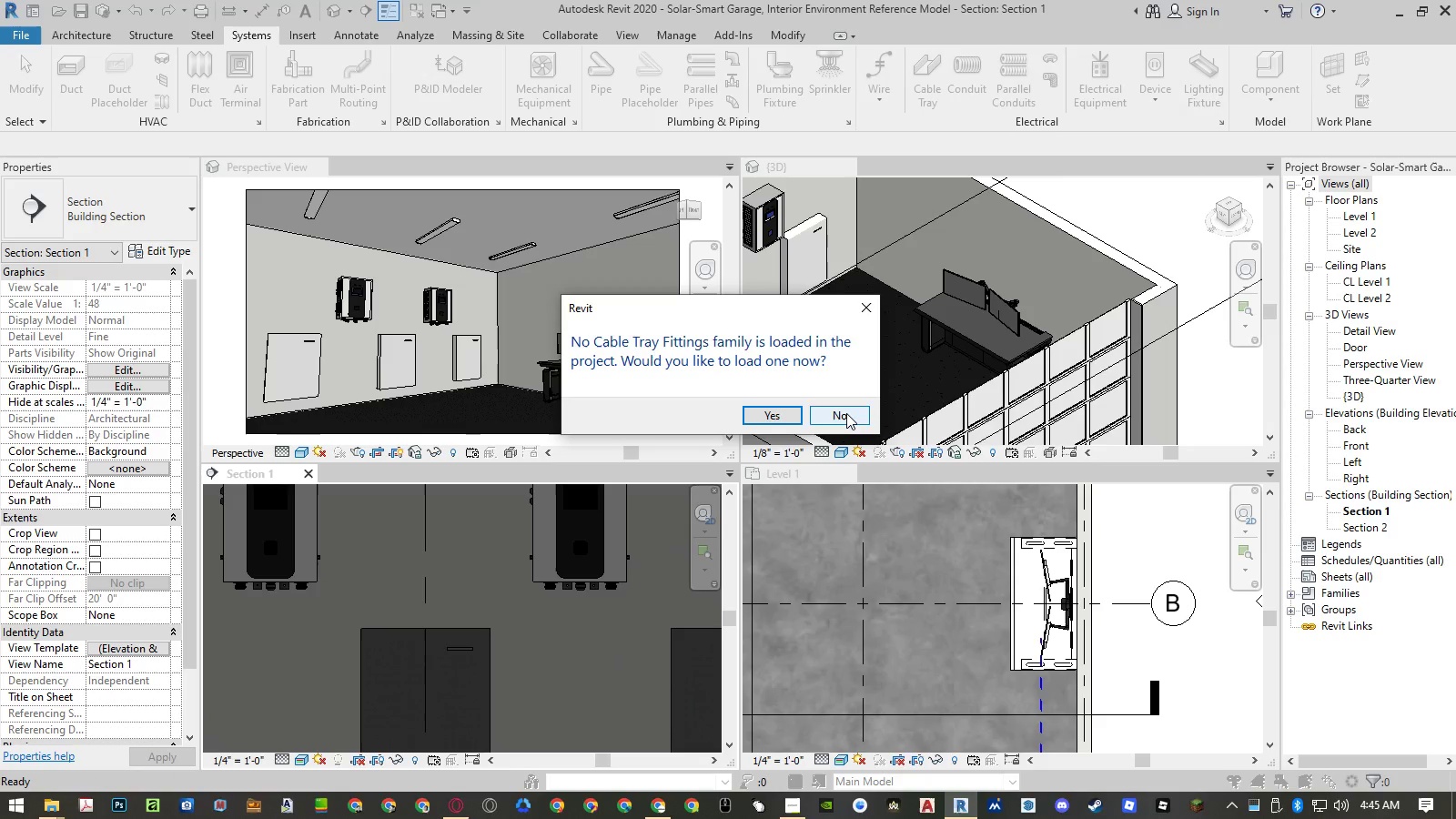 
left_click([846, 413])
 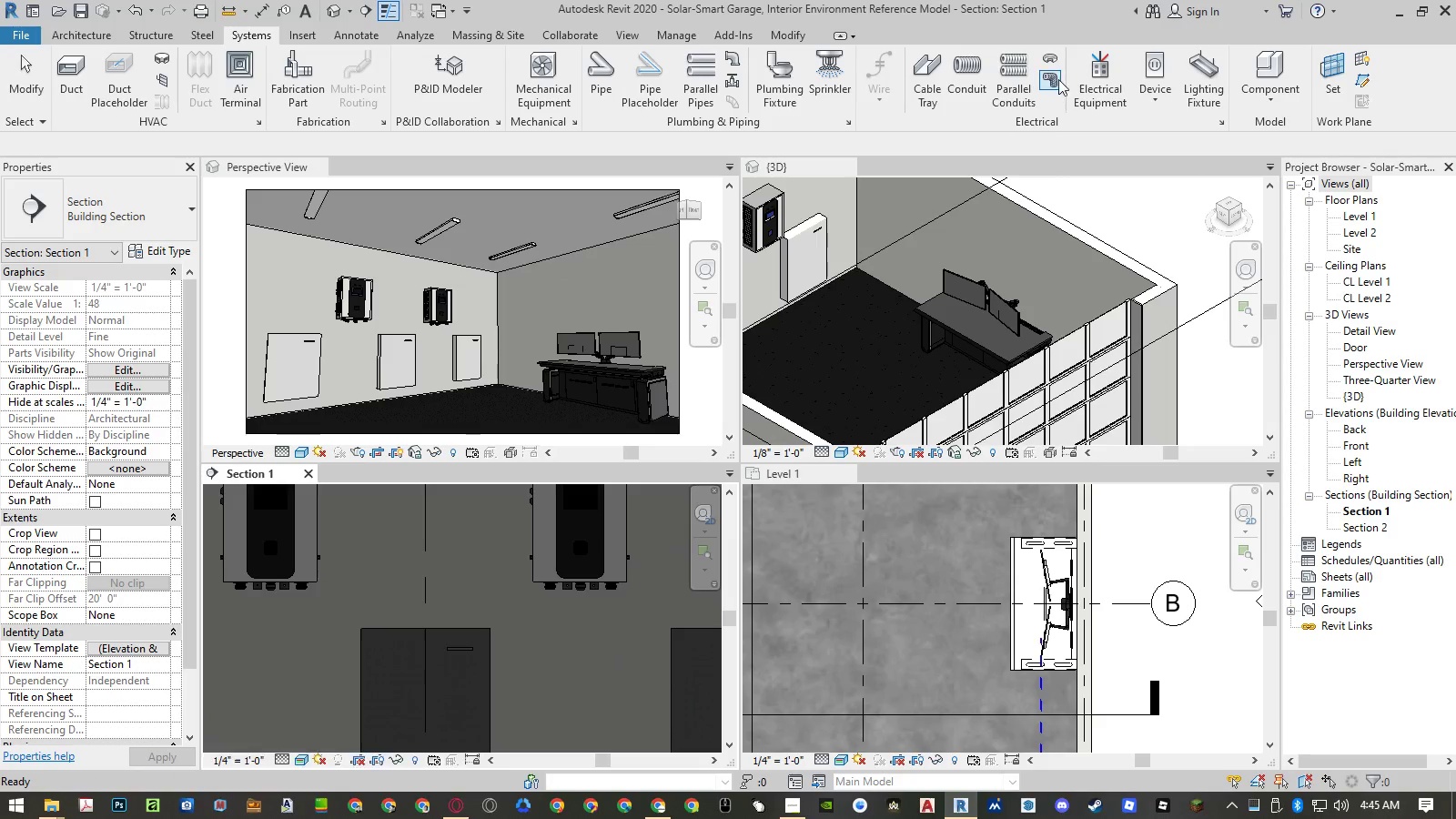 
left_click([1059, 77])
 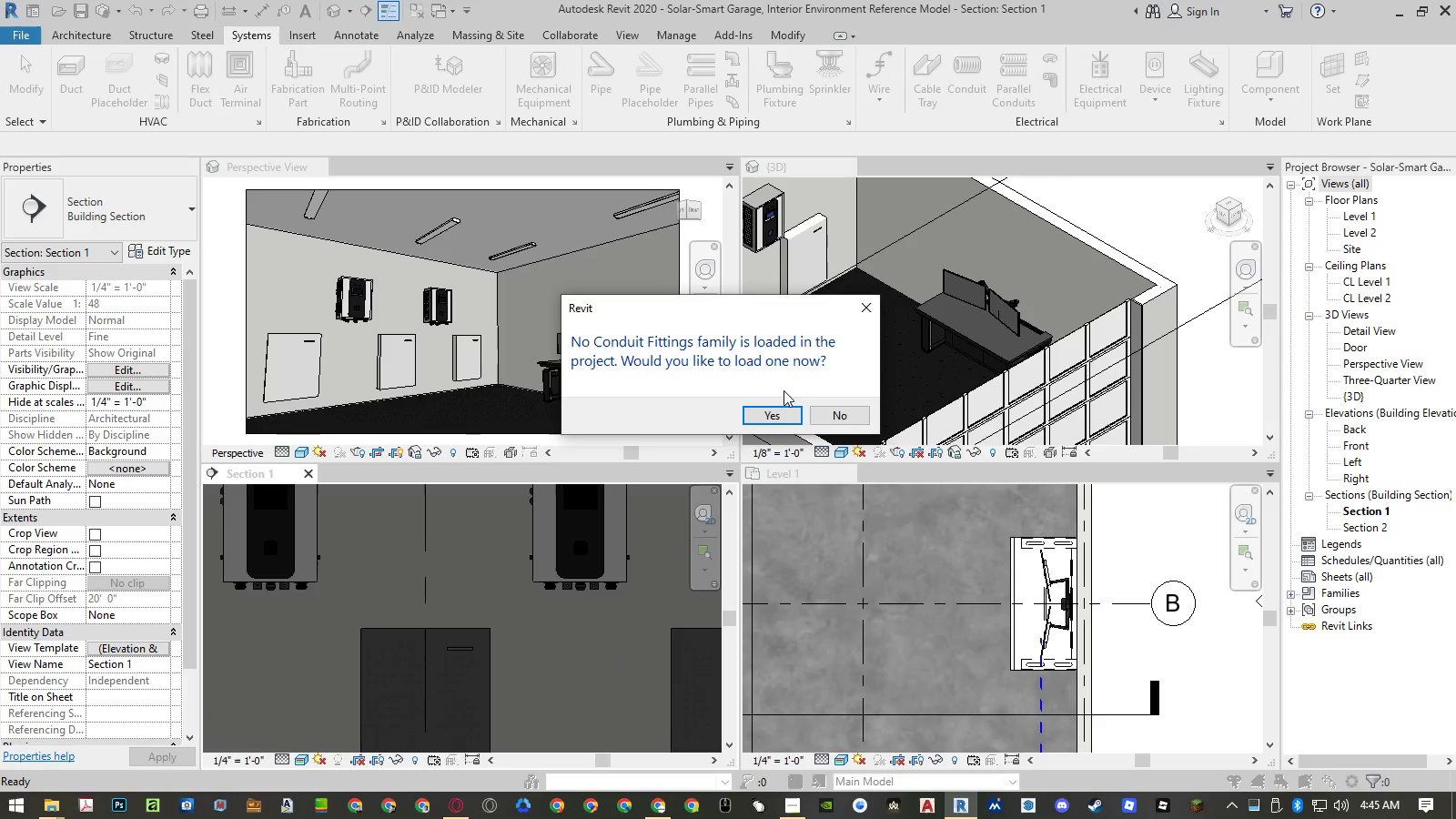 
left_click([770, 409])
 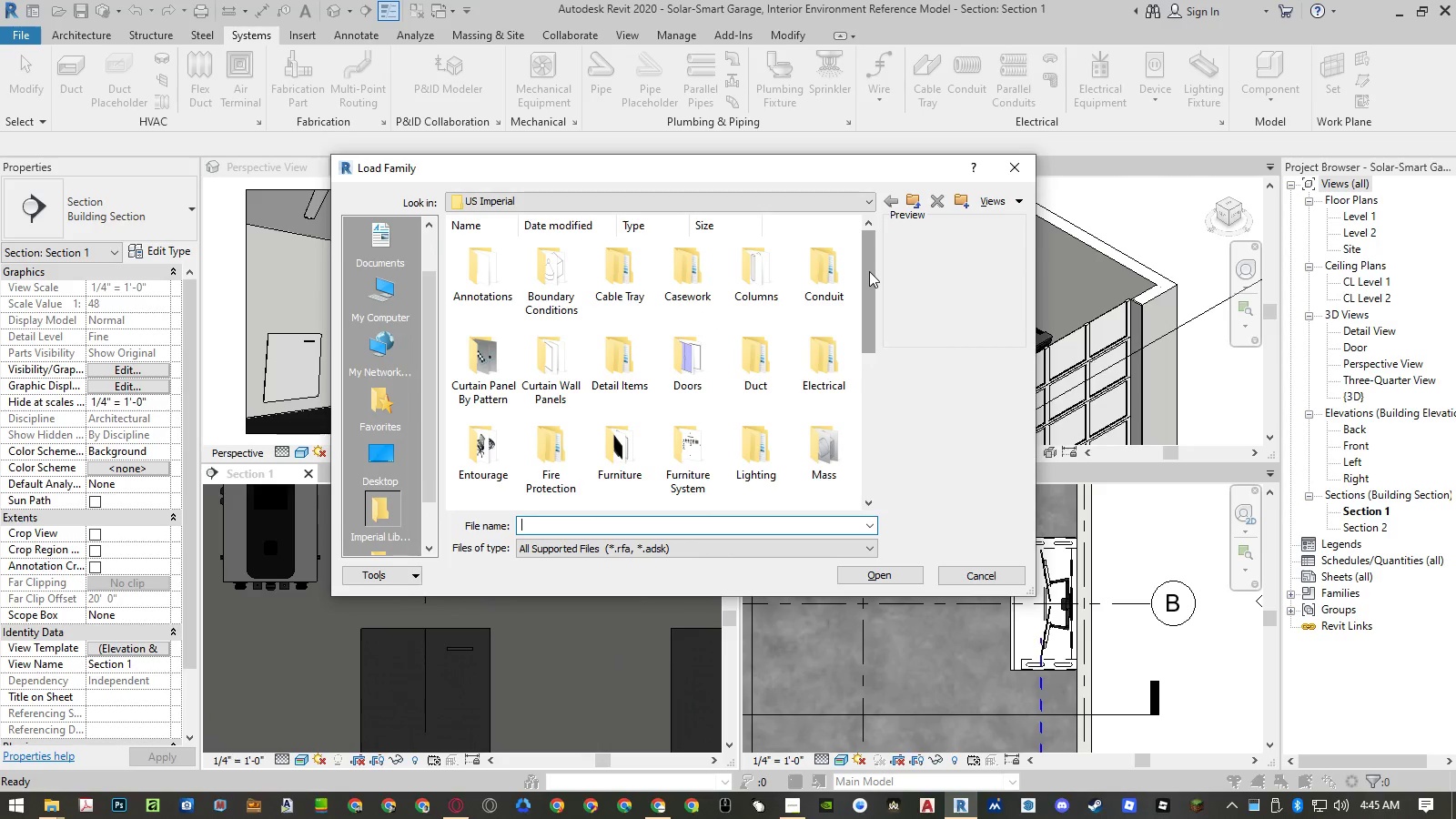 
left_click([1013, 177])
 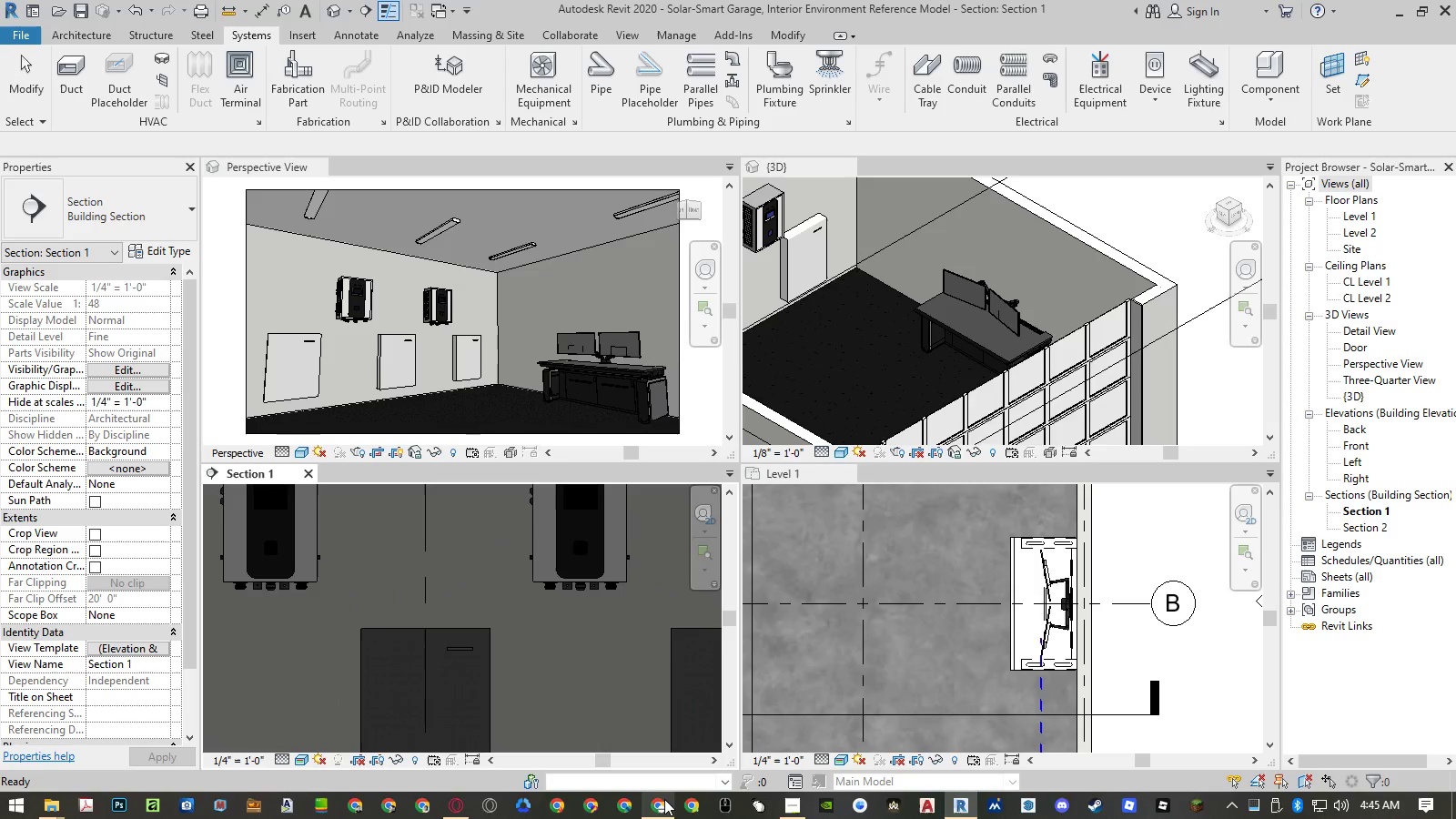 
left_click([661, 802])
 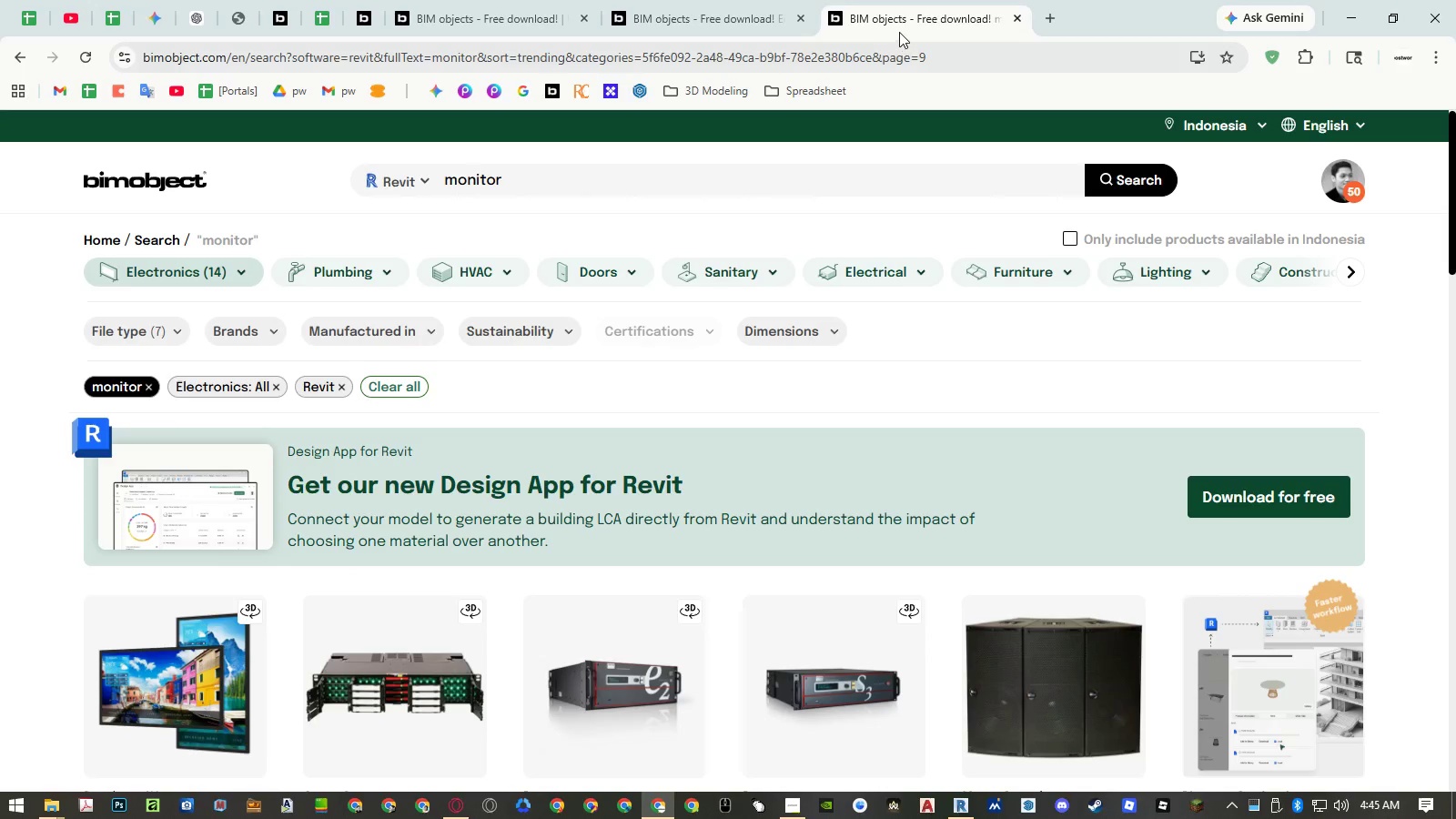 
mouse_move([935, 40])
 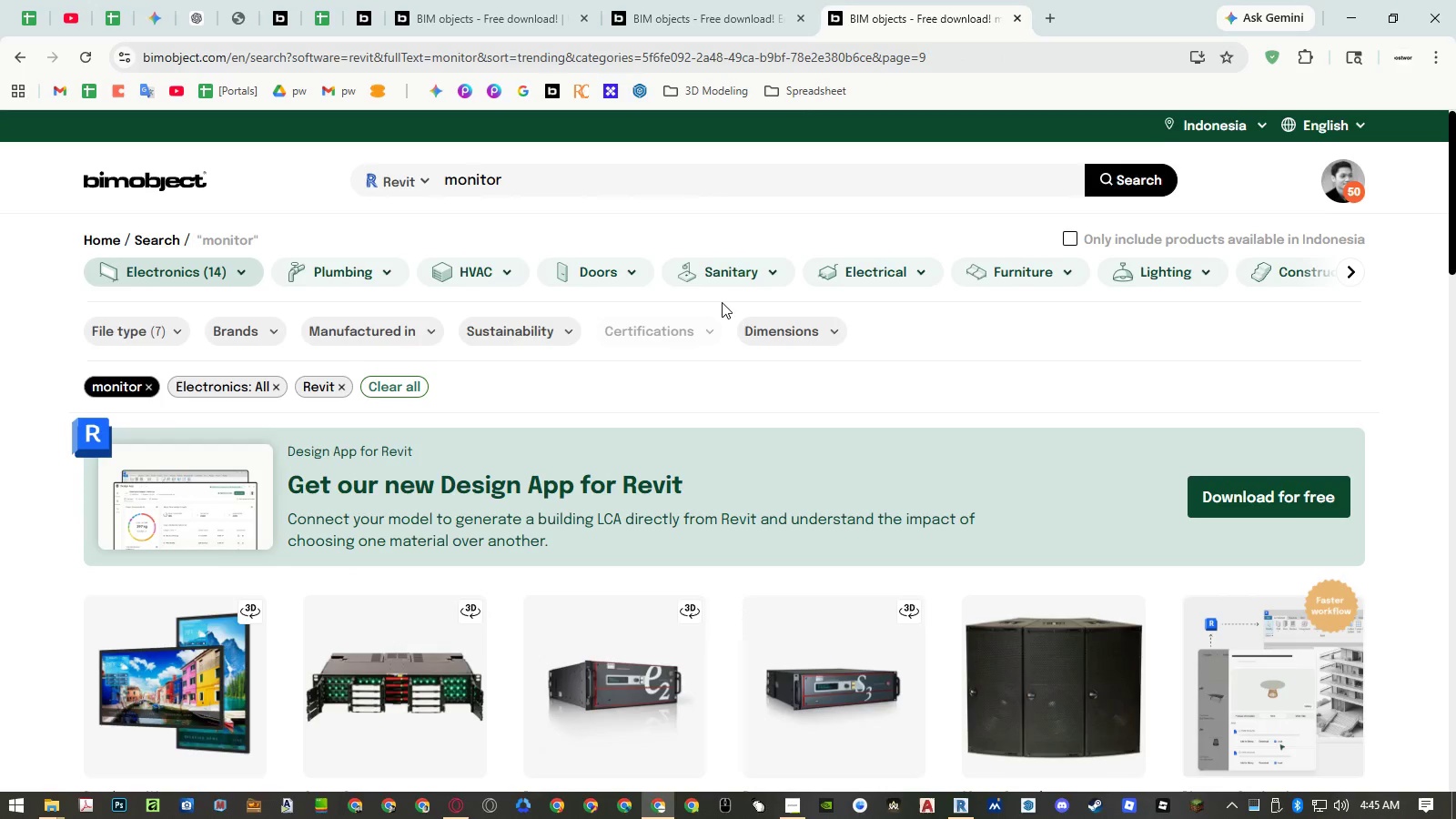 
scroll: coordinate [721, 306], scroll_direction: down, amount: 3.0
 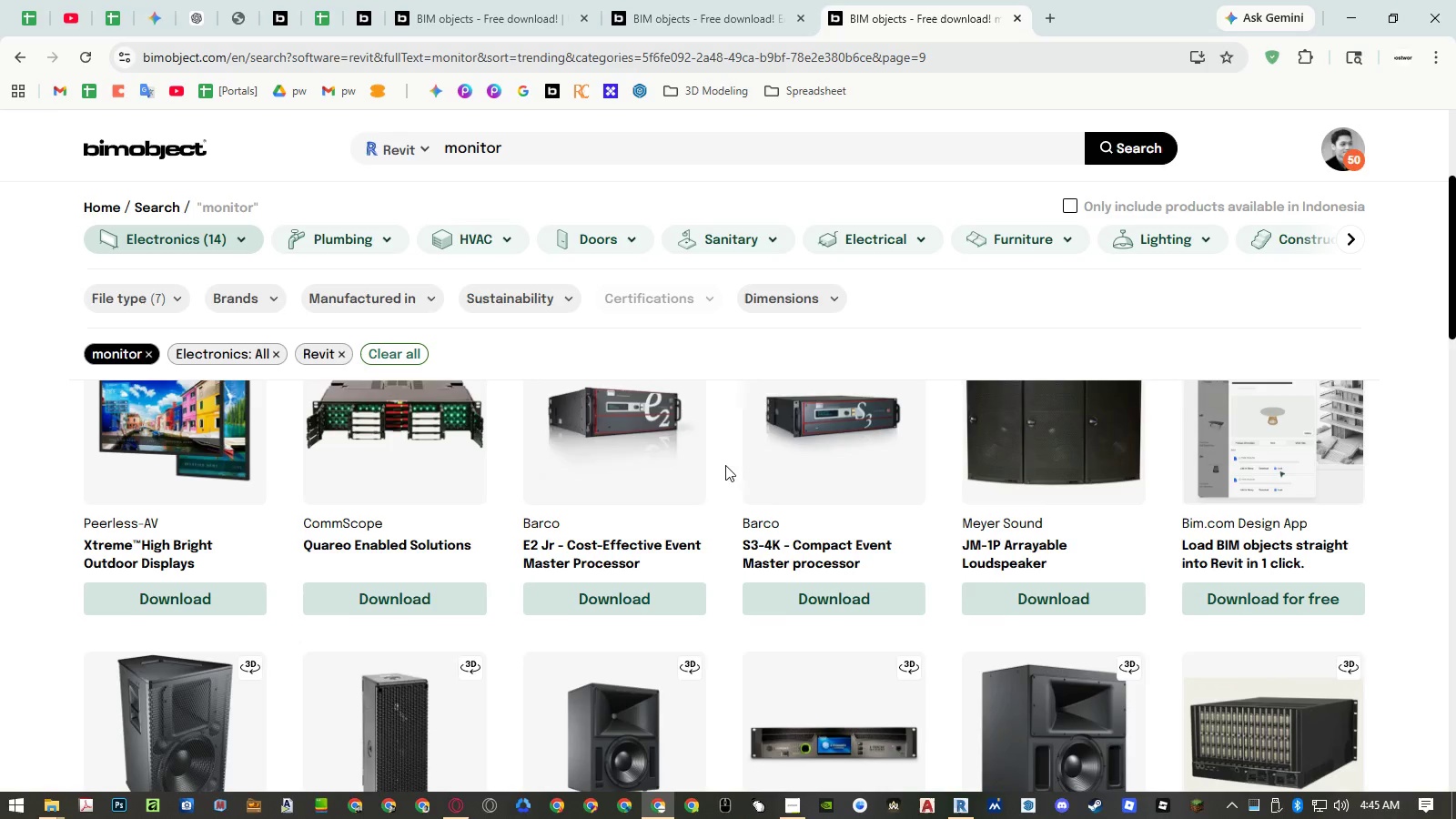 
scroll: coordinate [723, 472], scroll_direction: up, amount: 3.0
 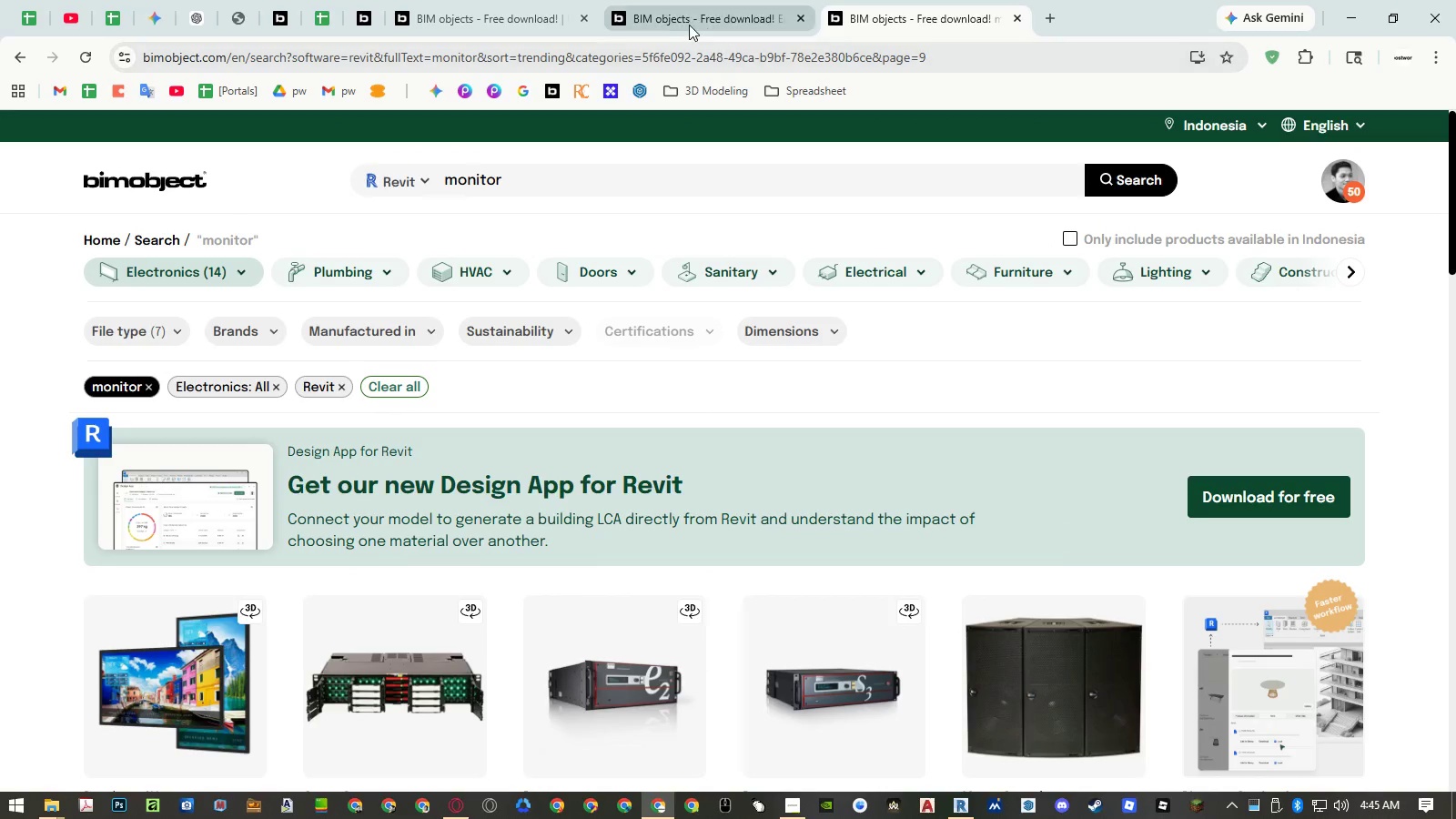 
left_click([683, 25])
 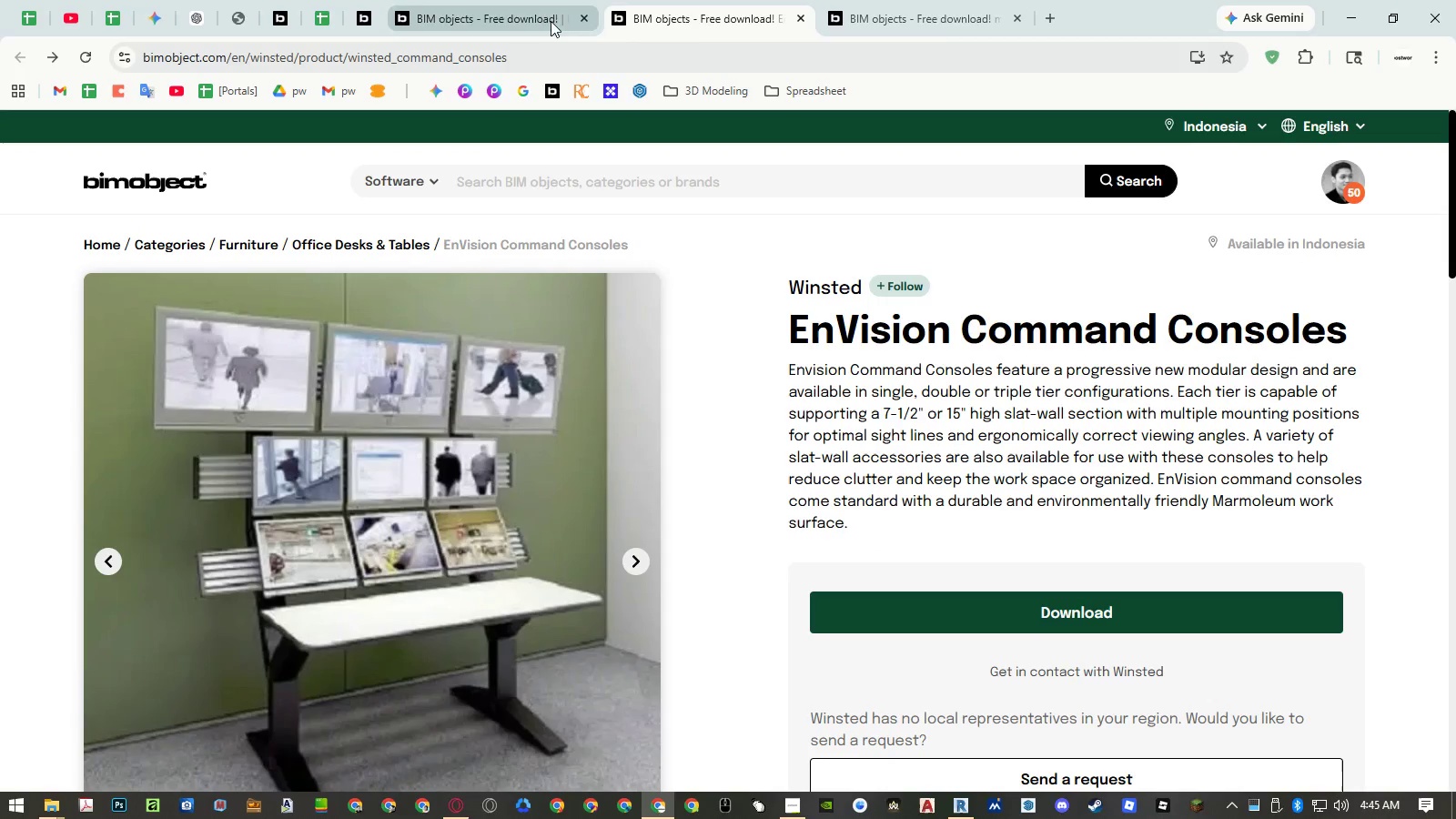 
right_click([689, 21])
 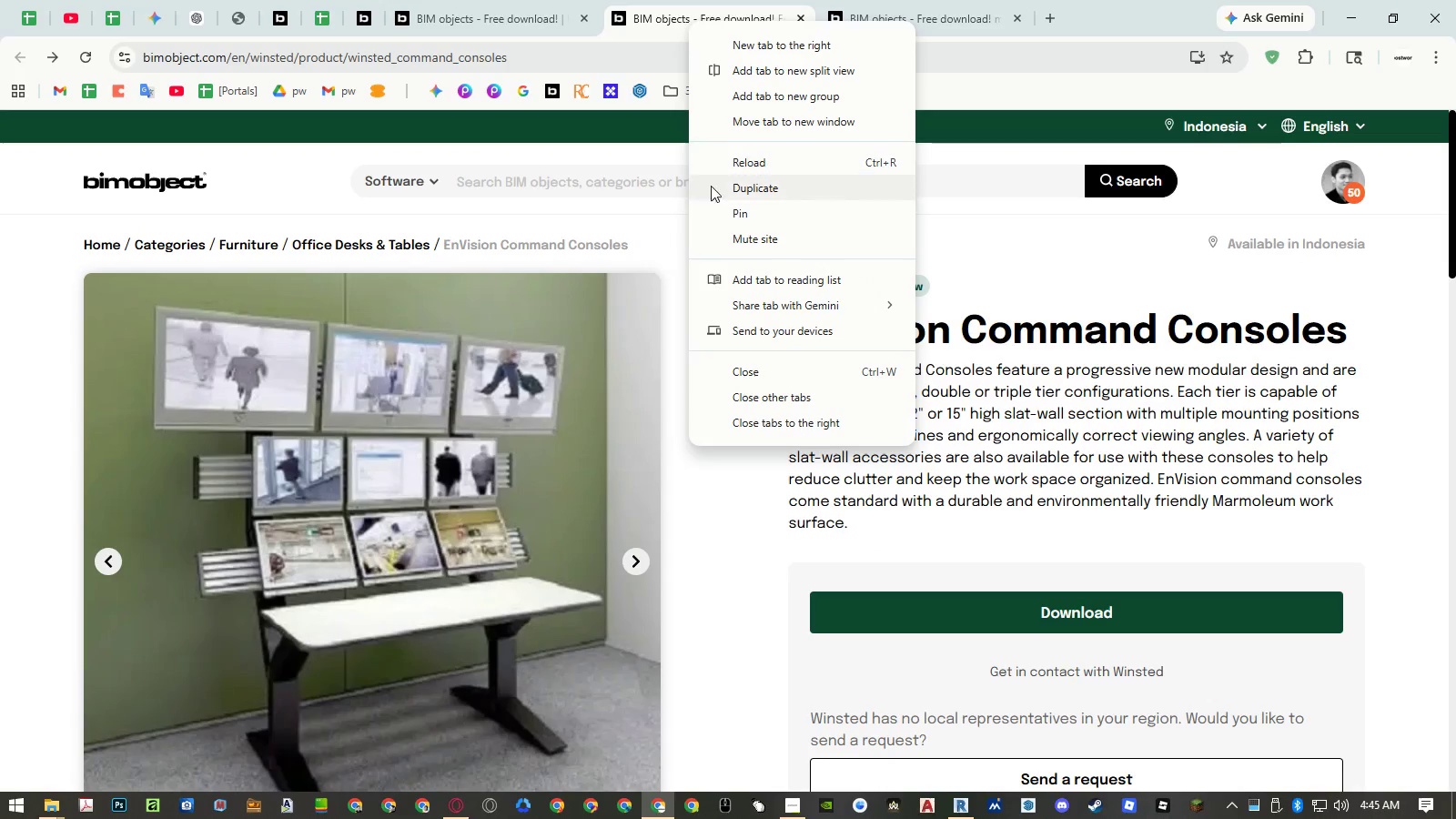 
left_click([722, 209])
 